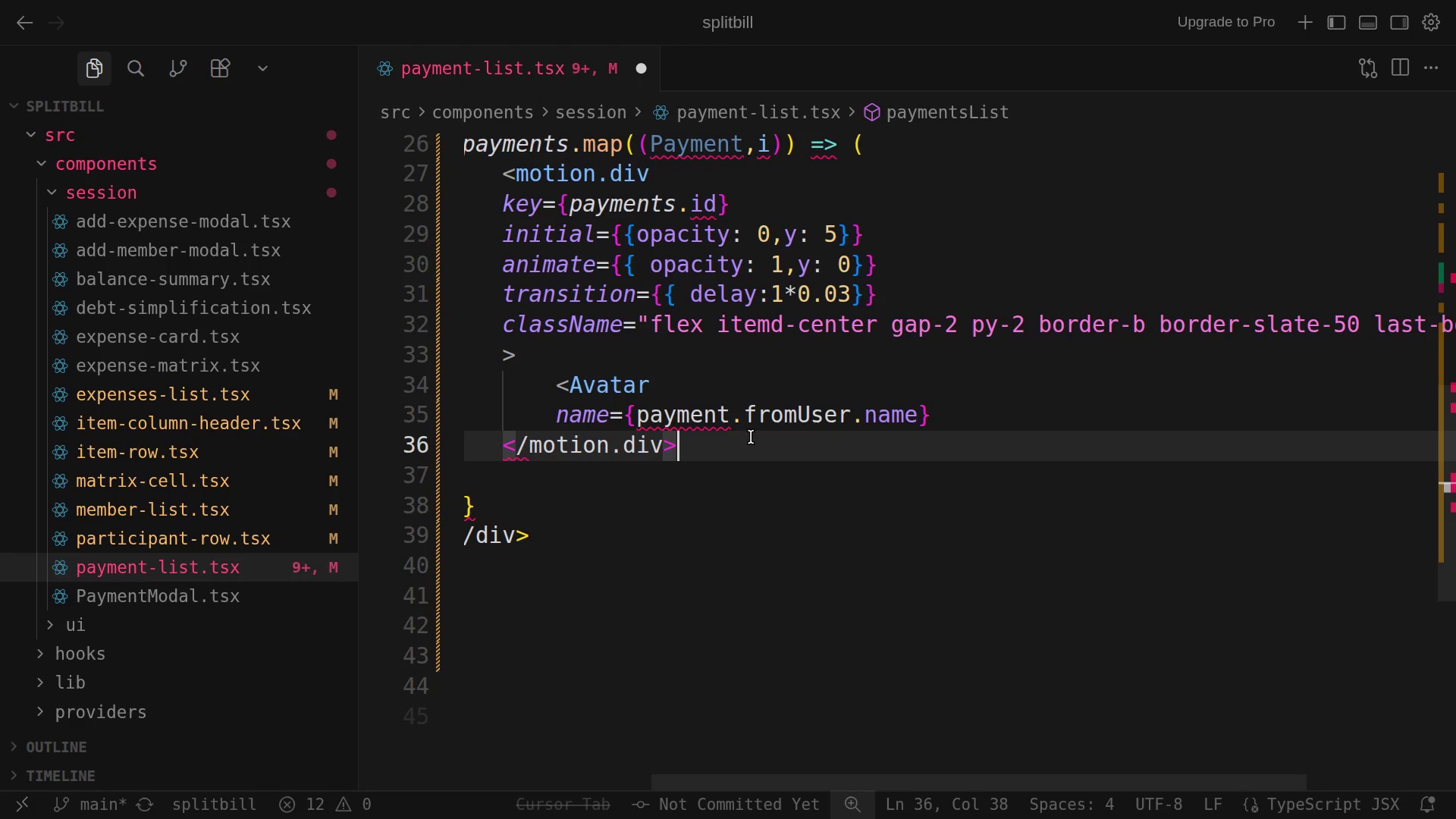 
wait(8.31)
 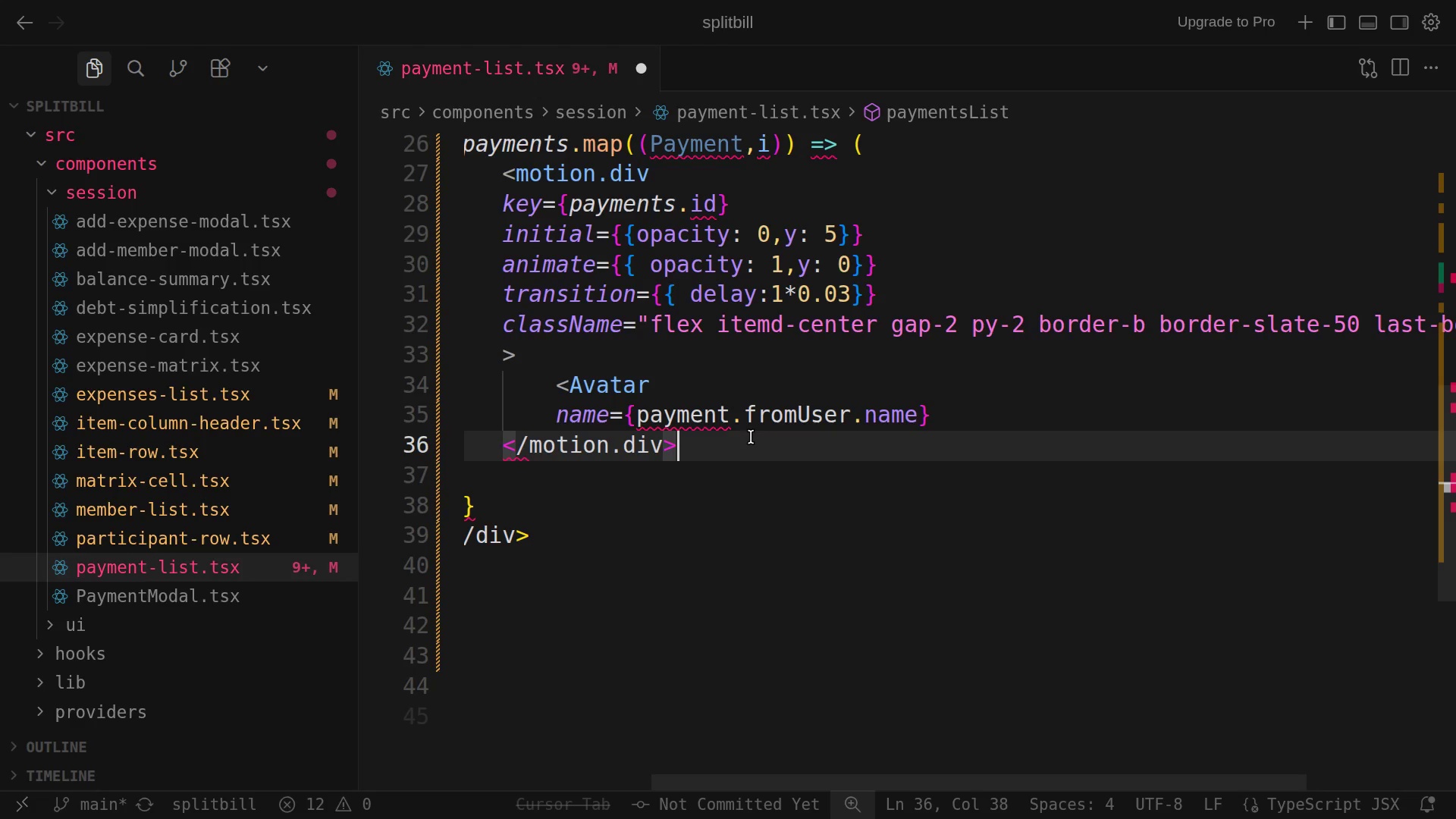 
left_click([937, 410])
 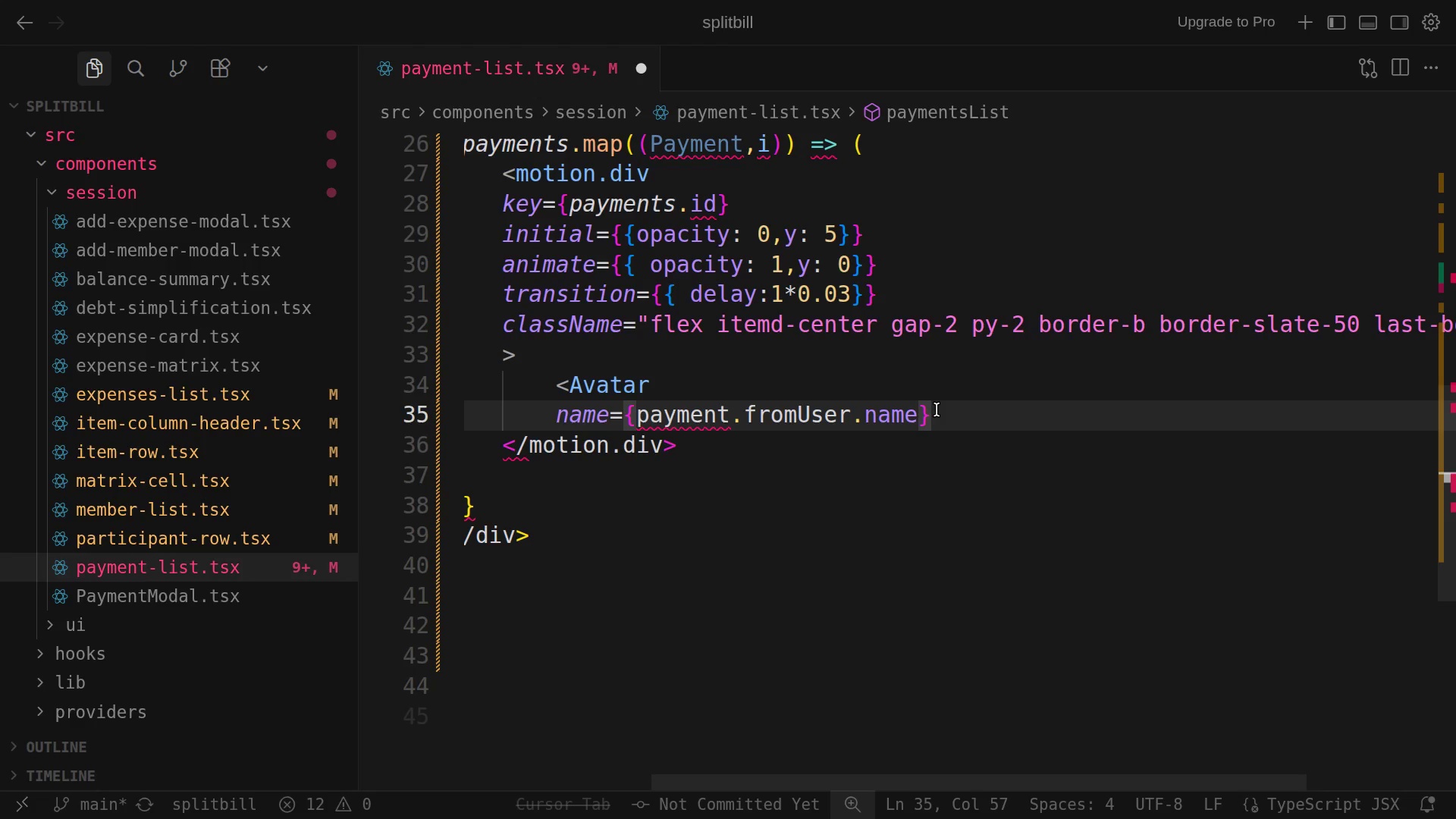 
key(Enter)
 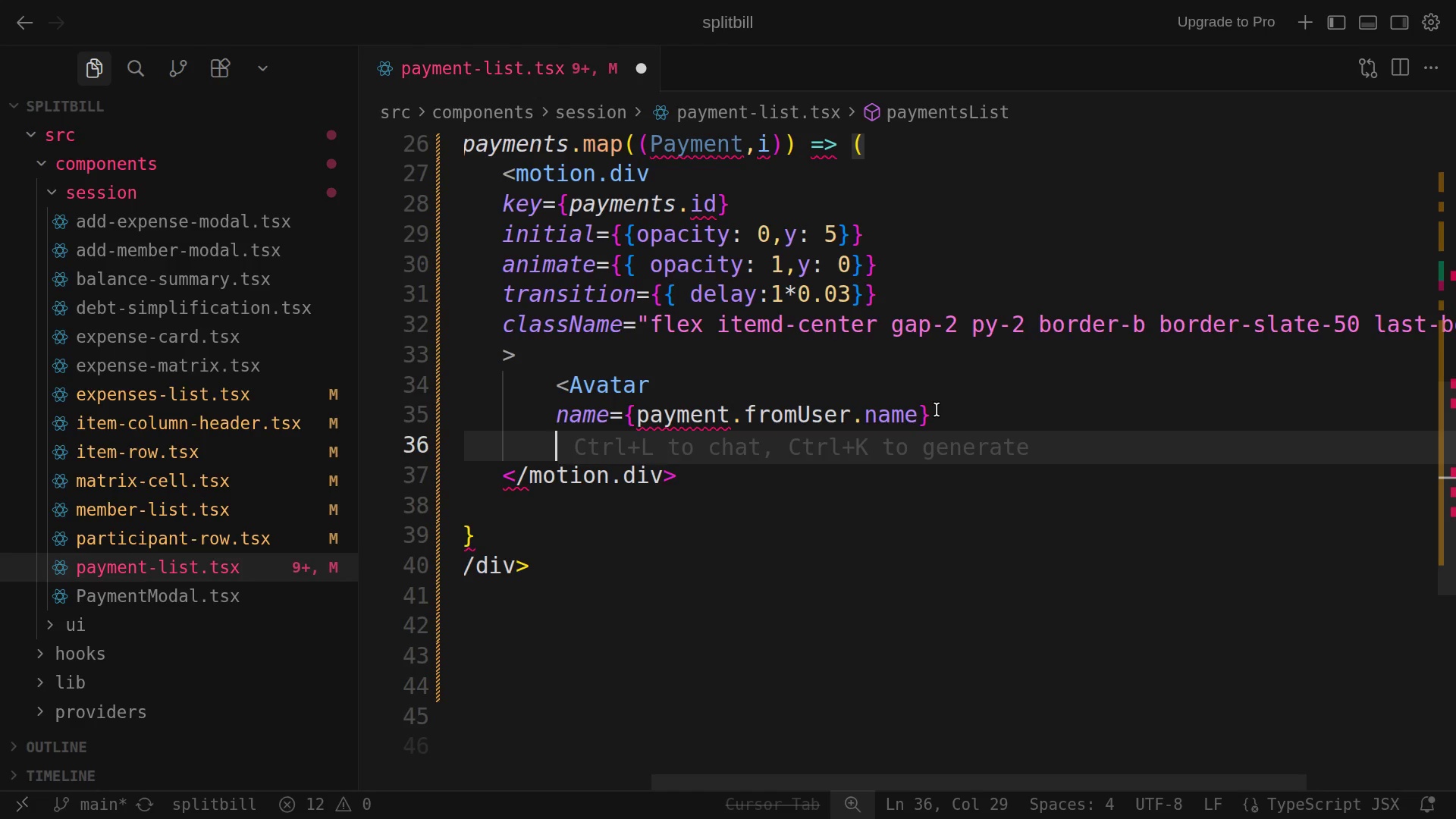 
type(index=)
 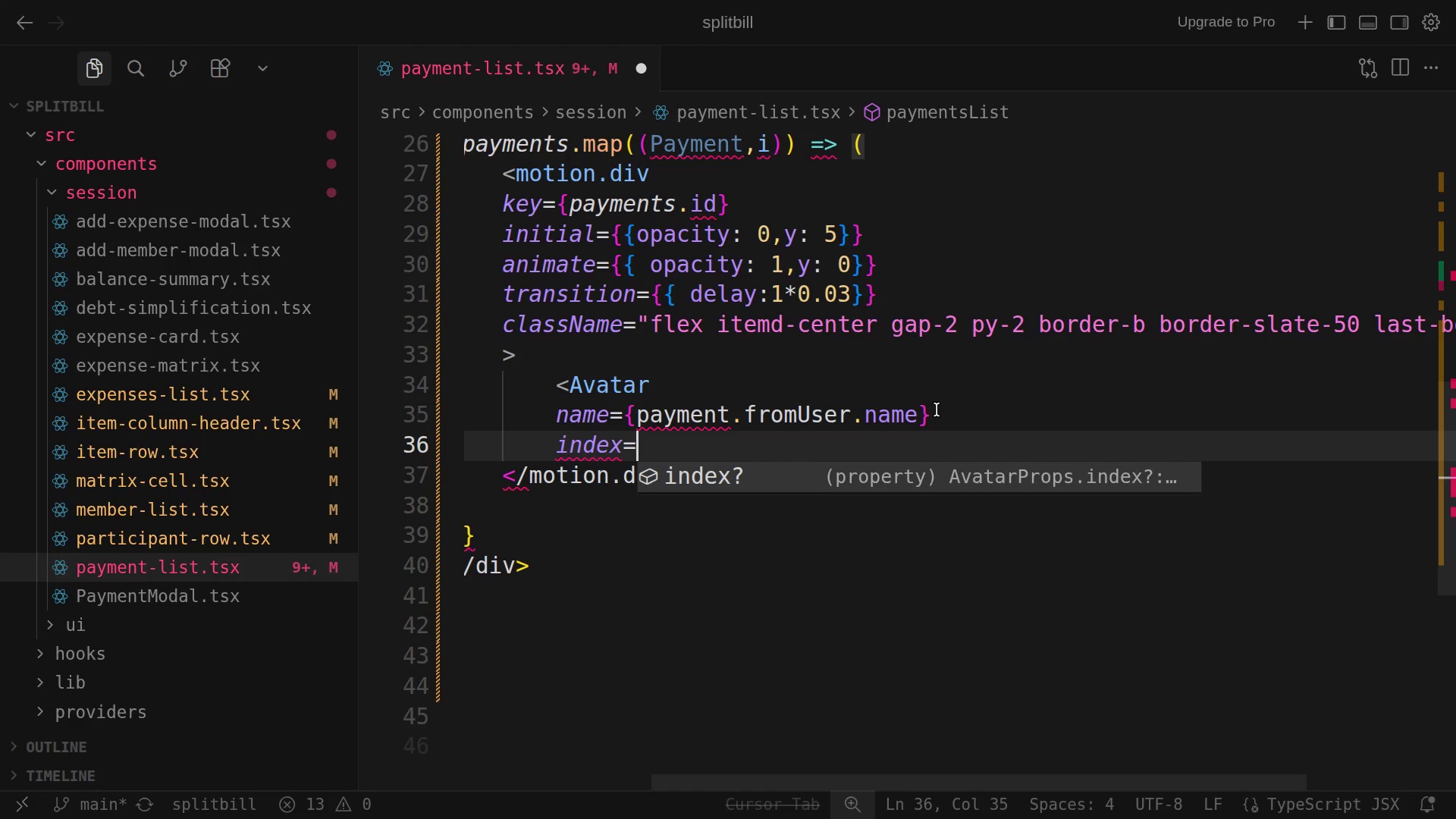 
type({member Index)
 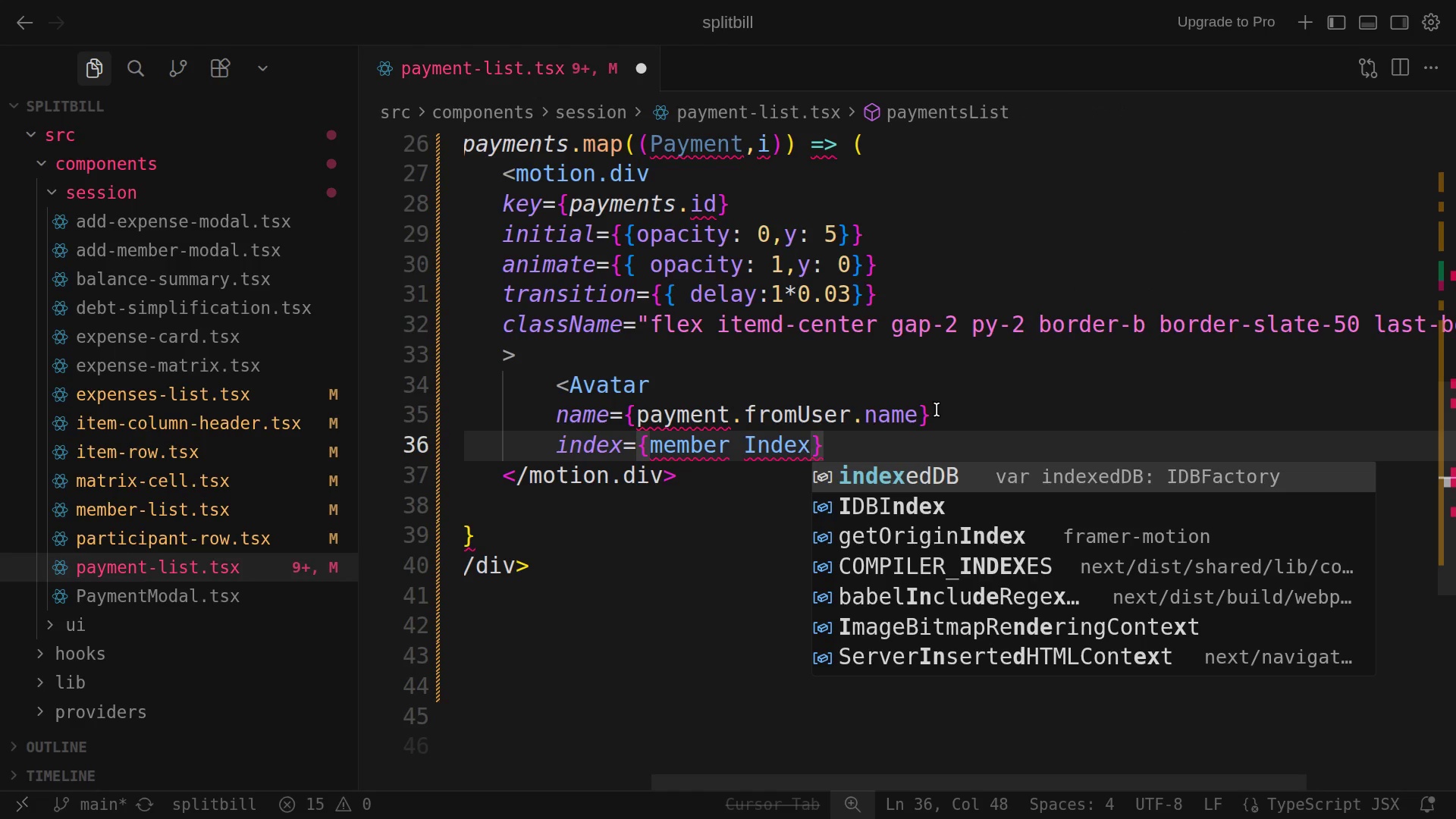 
type(Map)
 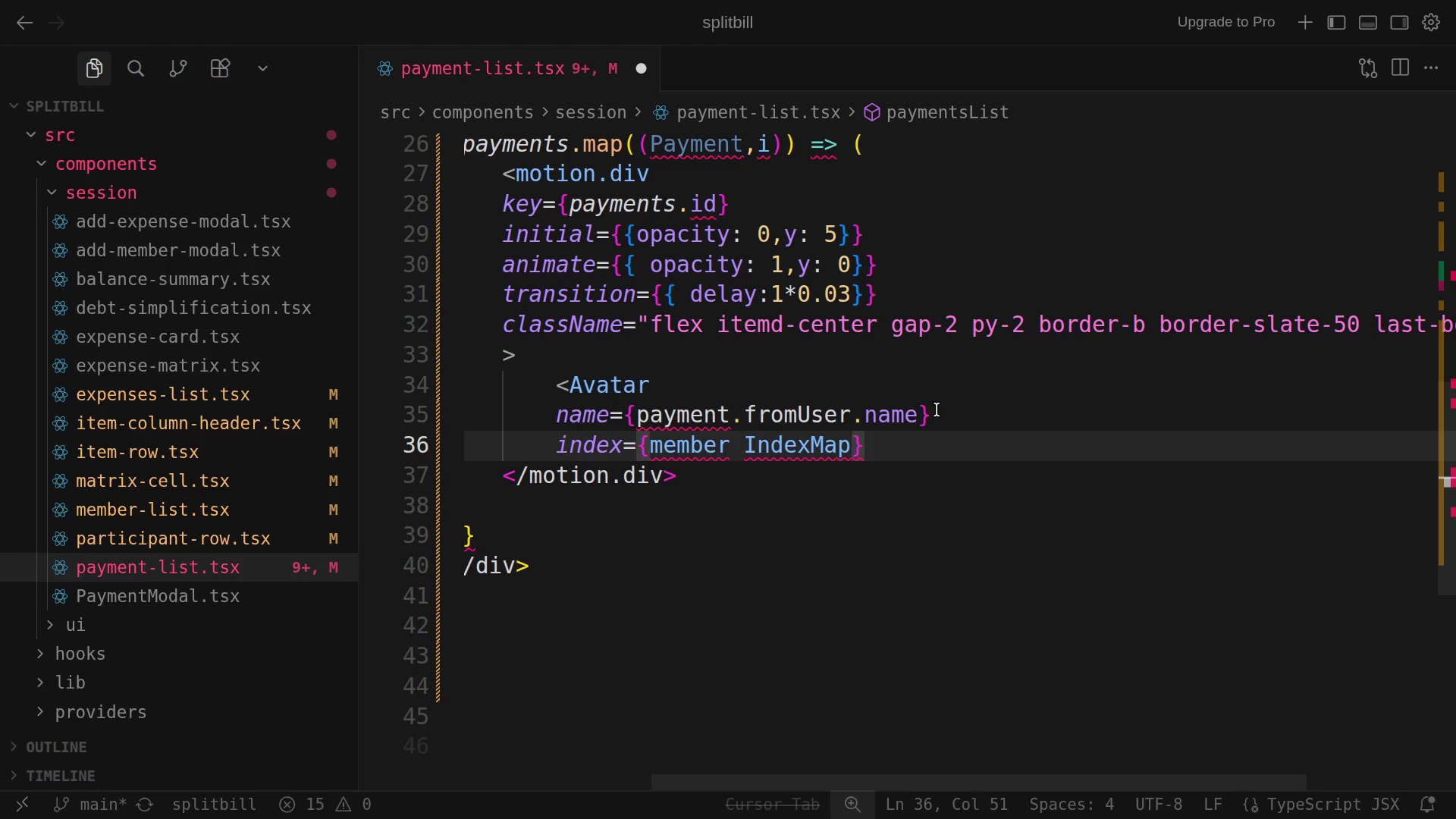 
type(.get)
 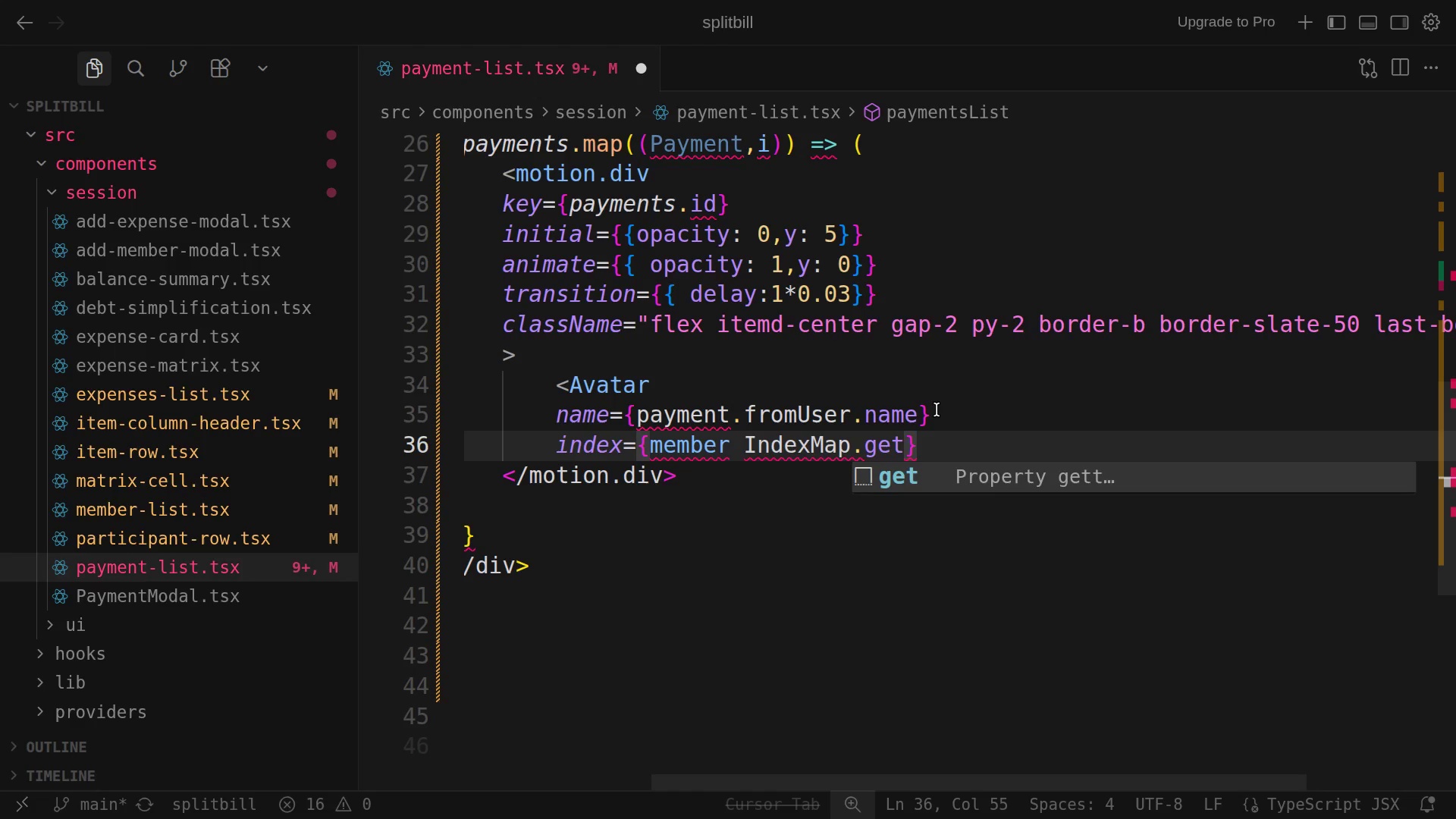 
key(Shift+9)
 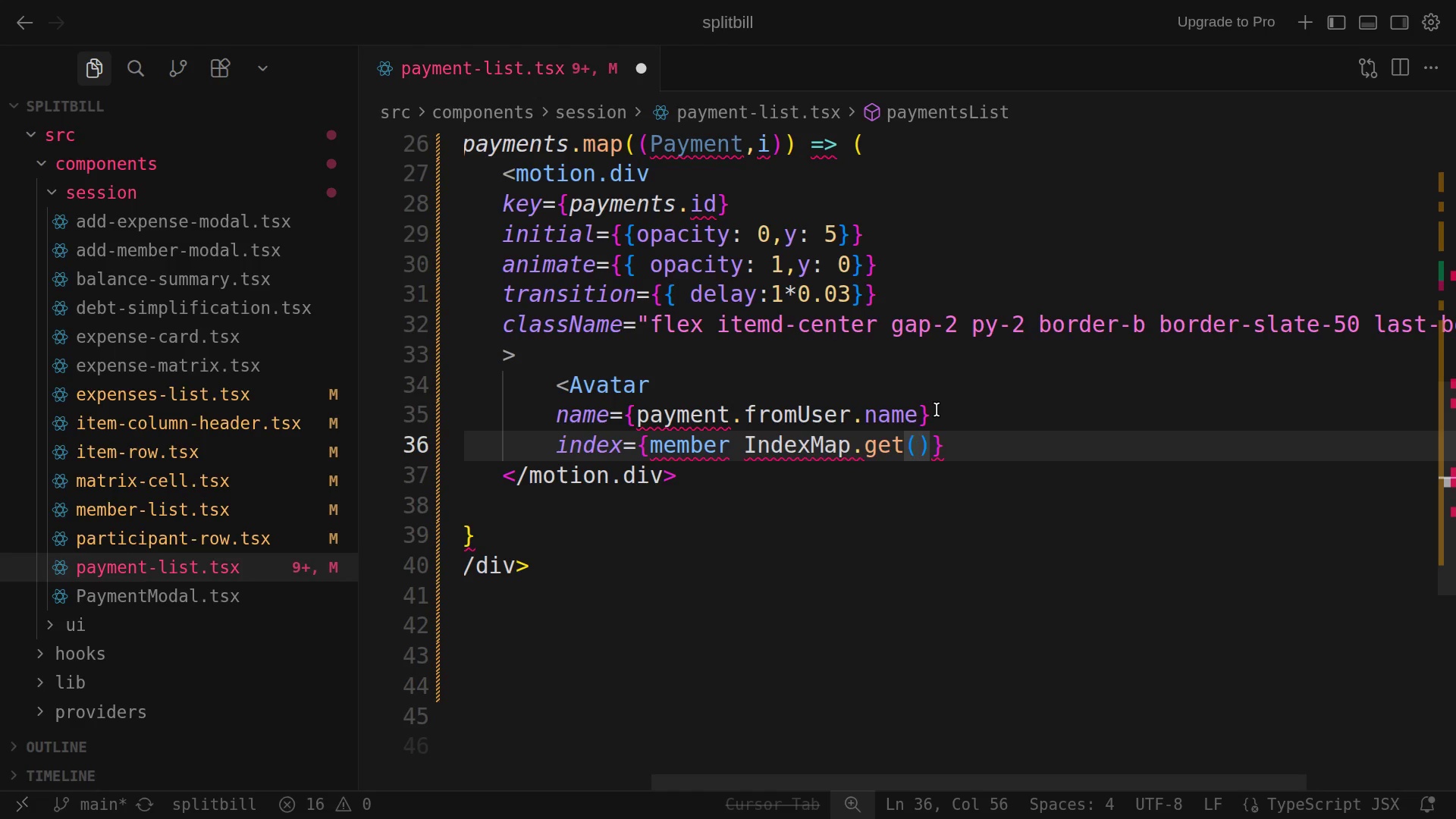 
type(payment.fo)
key(Backspace)
type(rom)
 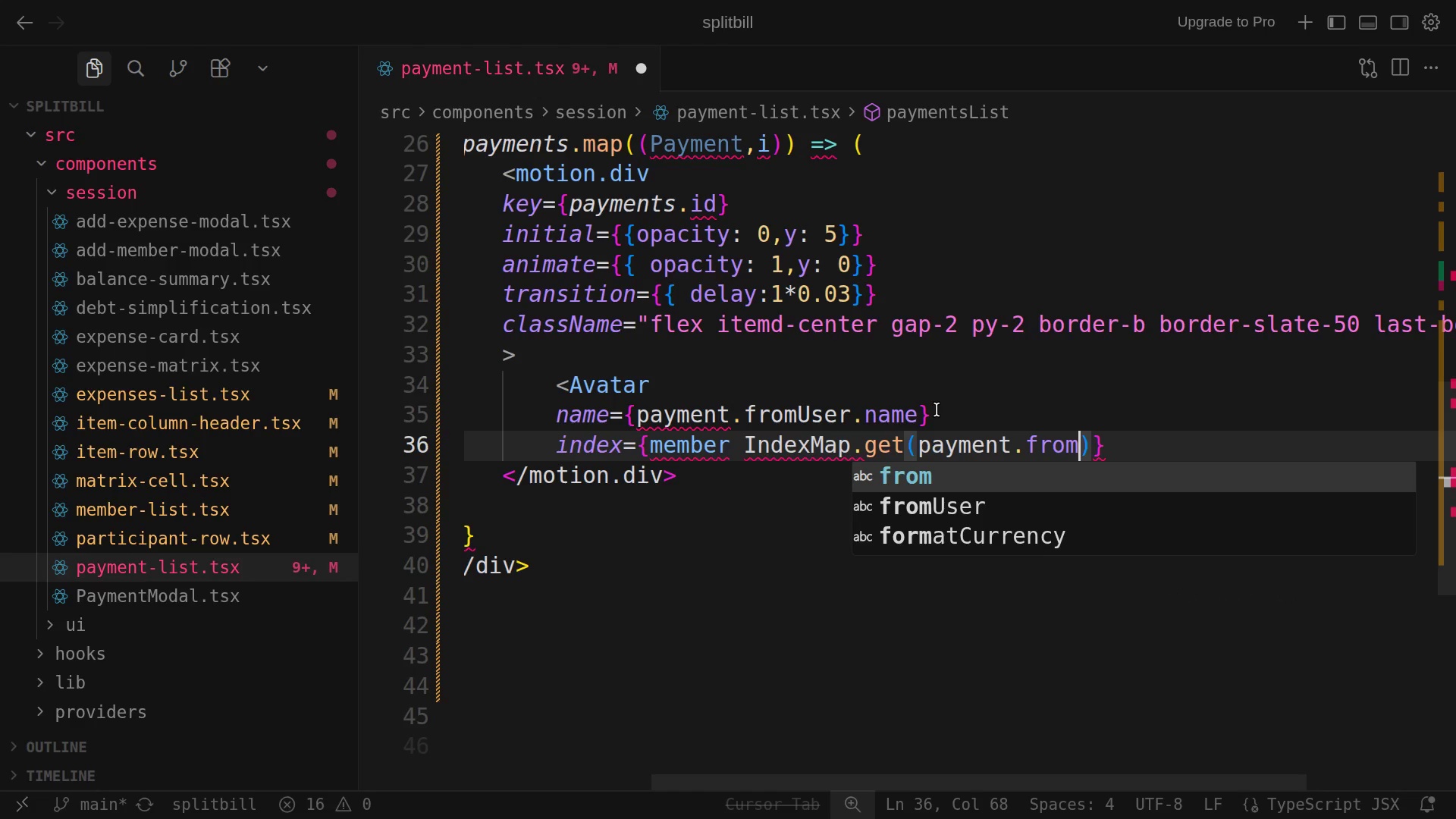 
type(User)
 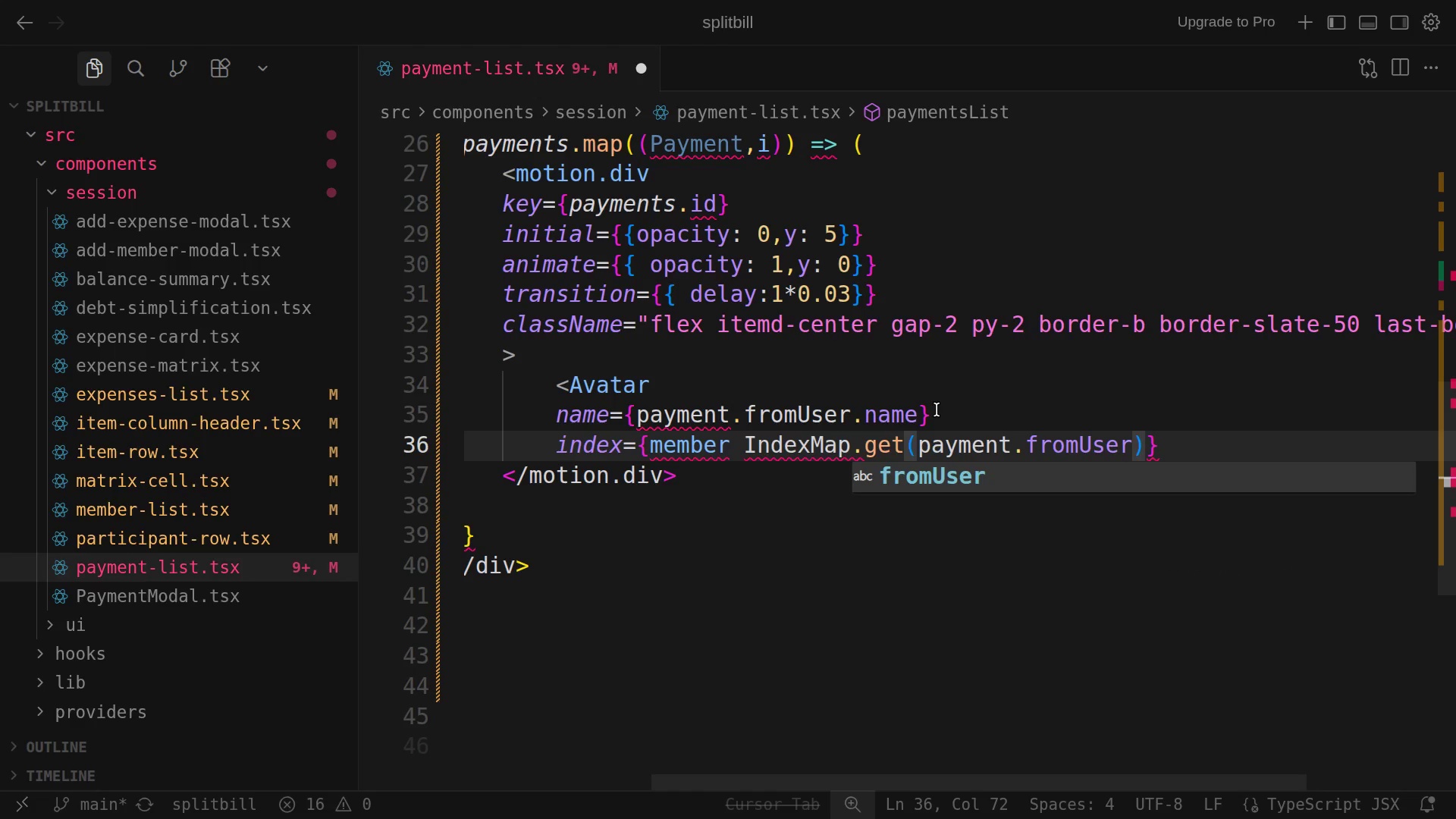 
wait(5.85)
 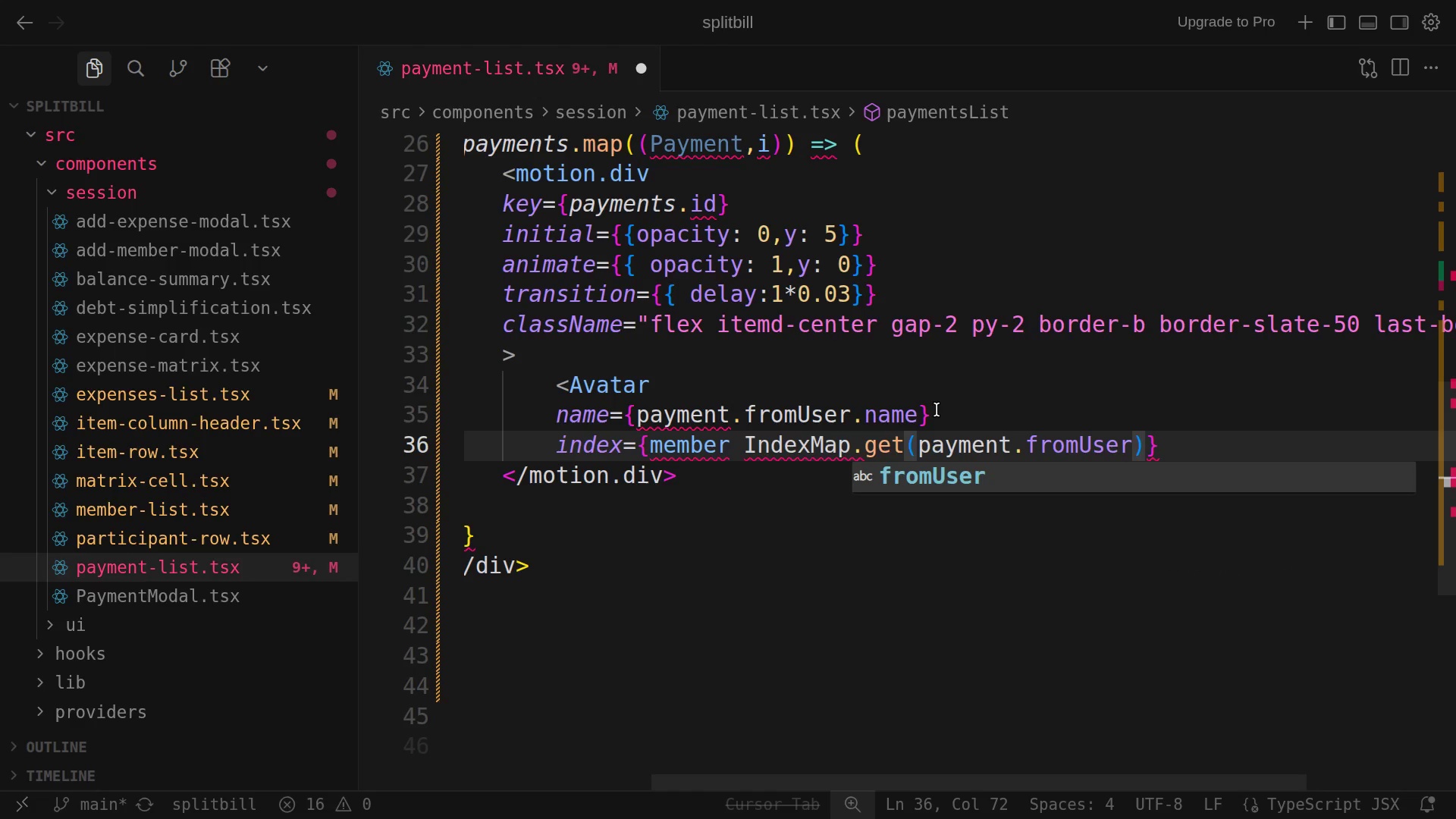 
type(Id)
 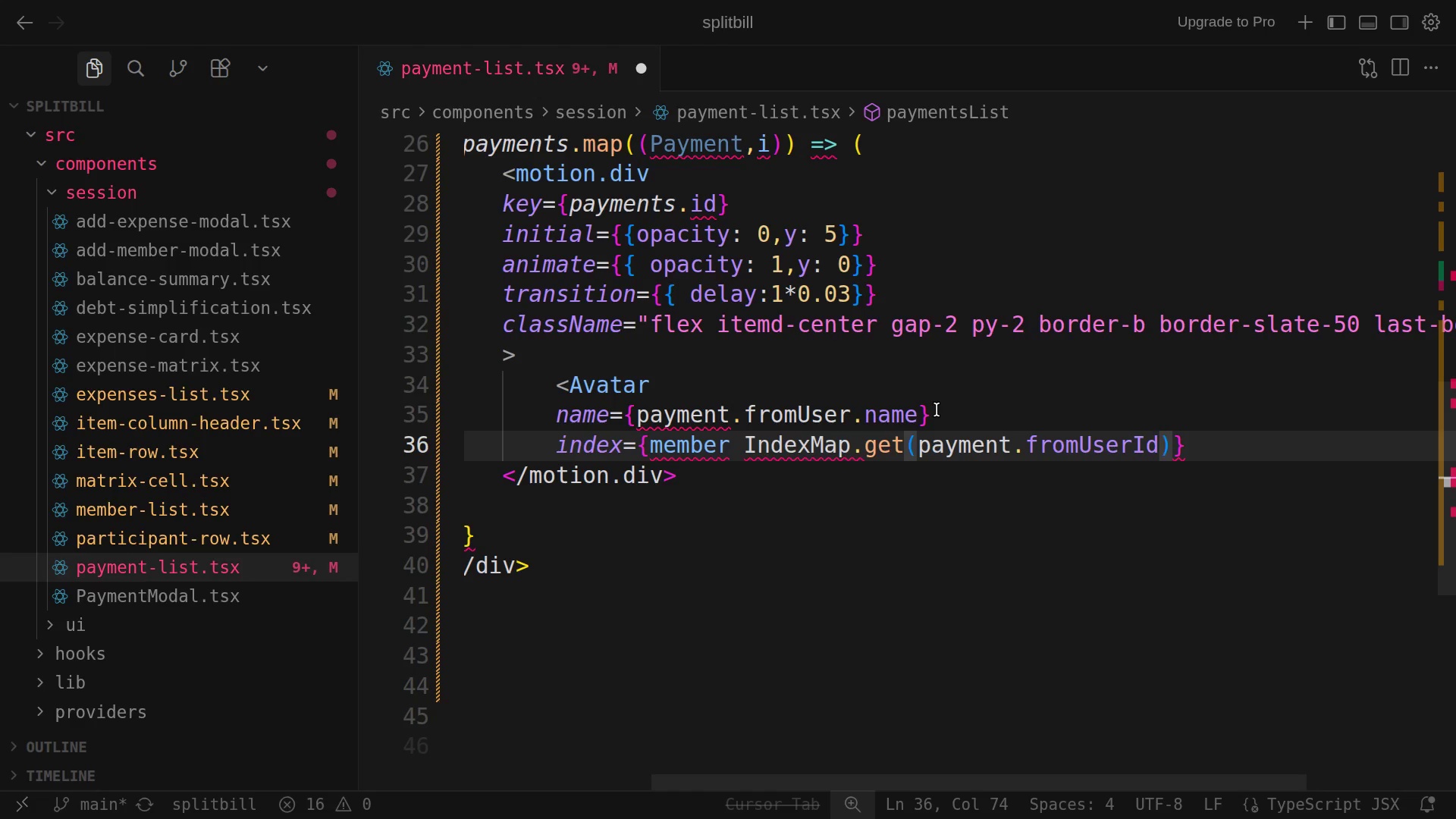 
key(ArrowRight)
 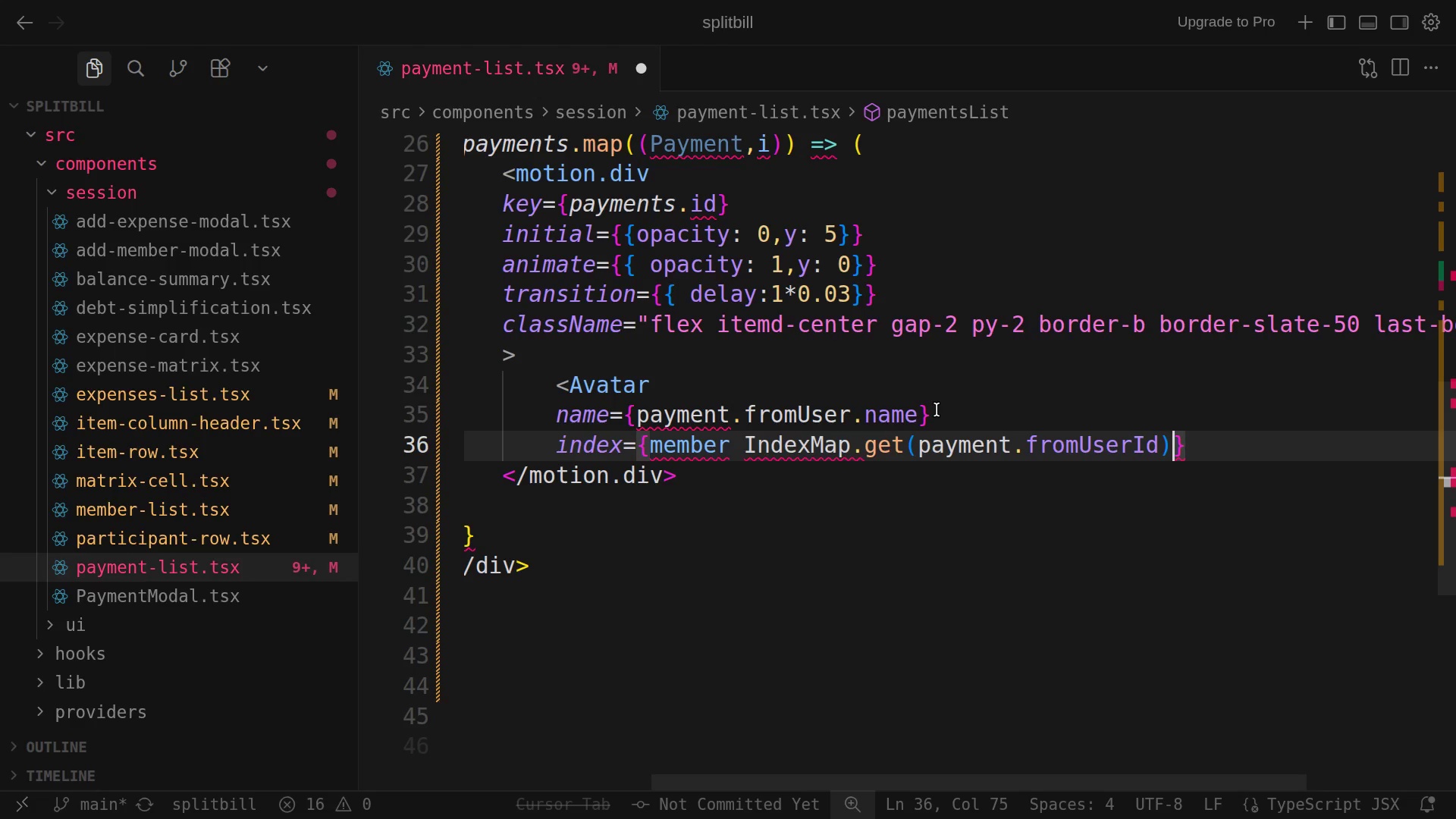 
key(Shift+Slash)
 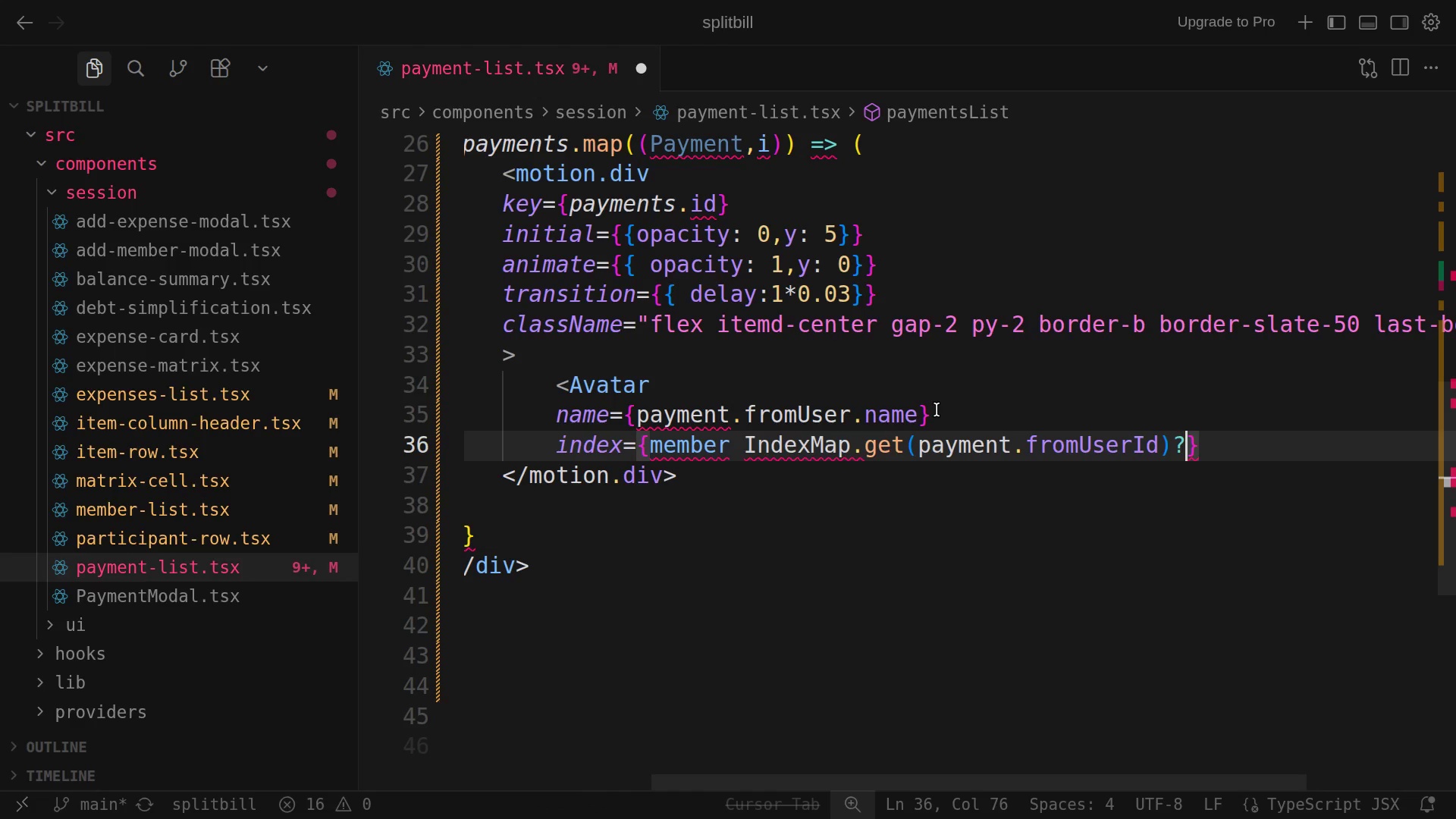 
key(Shift+Slash)
 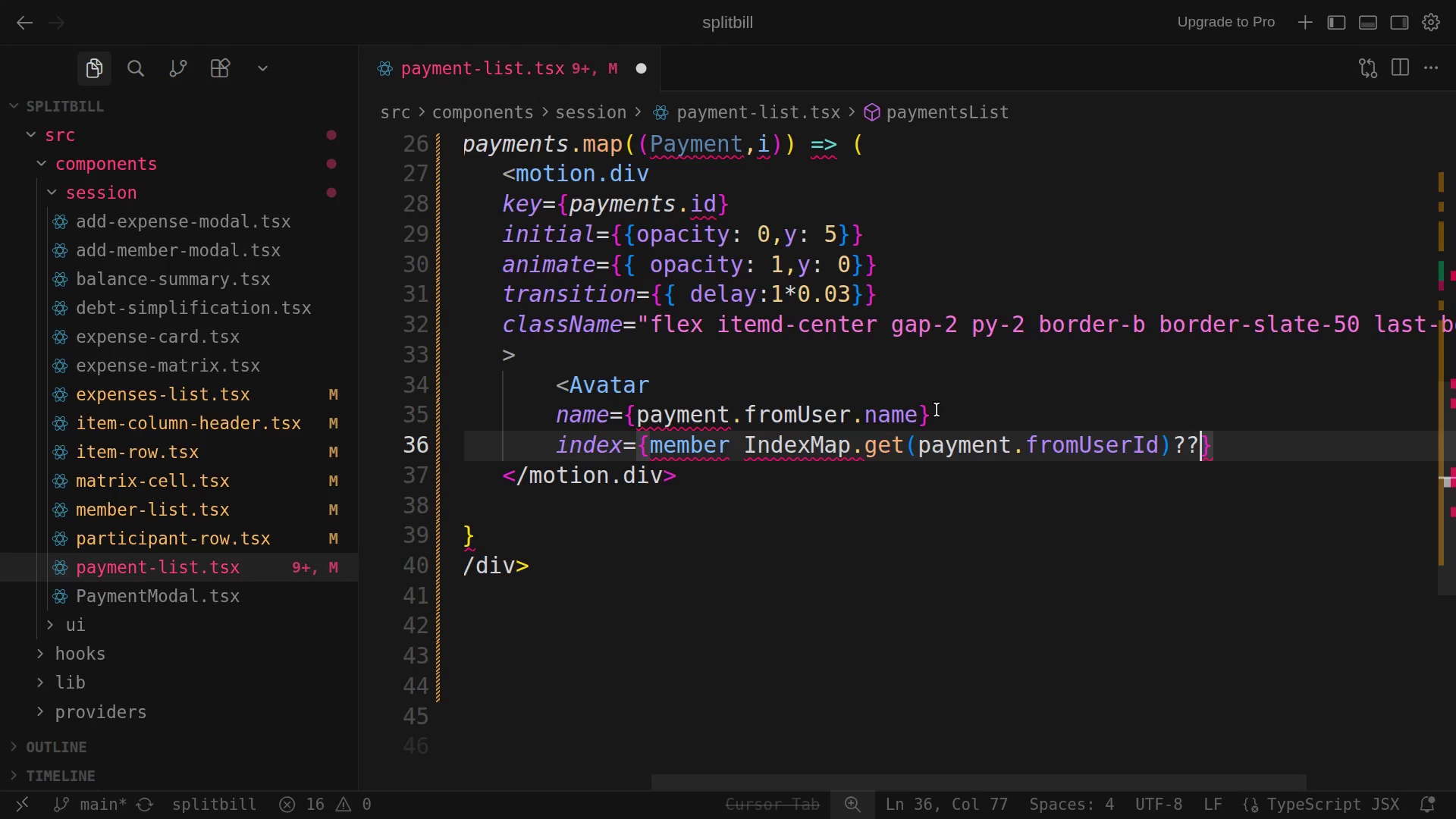 
key(Space)
 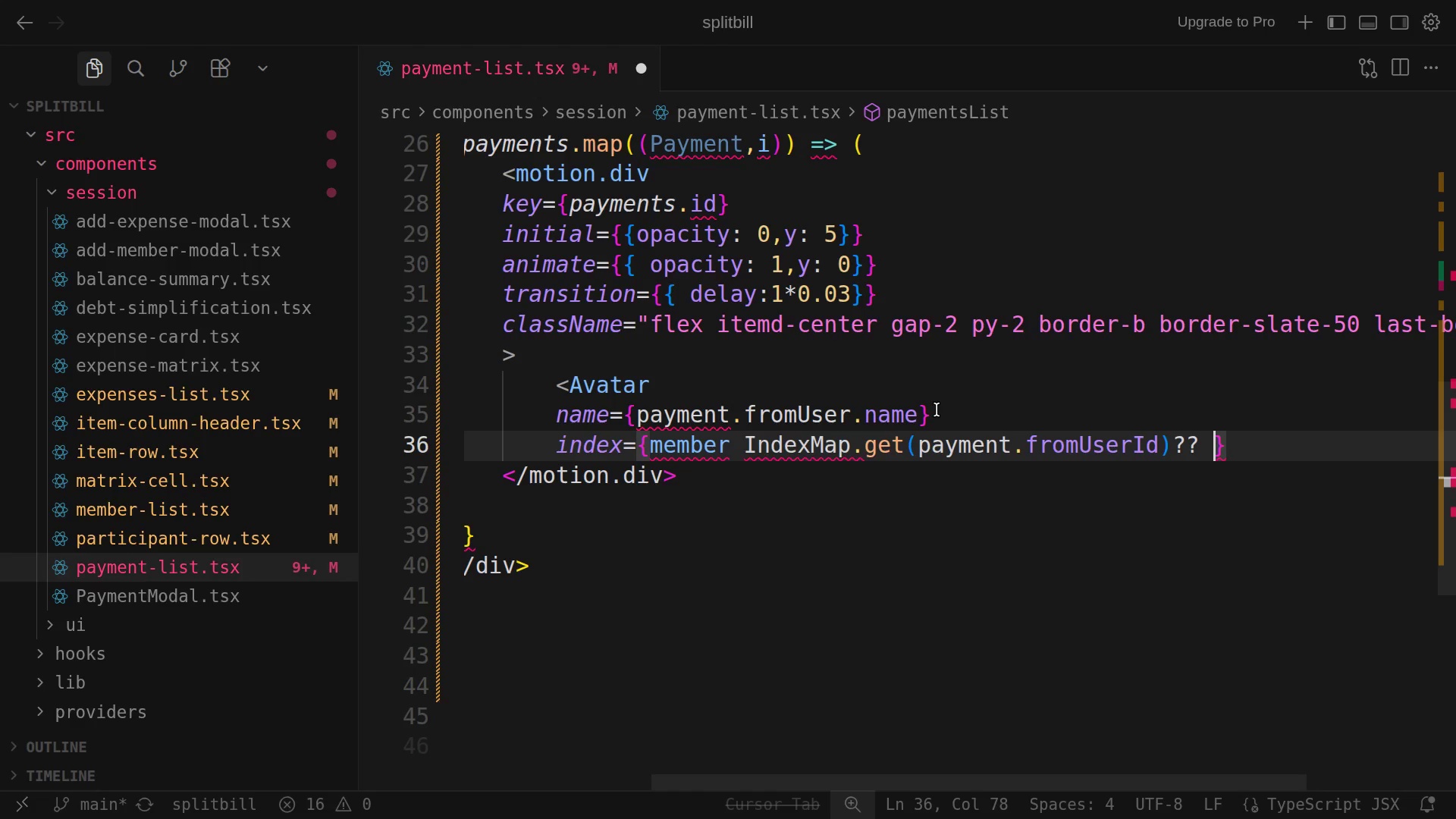 
key(0)
 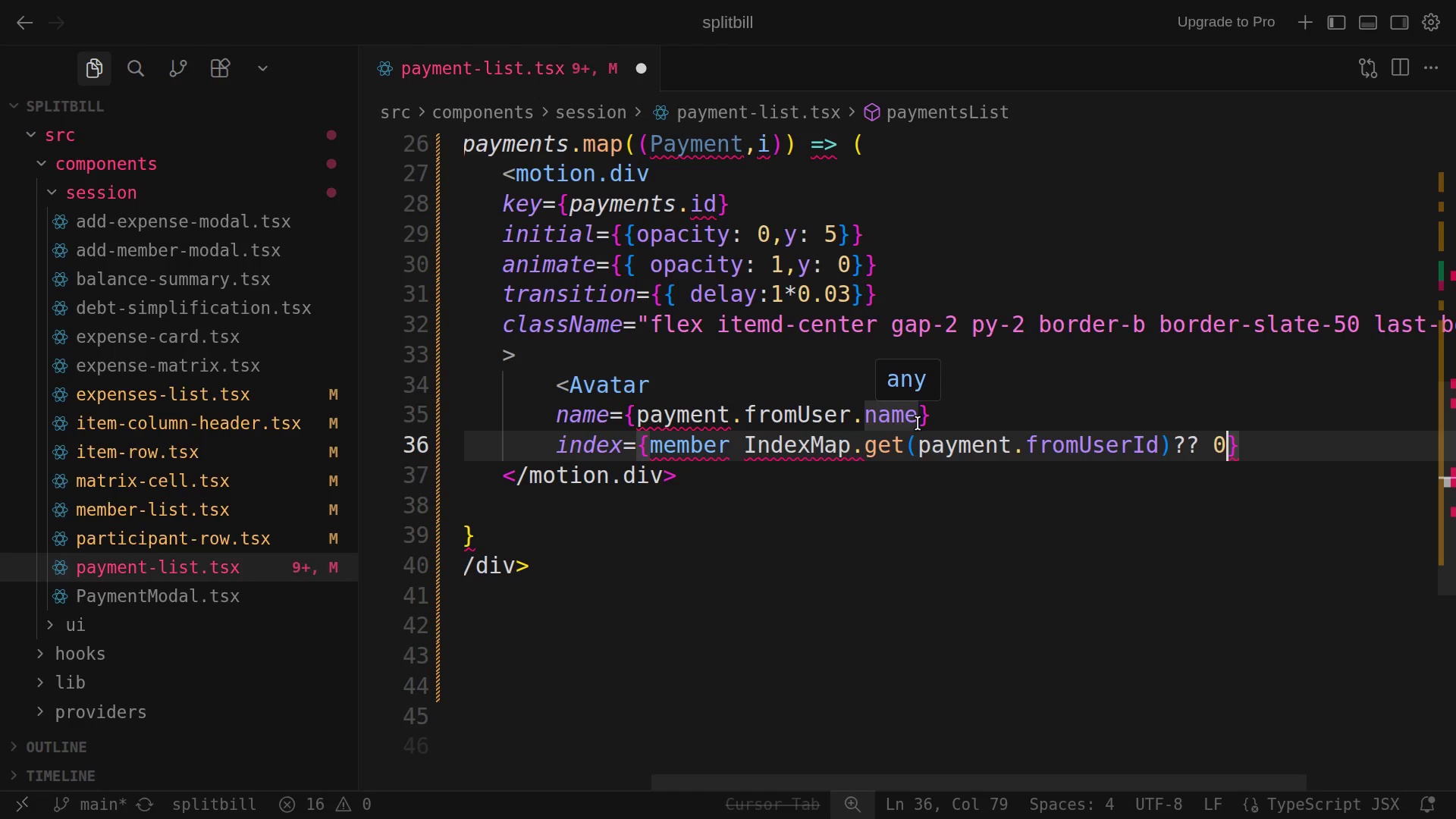 
wait(11.22)
 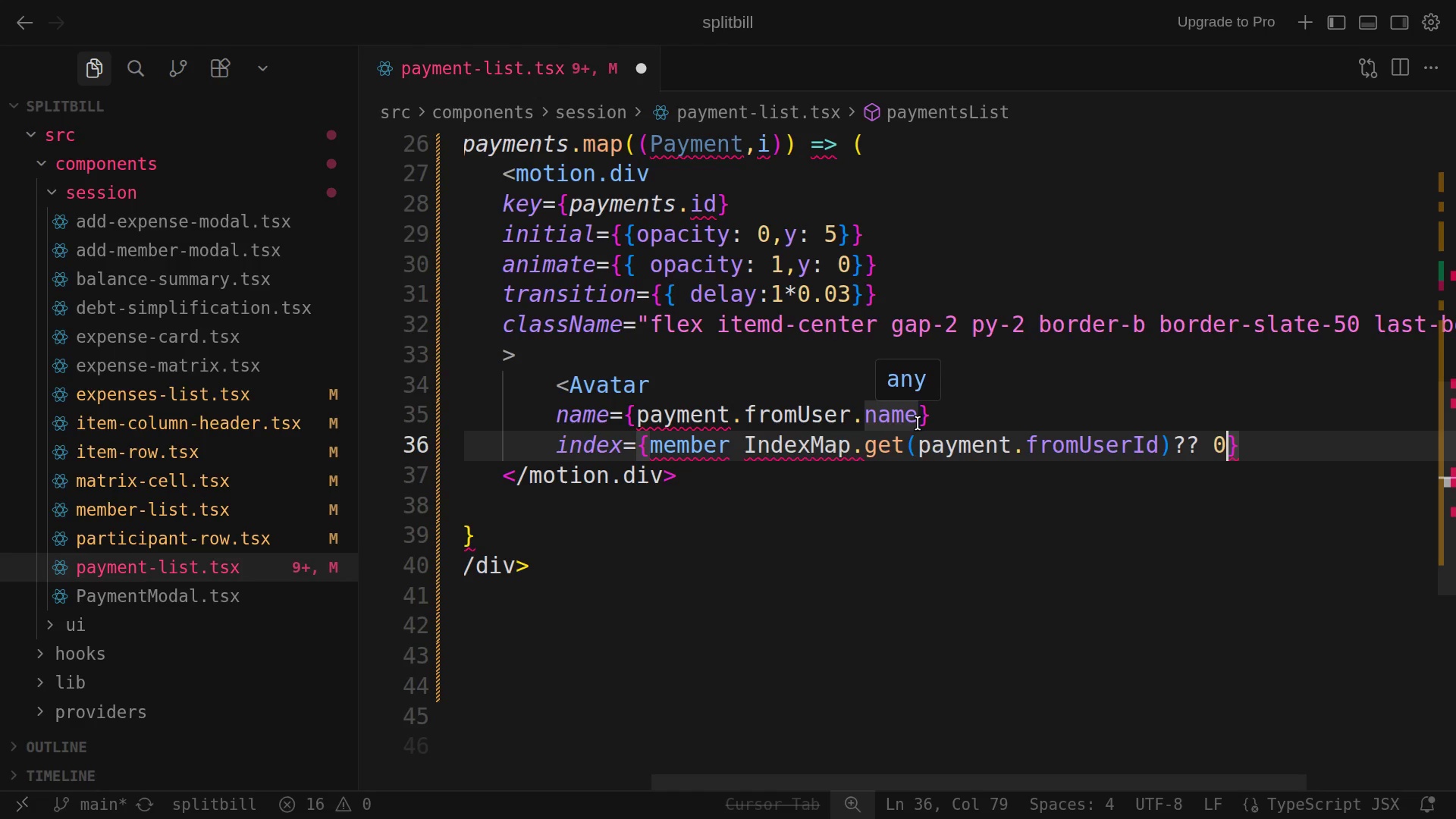 
left_click([1242, 457])
 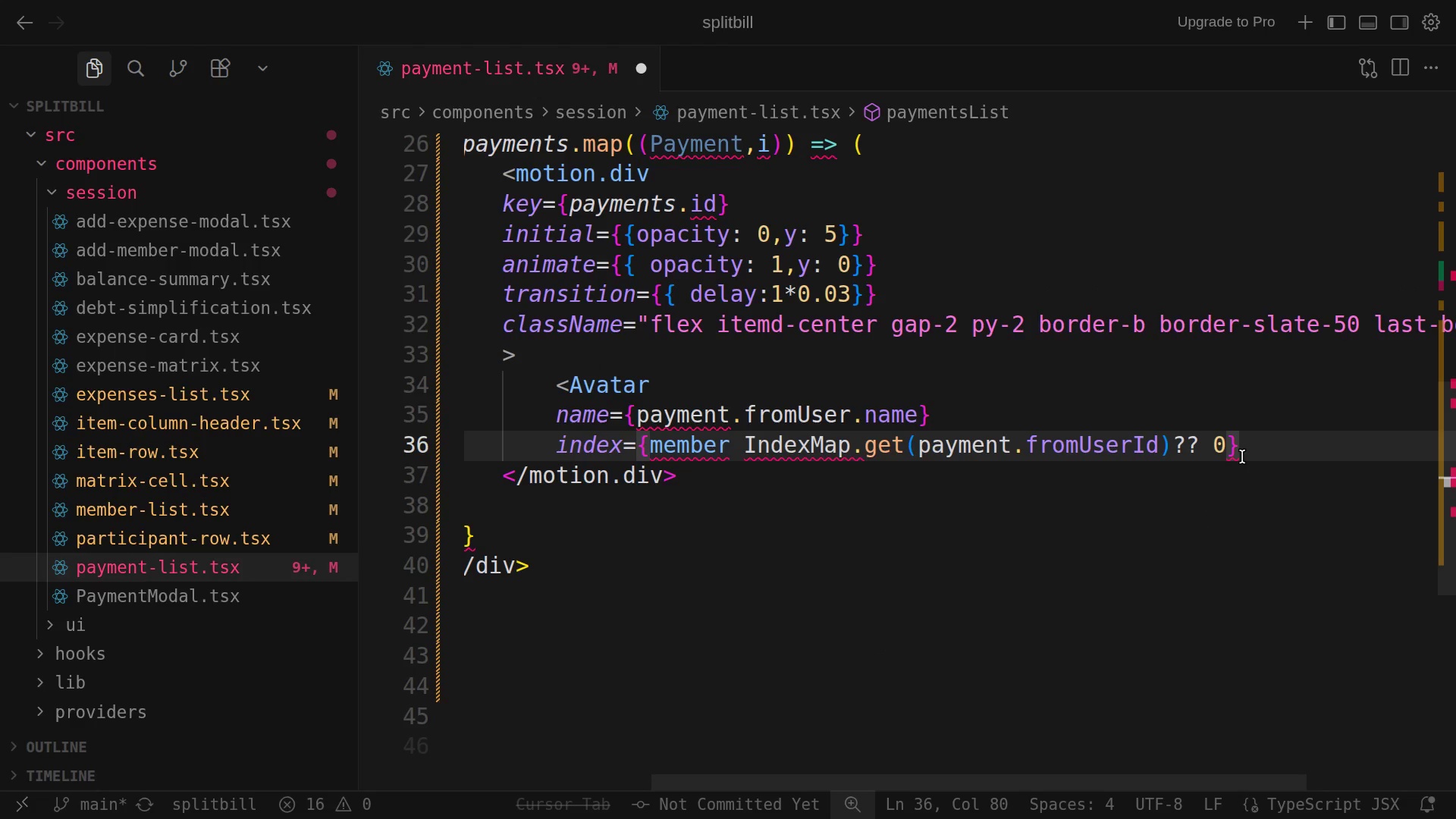 
key(Enter)
 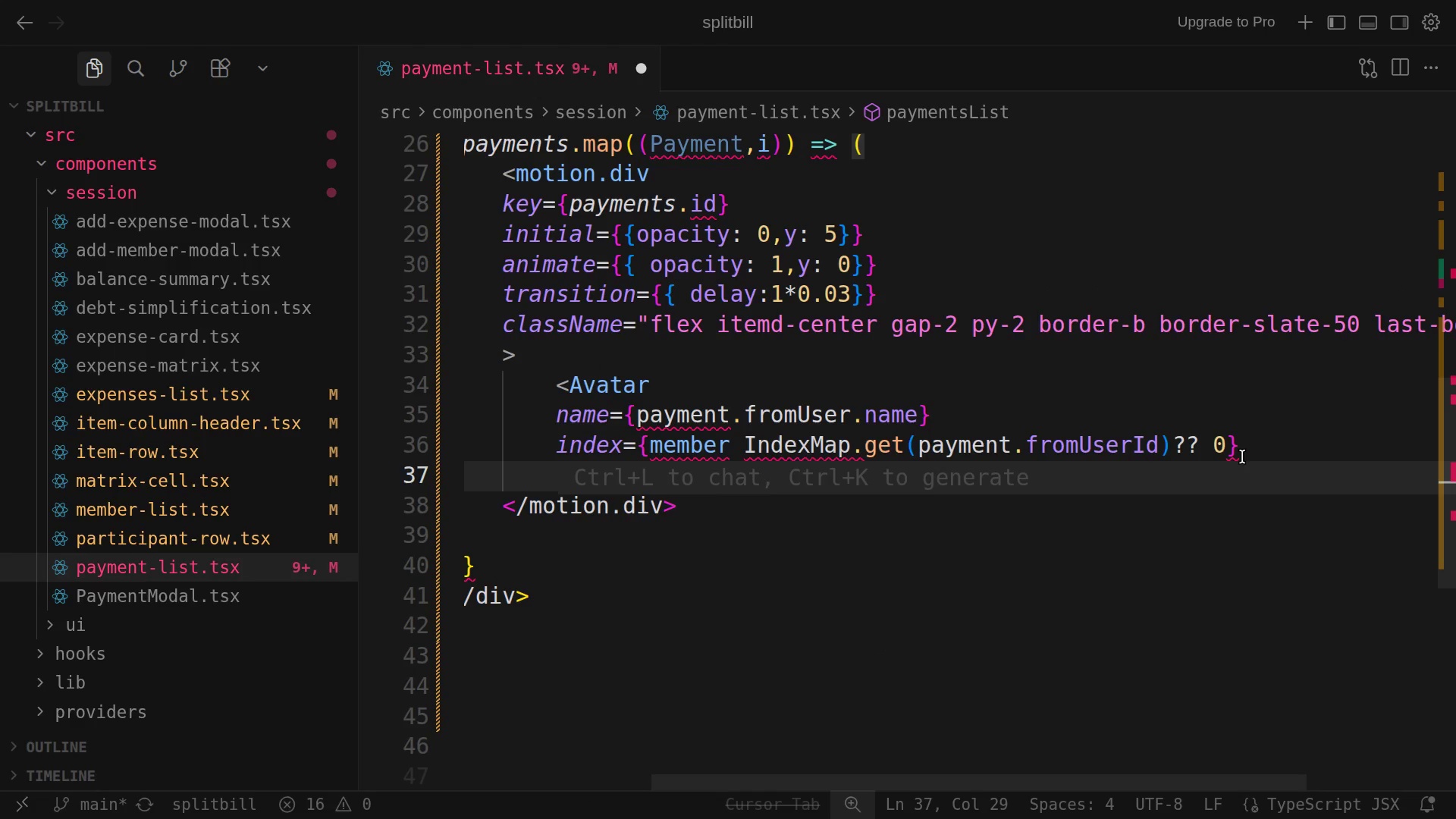 
type(size=)
 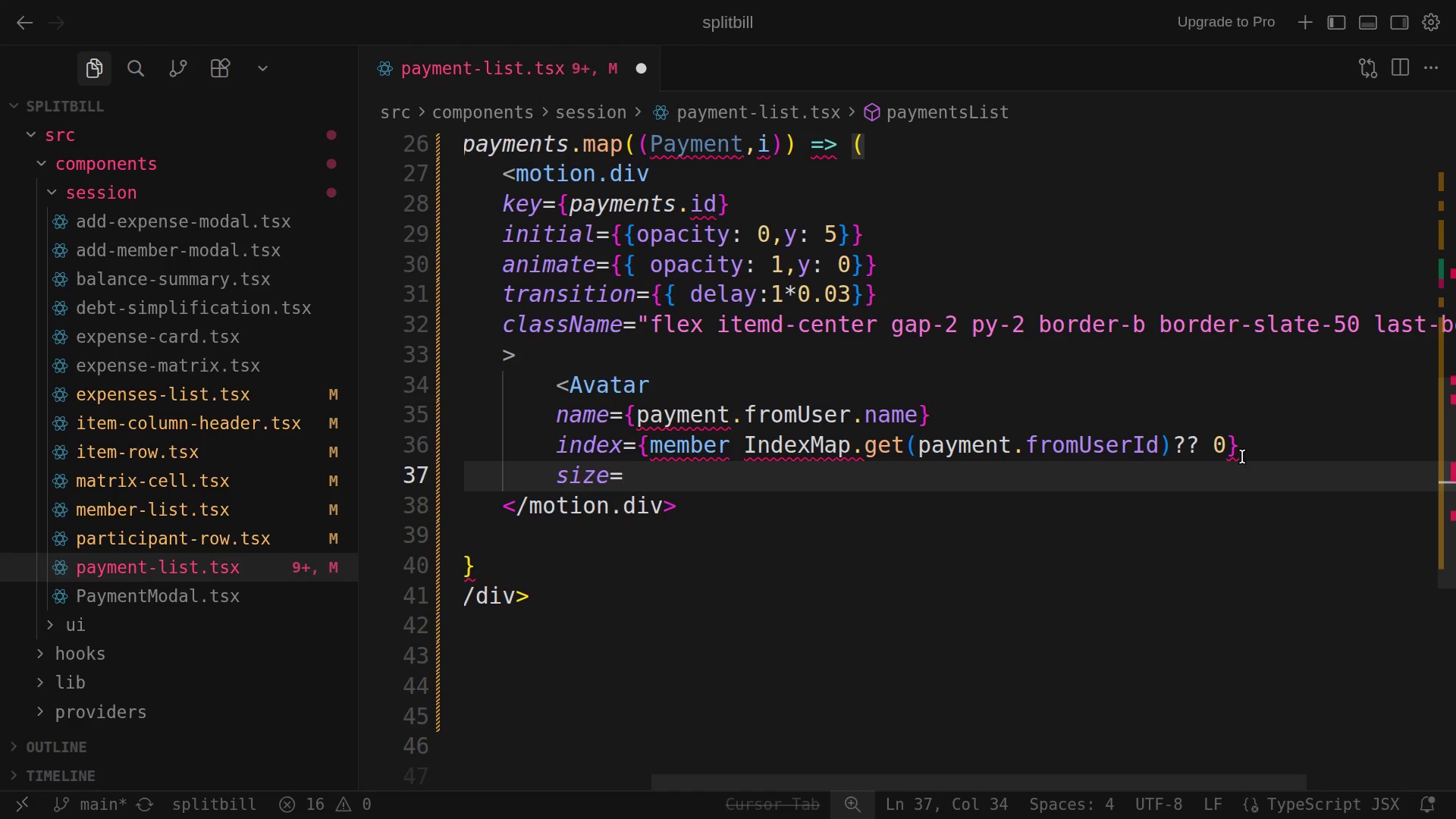 
type("sm)
 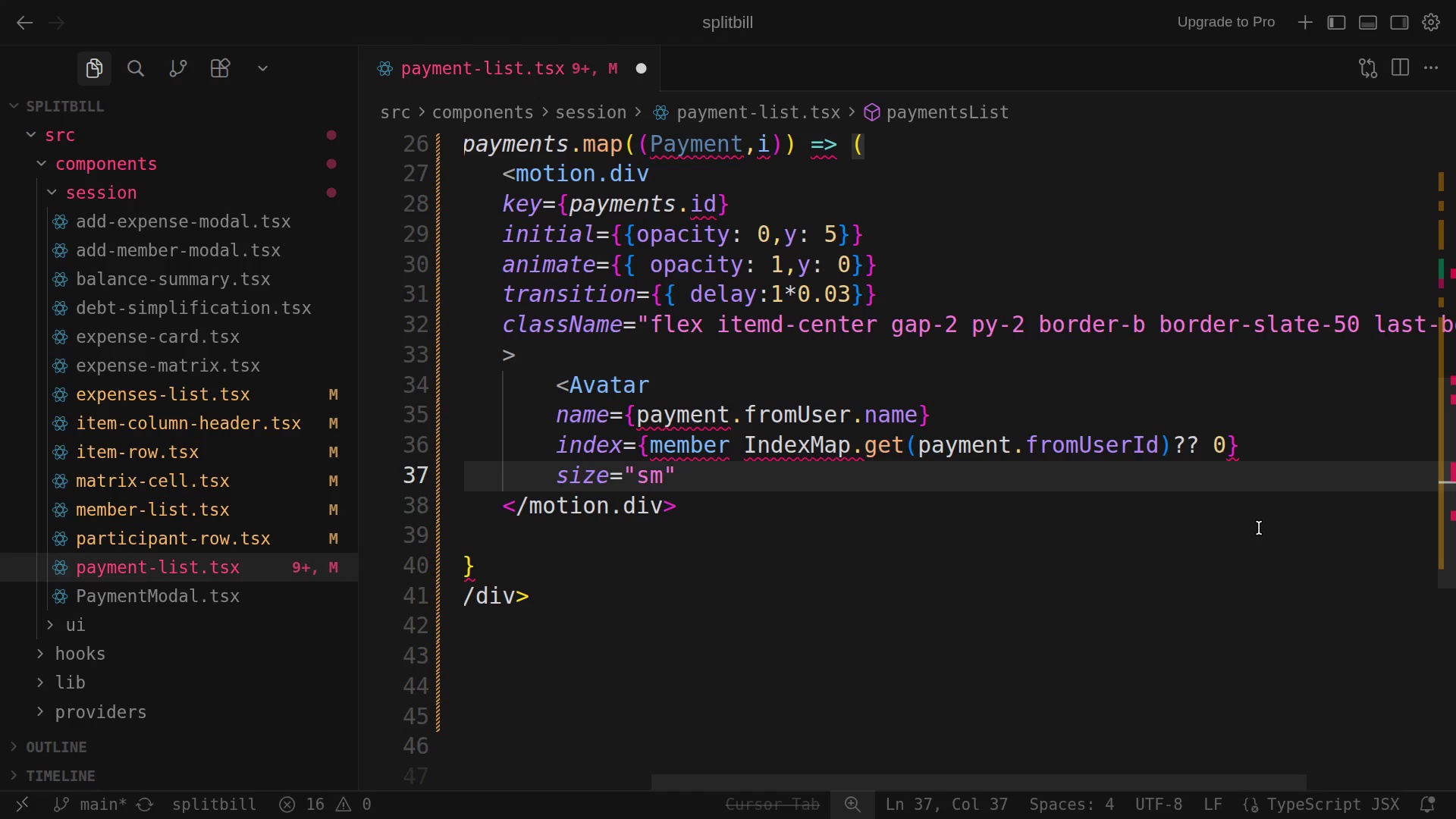 
key(Enter)
 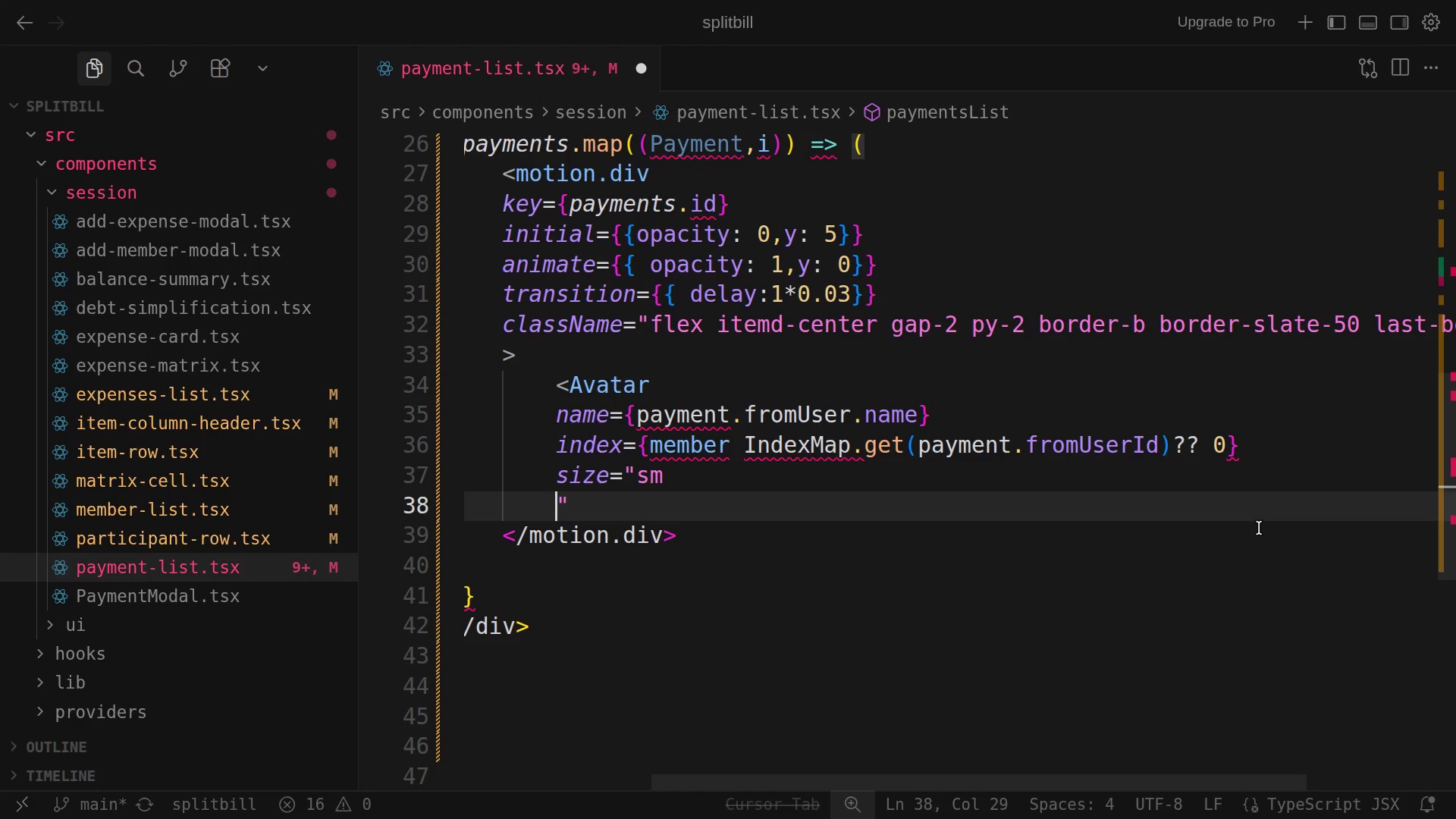 
key(Shift+Period)
 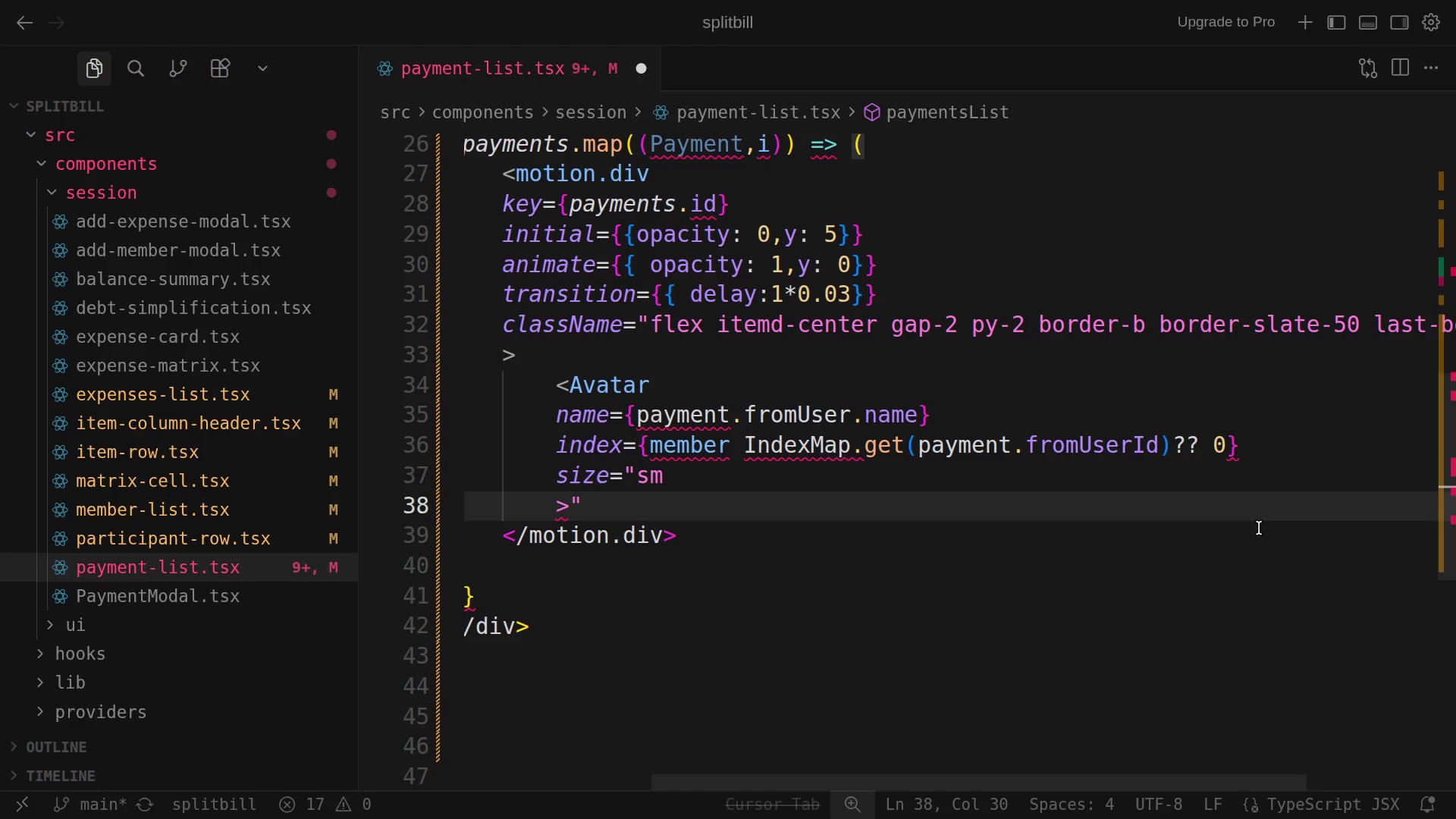 
key(Backspace)
 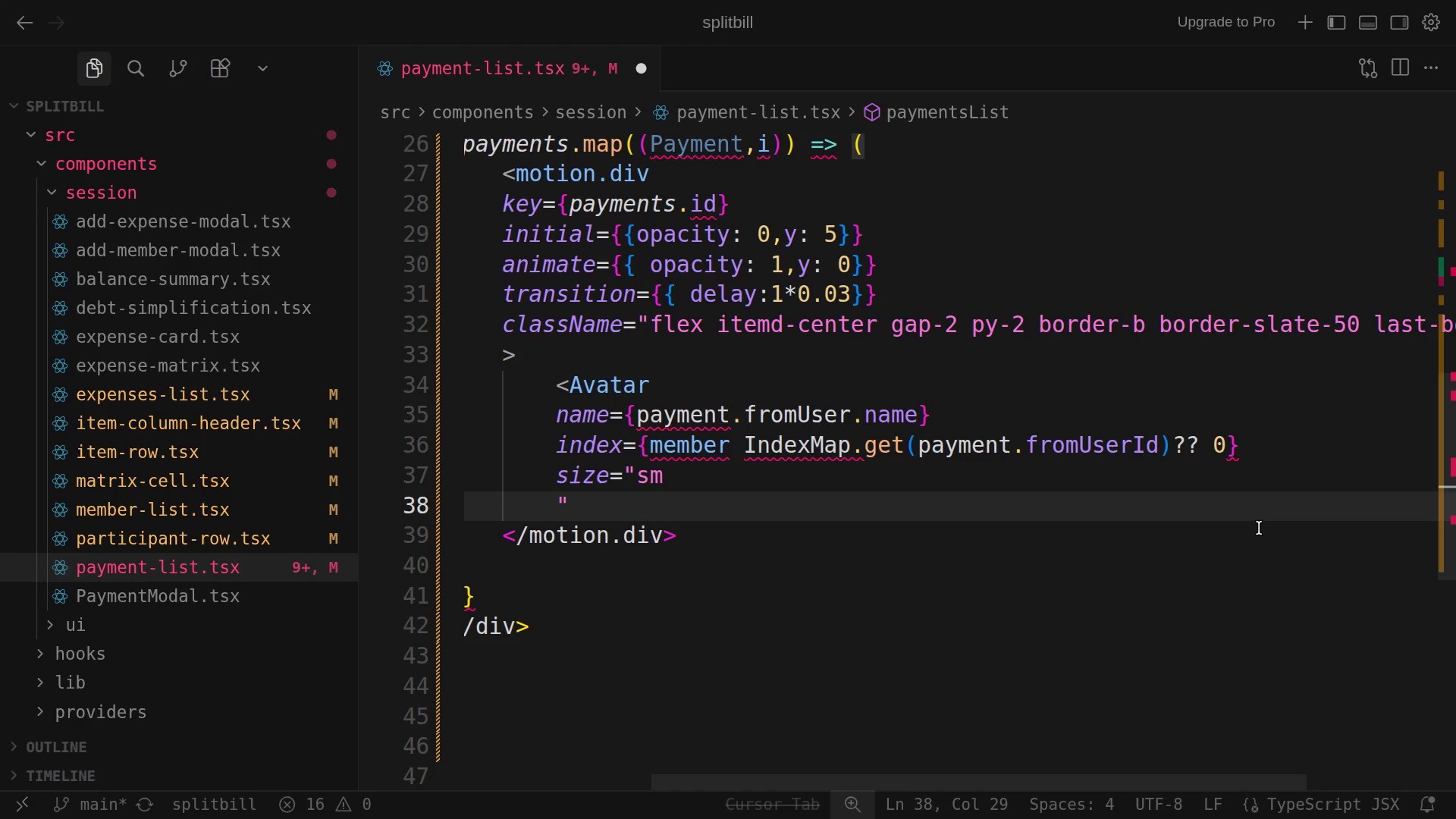 
key(Slash)
 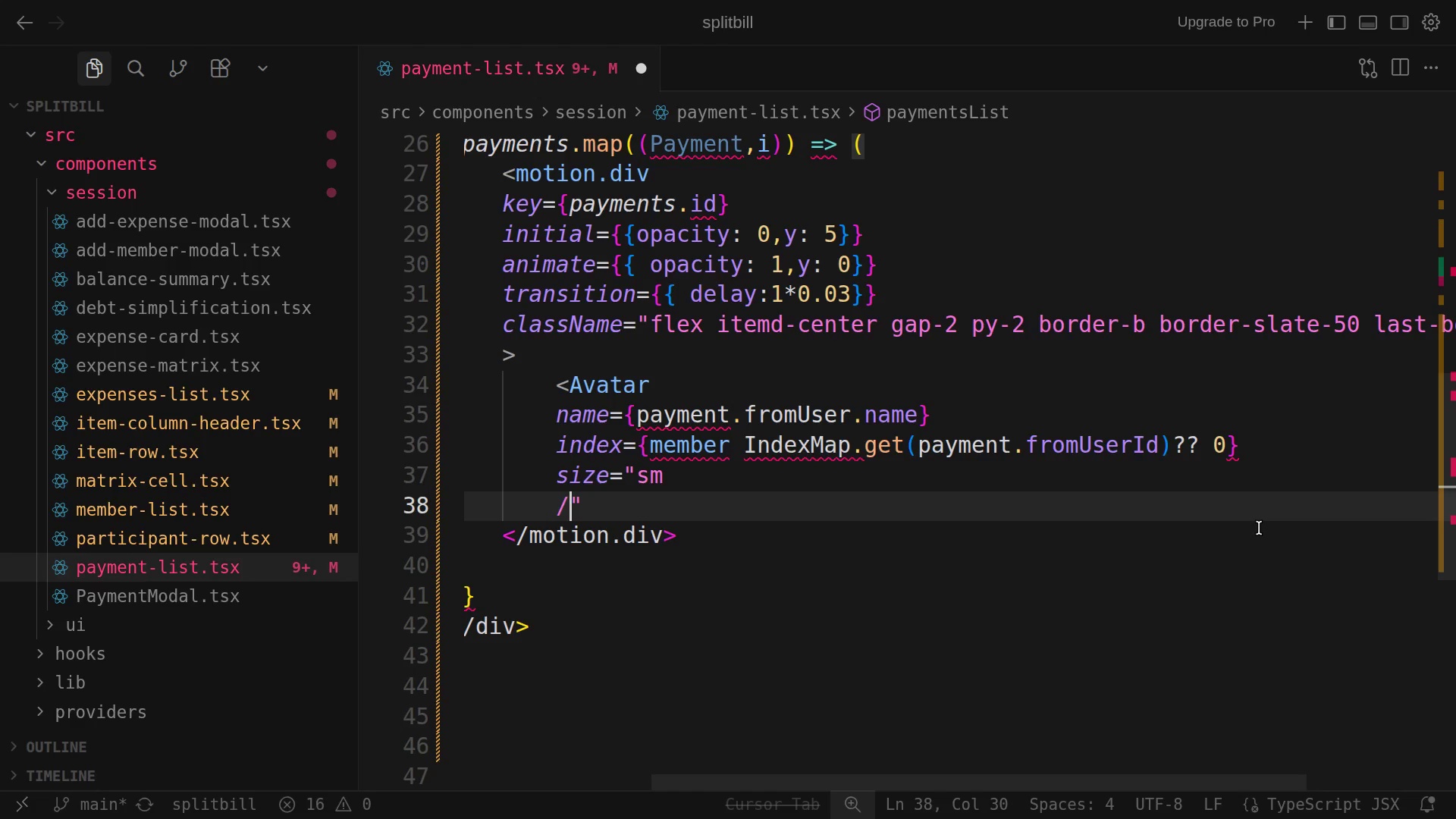 
key(Shift+Period)
 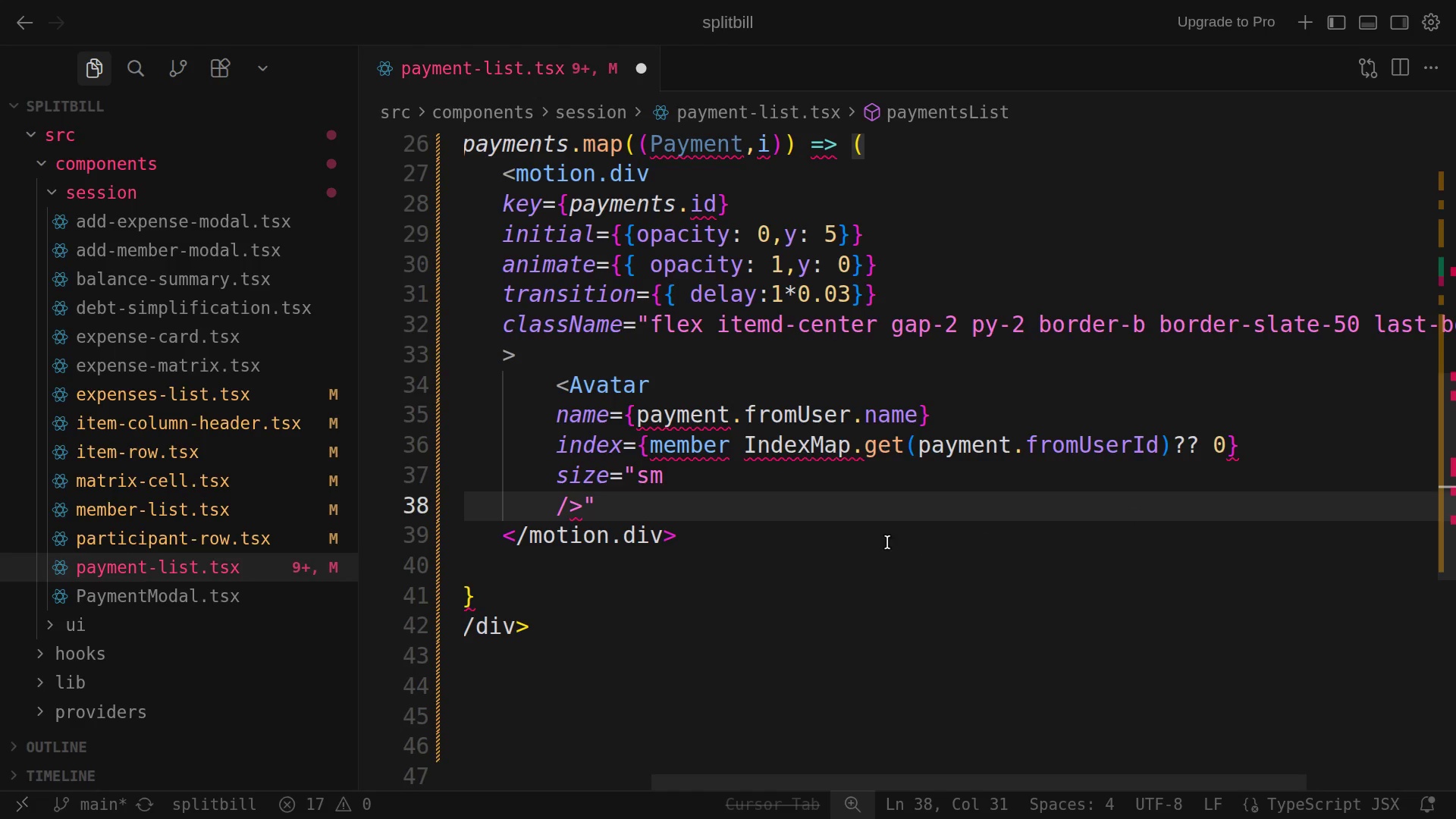 
wait(8.69)
 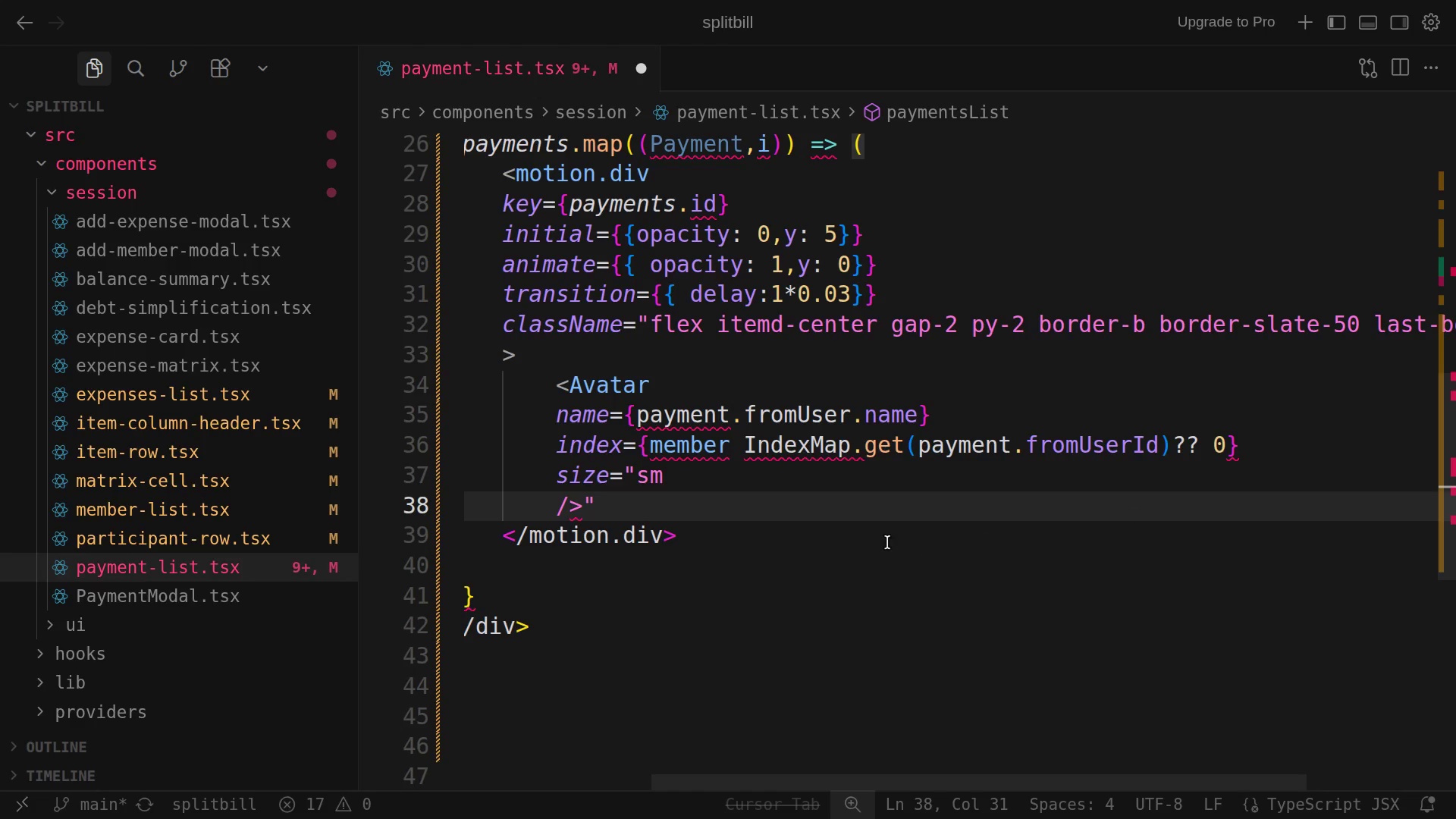 
key(Backspace)
 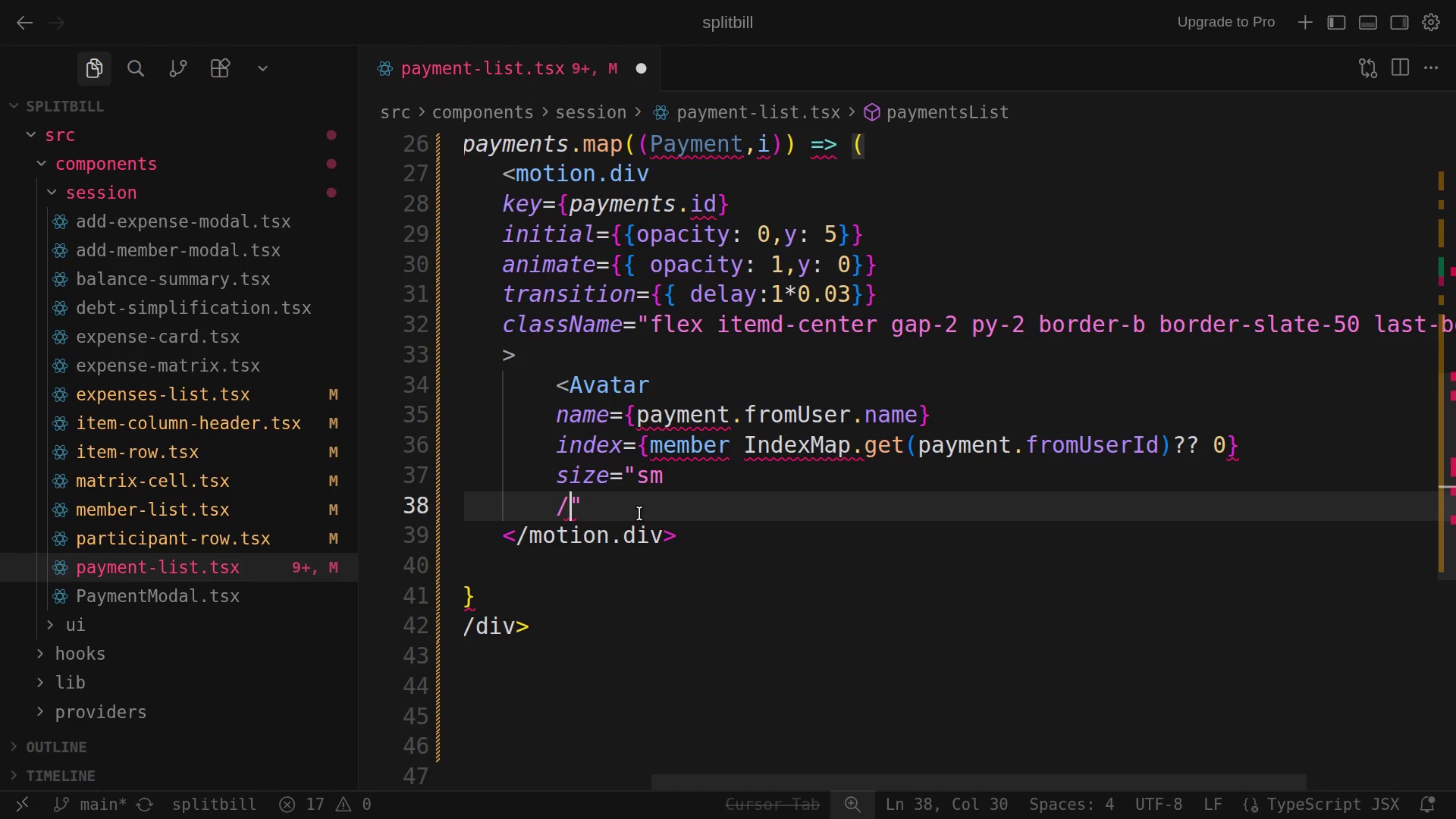 
key(Backspace)
 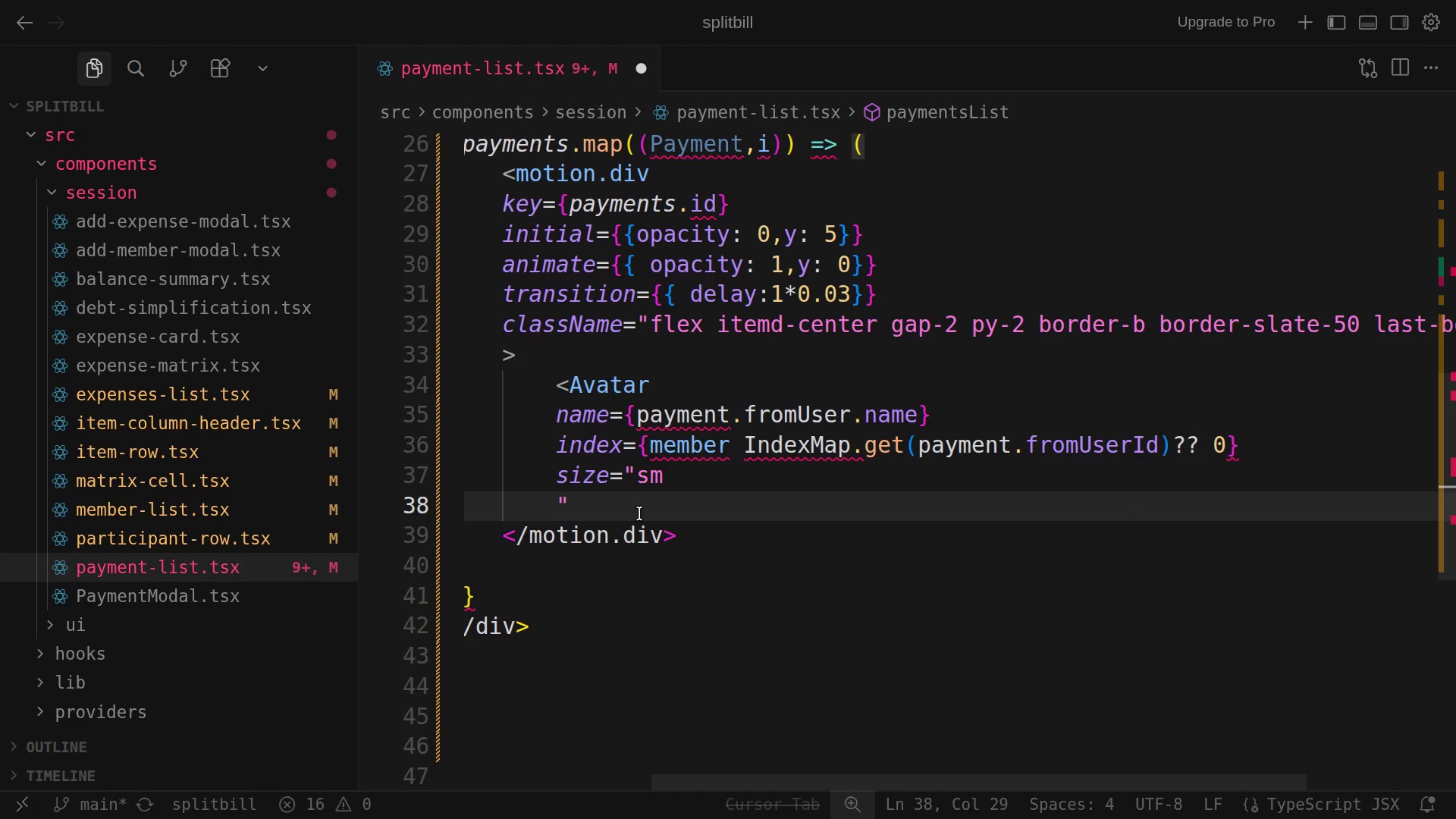 
key(Backspace)
 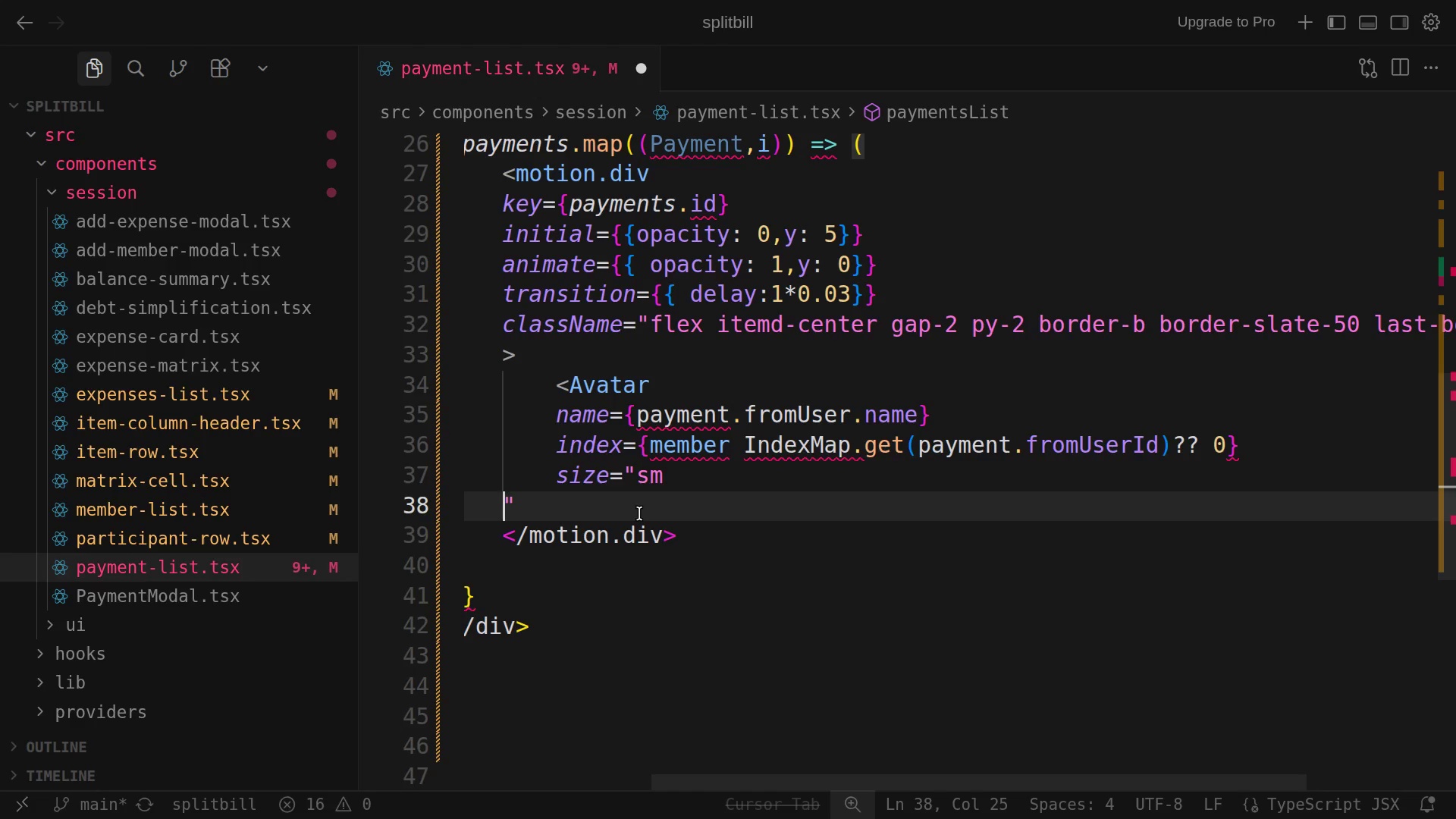 
wait(5.84)
 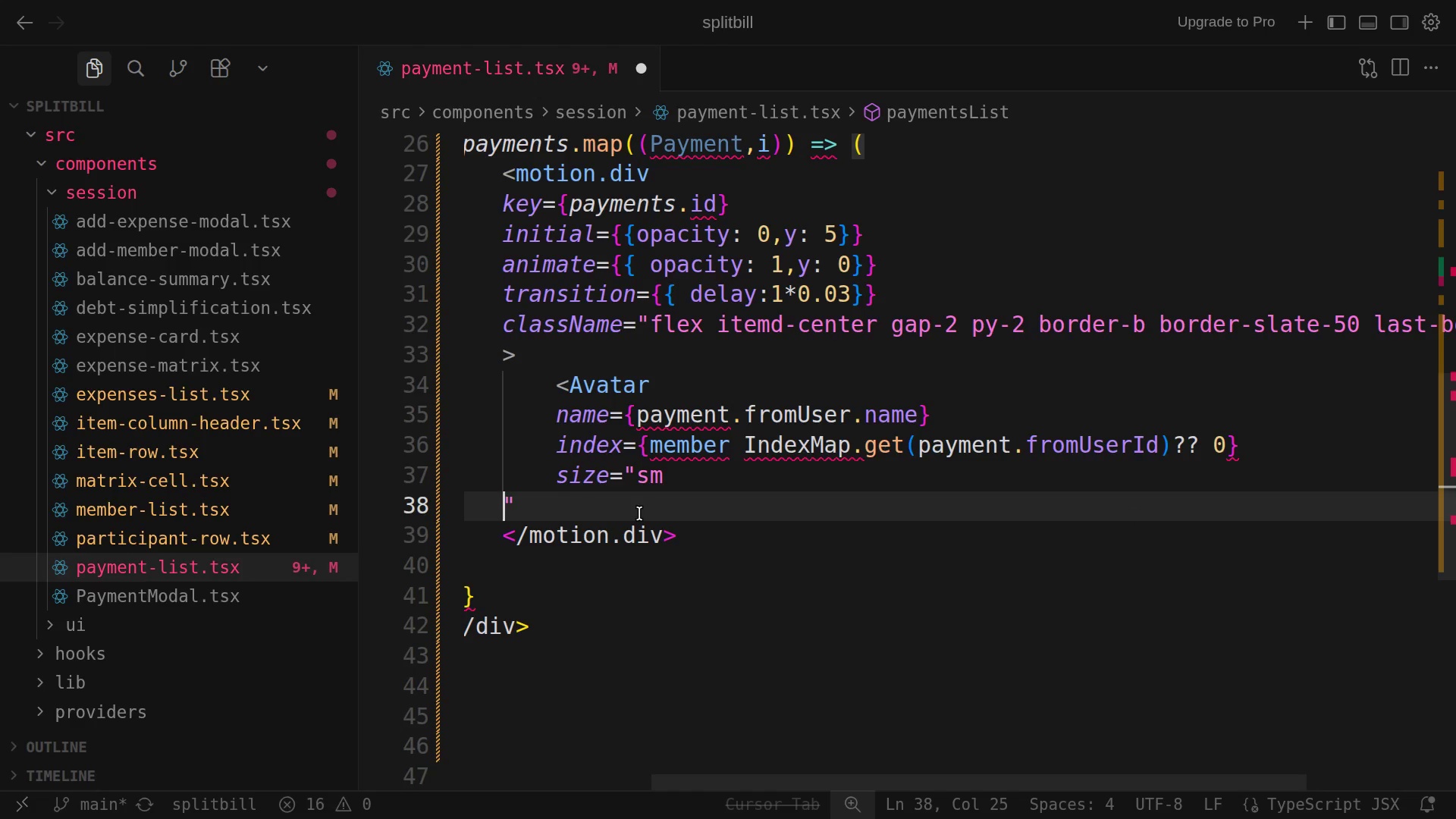 
key(Backspace)
 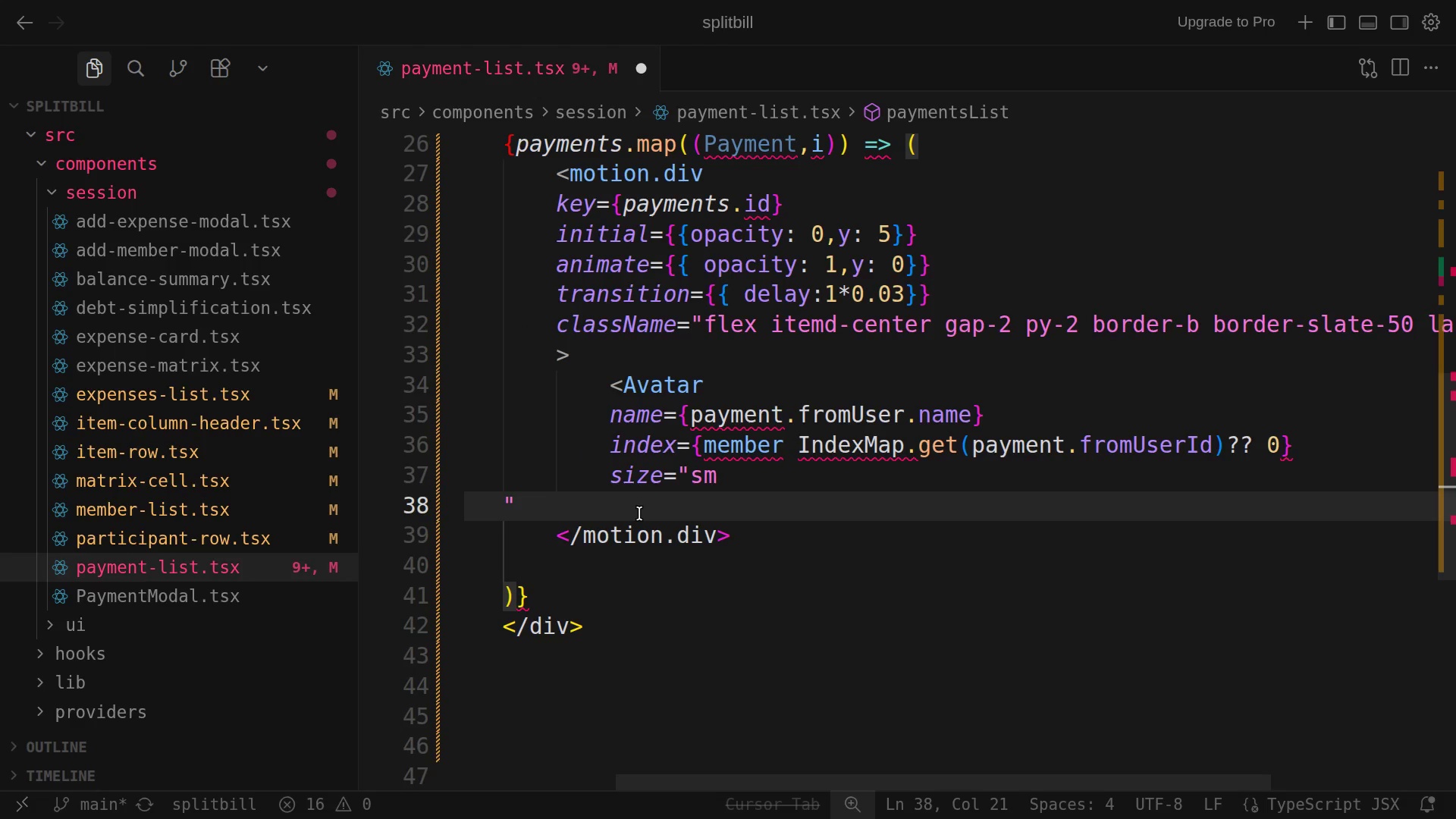 
key(Backspace)
 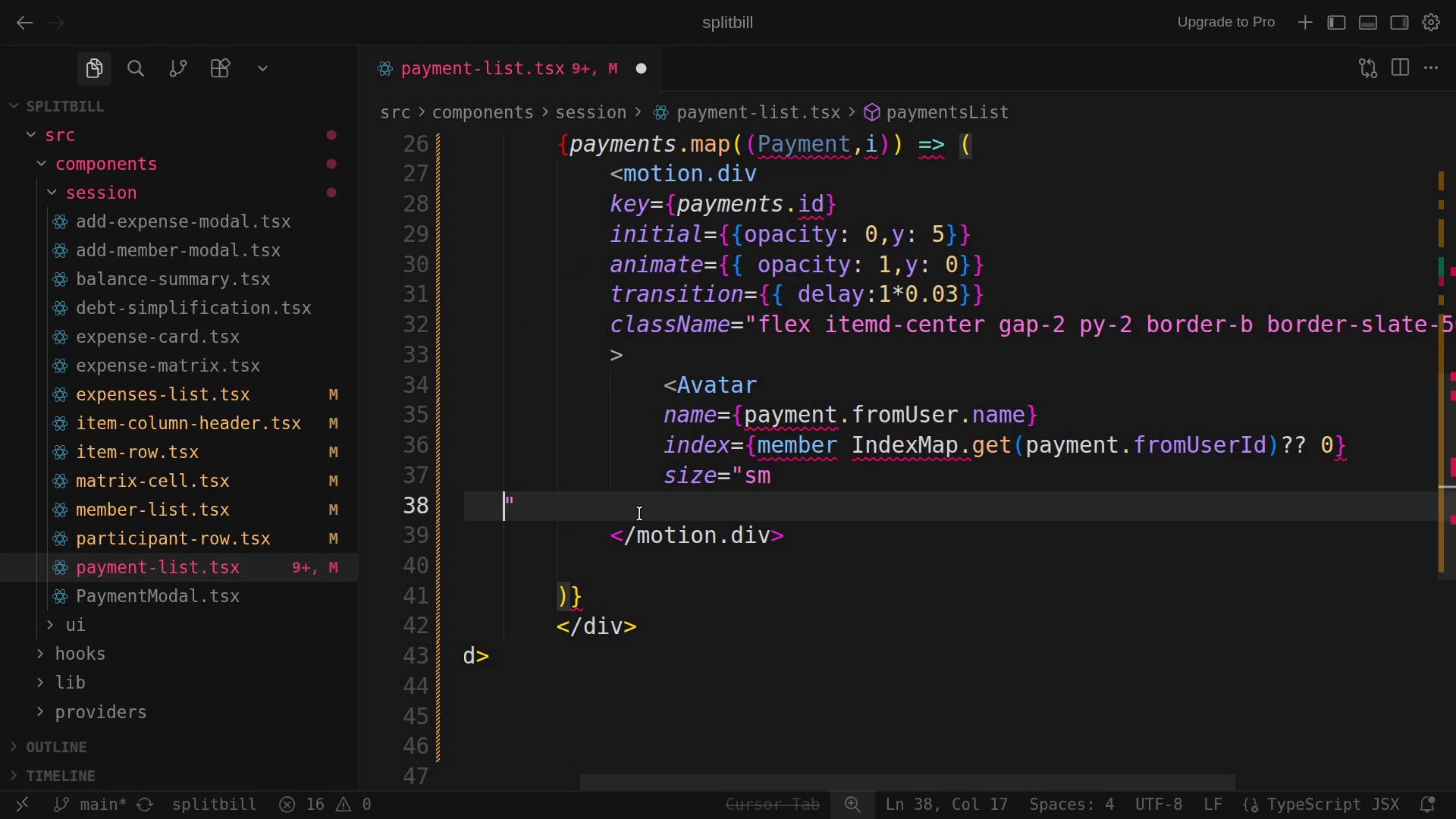 
key(Backspace)
 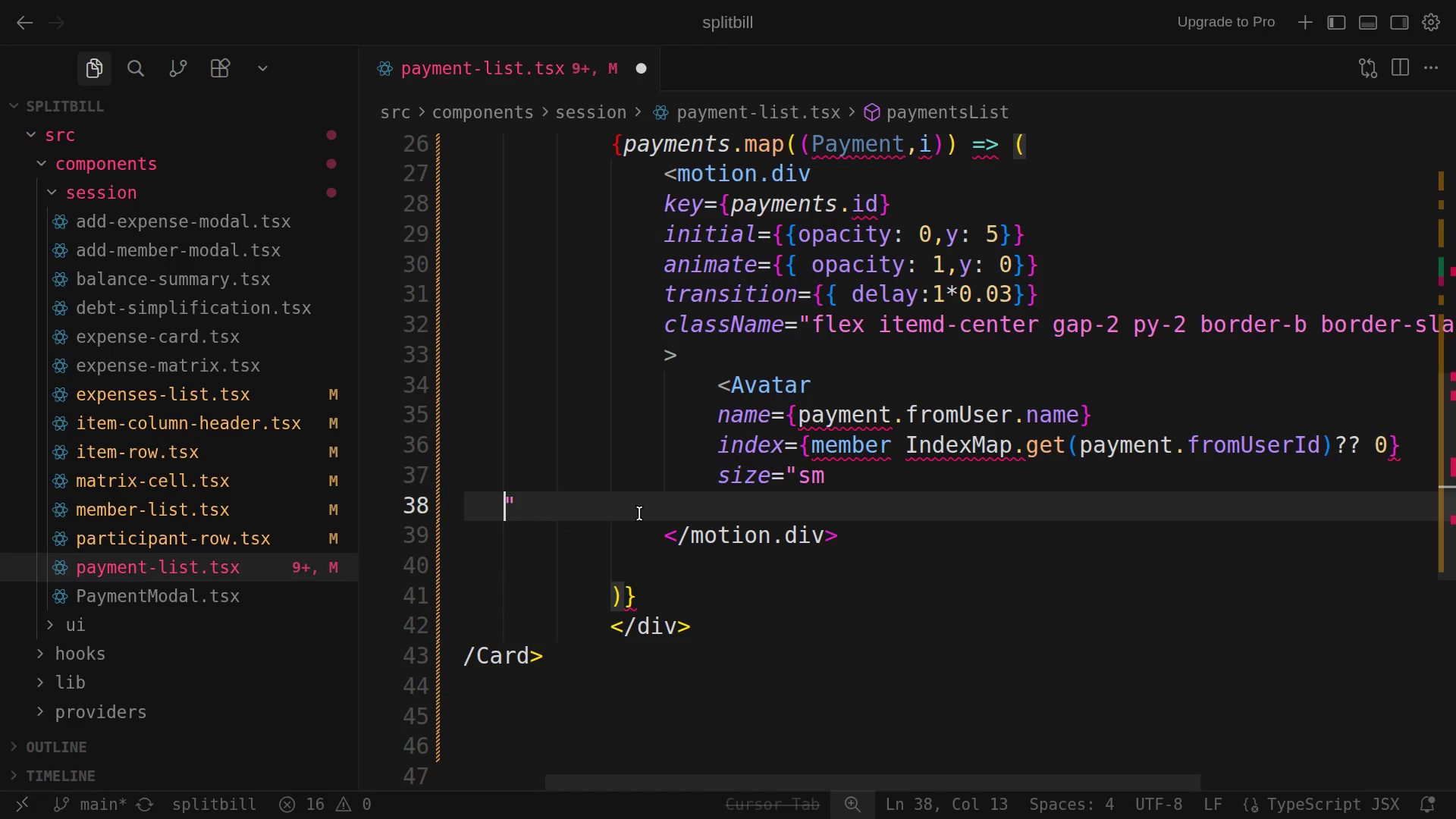 
key(Backspace)
 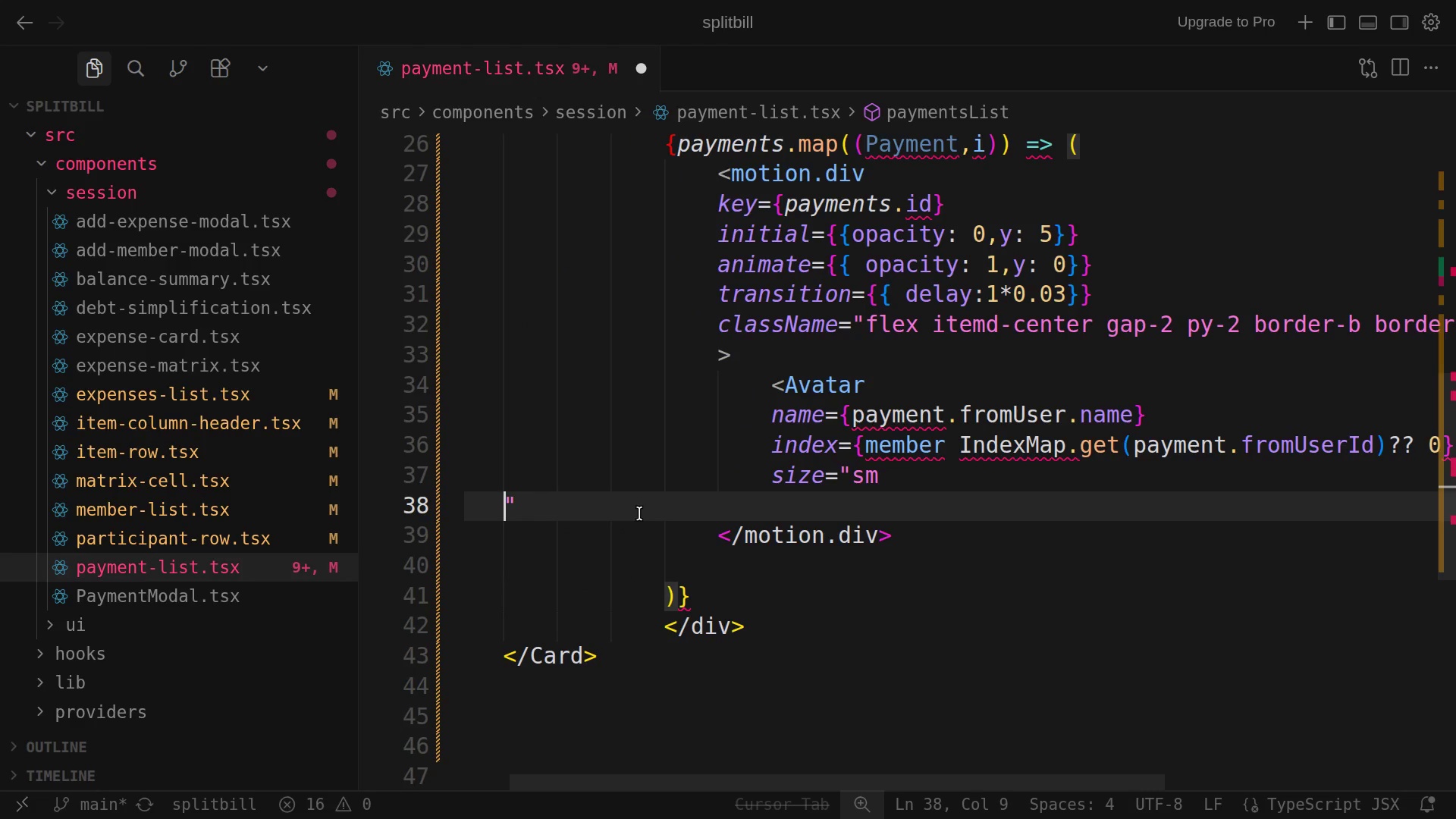 
key(Backspace)
 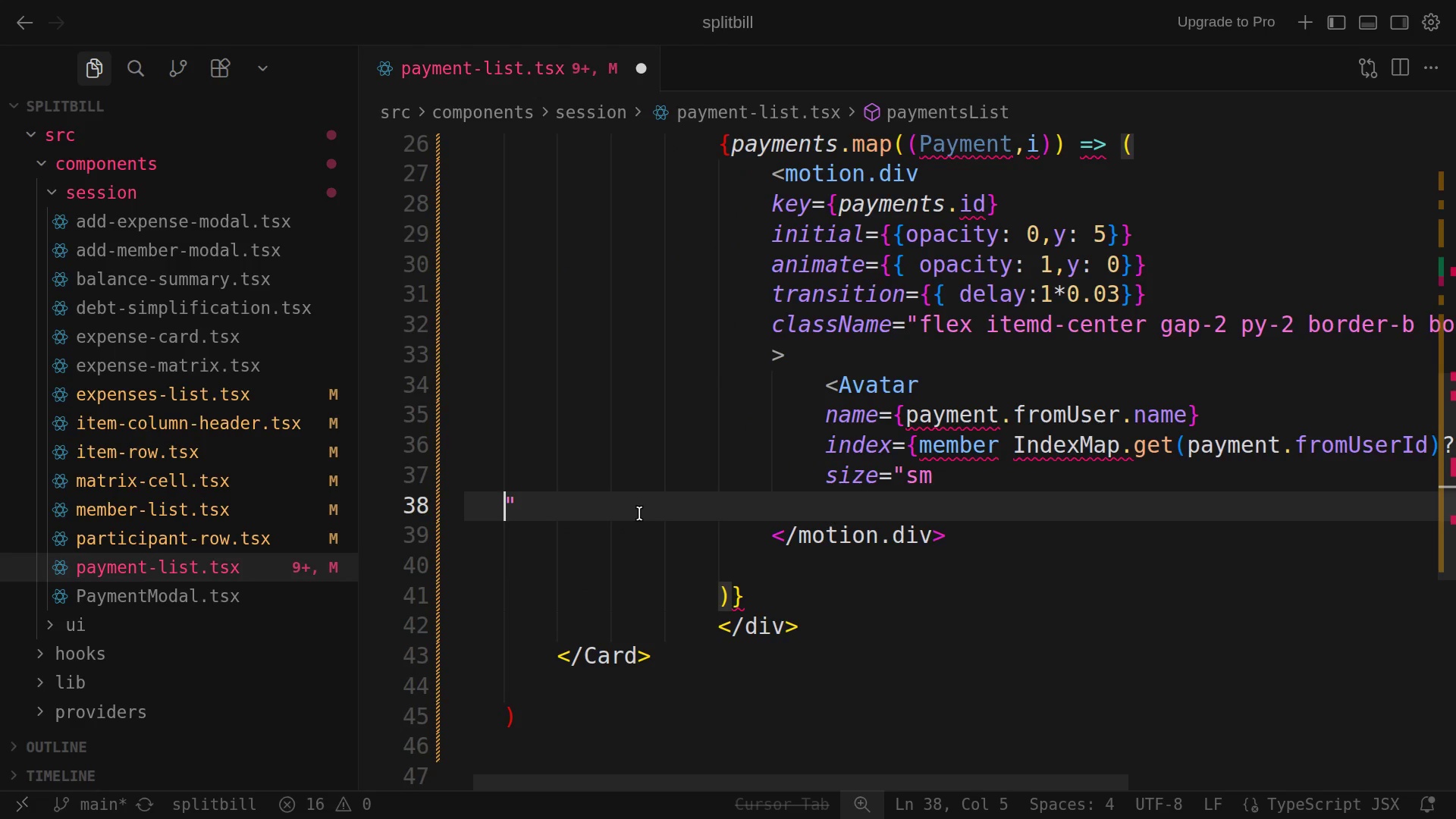 
key(Backspace)
 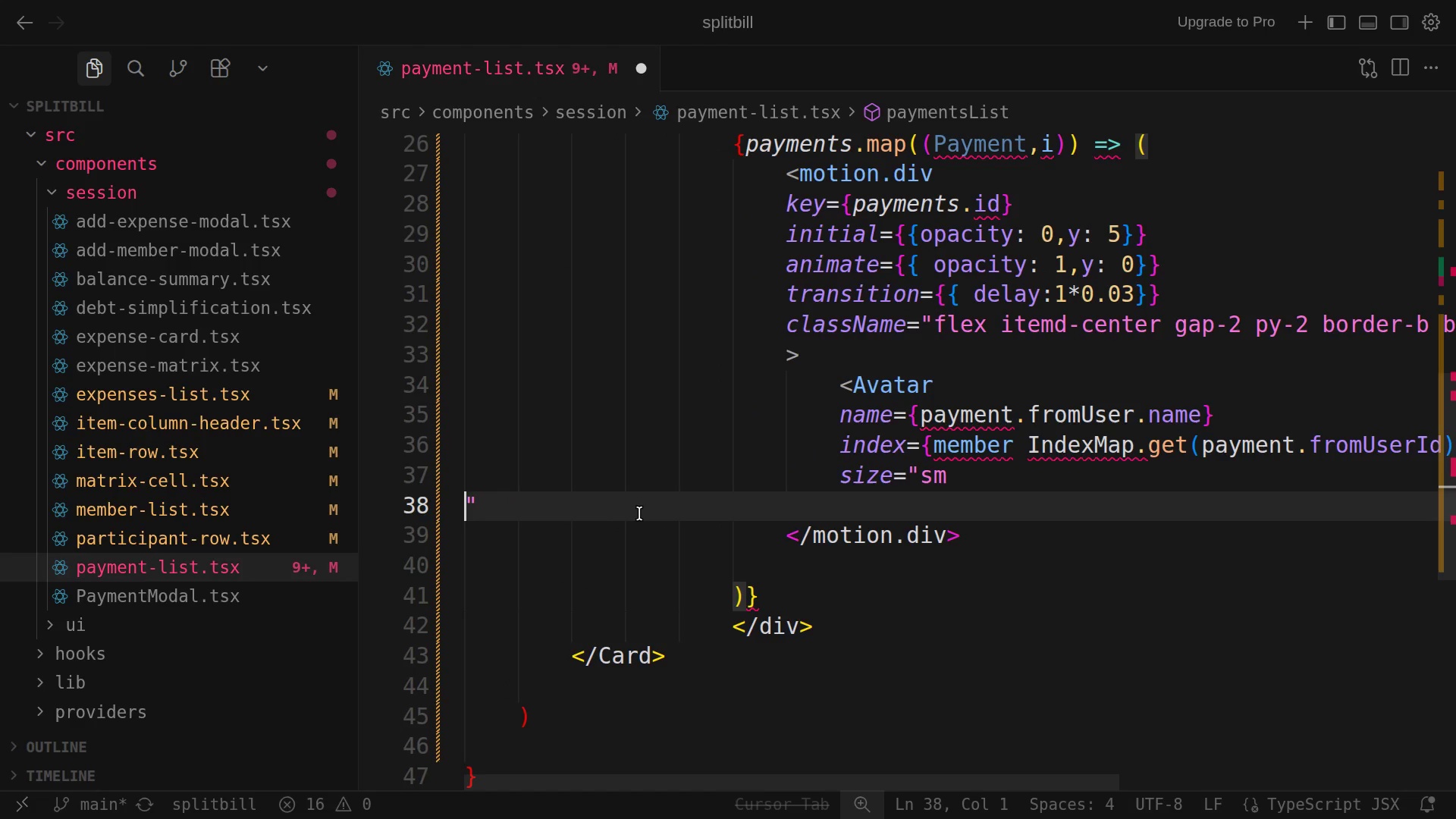 
key(Control+Z)
 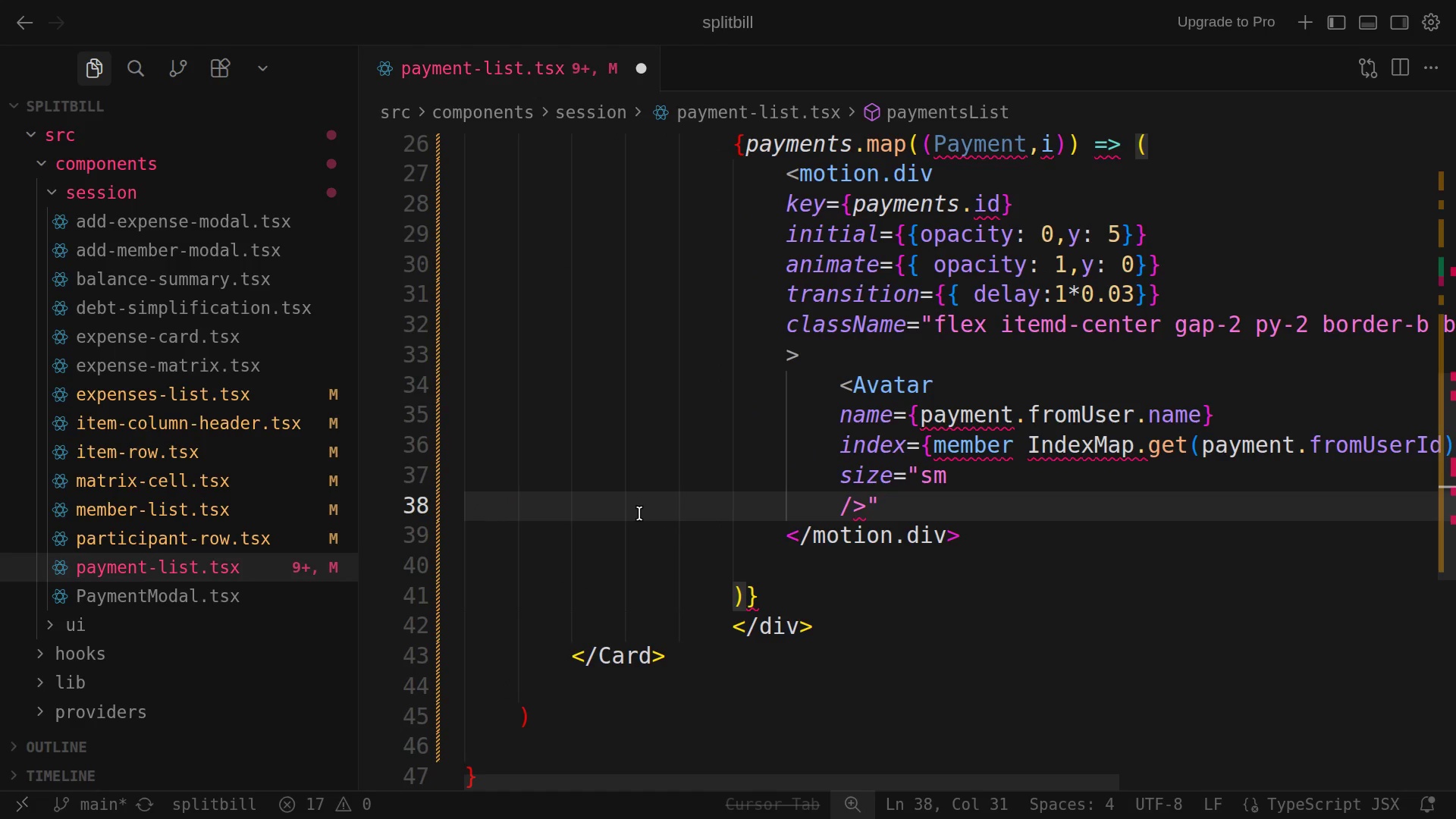 
key(Control+Z)
 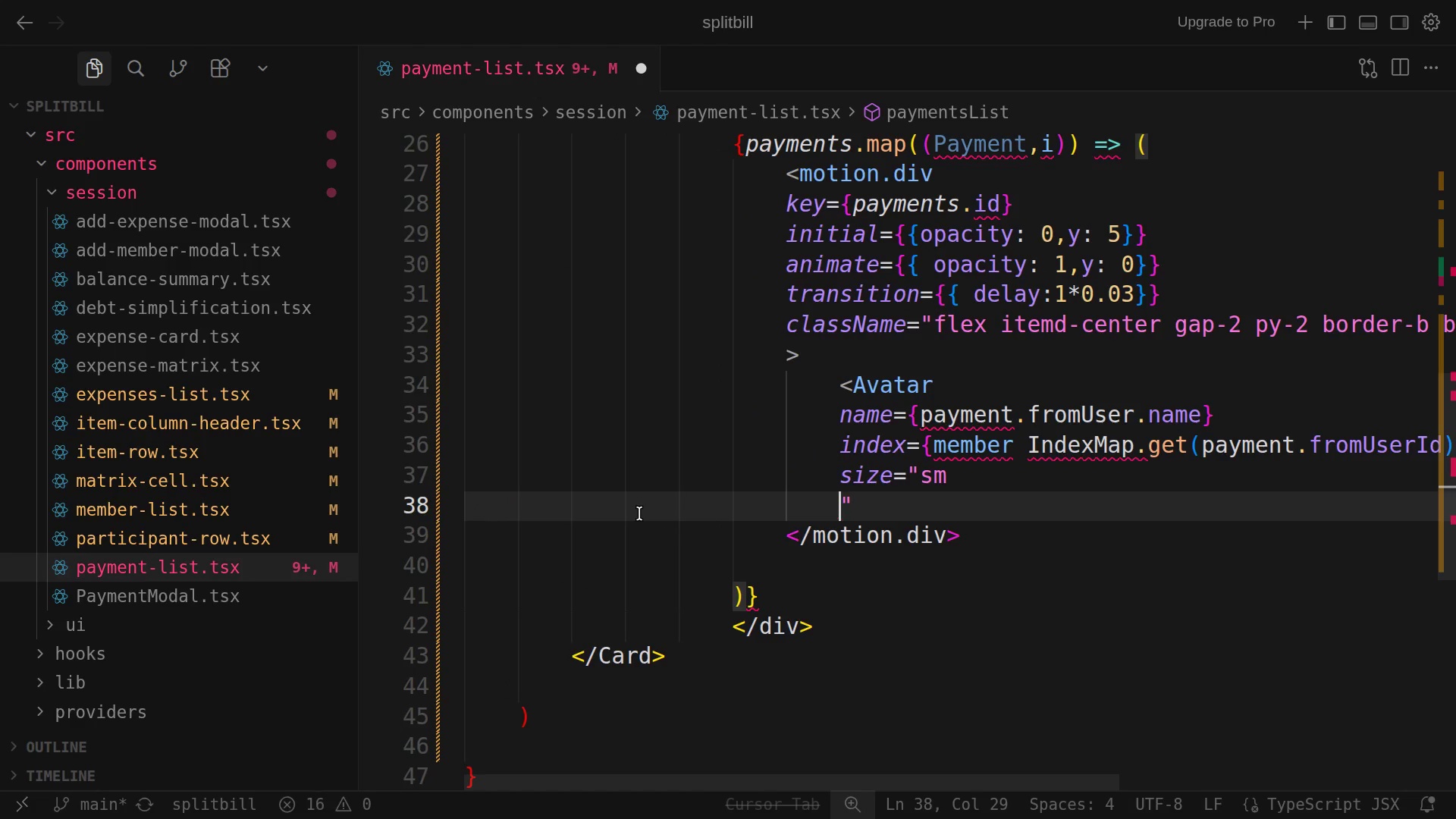 
key(Control+Z)
 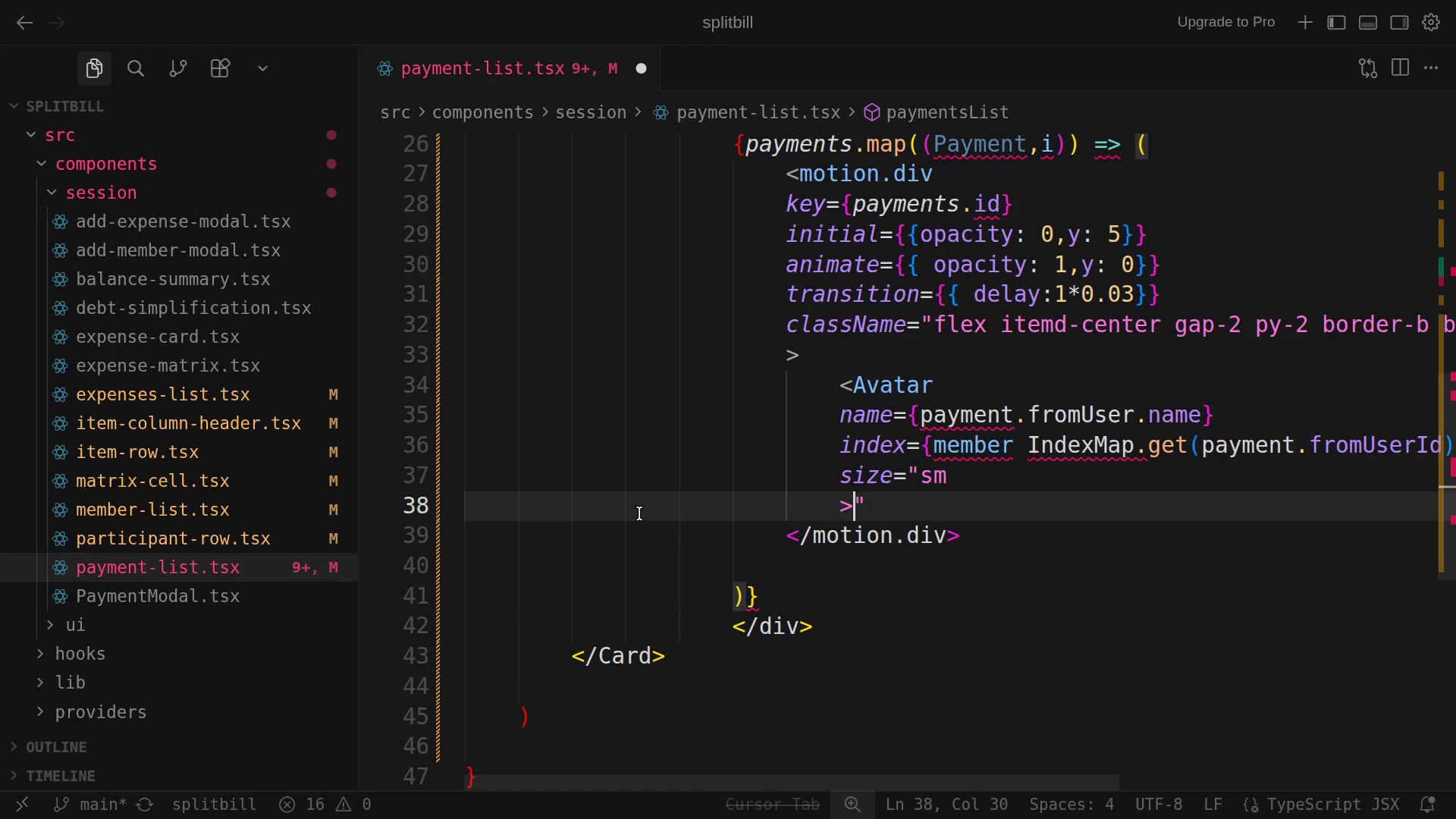 
key(Control+Z)
 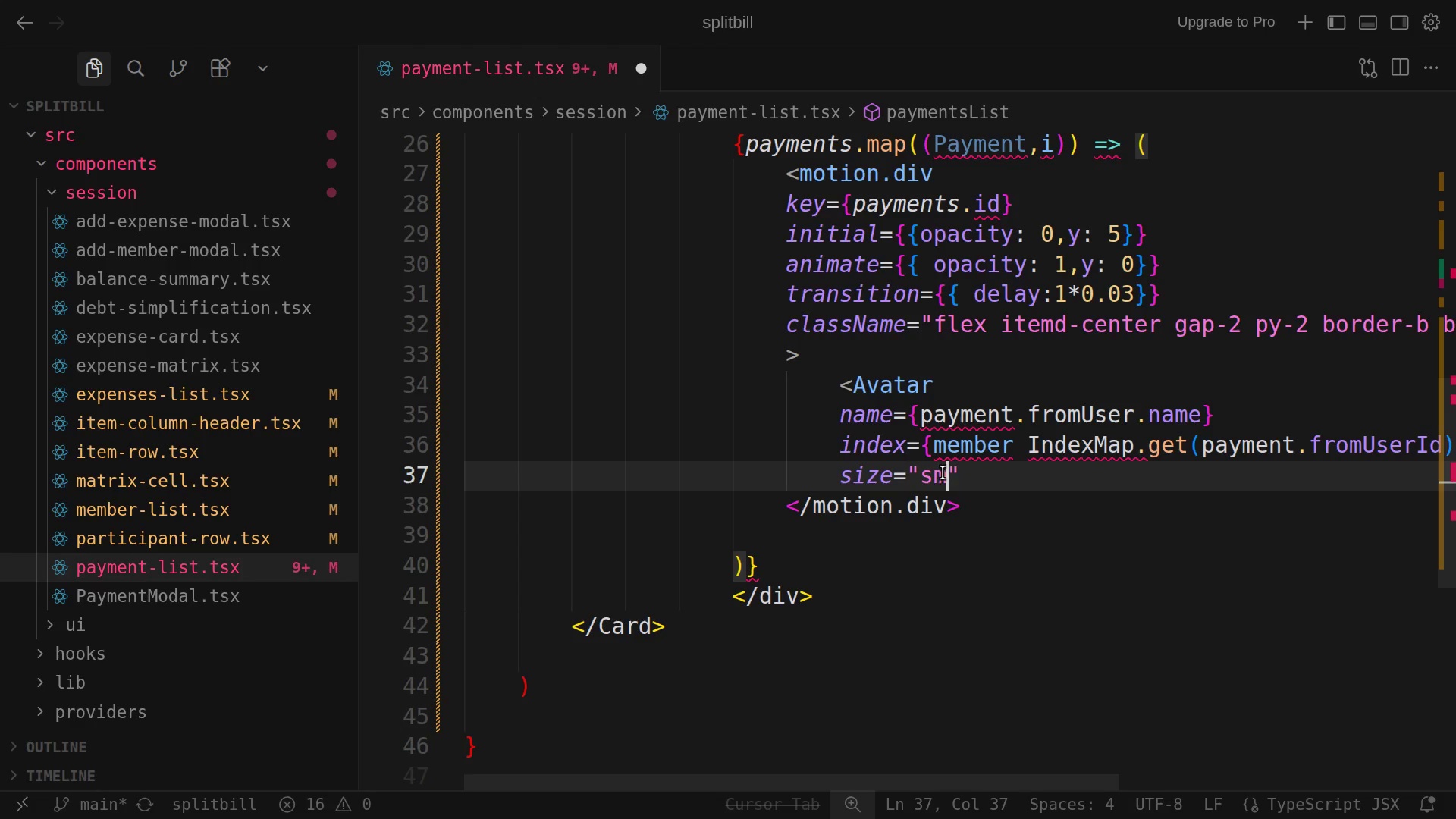 
left_click([963, 479])
 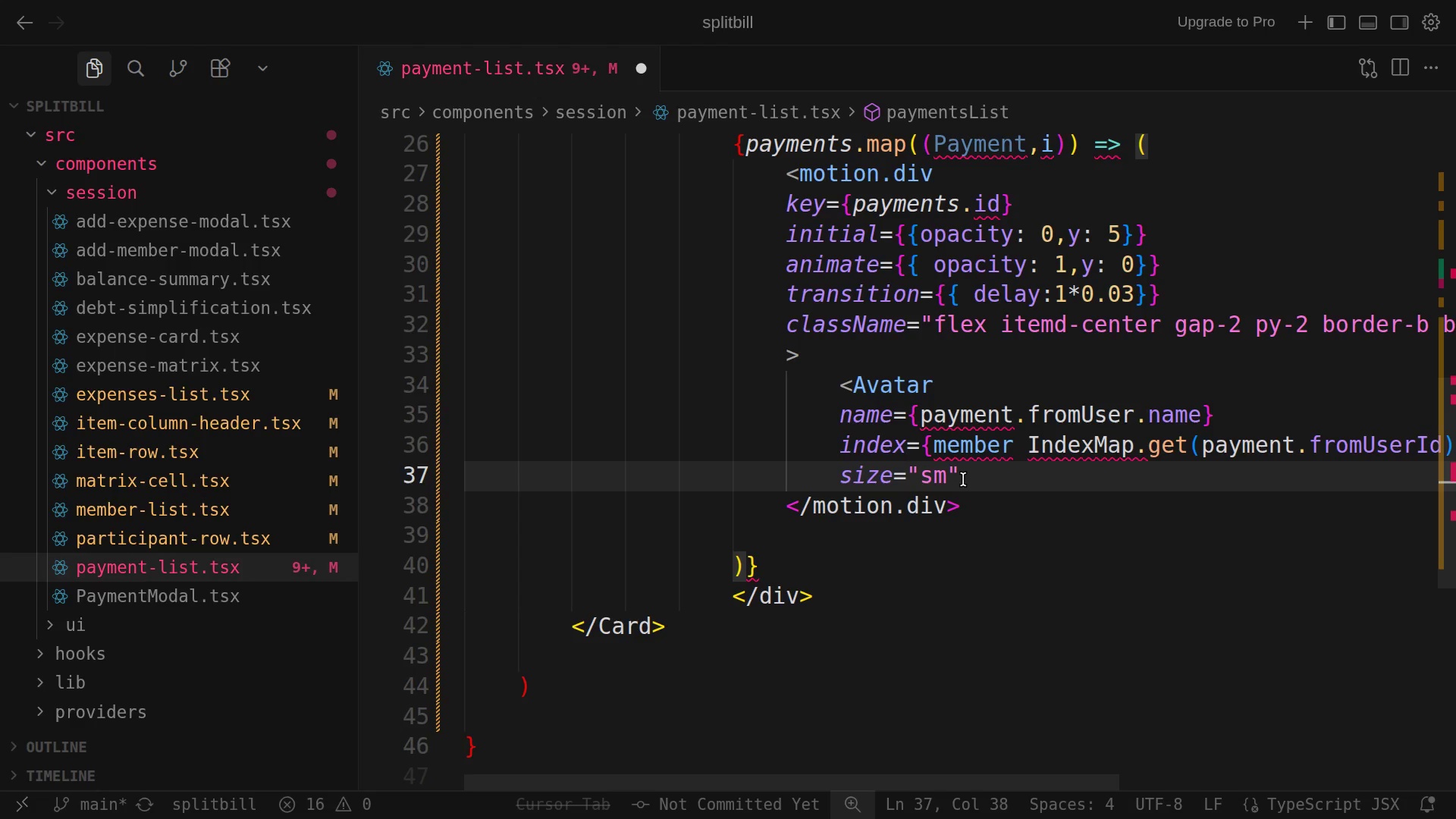 
key(Enter)
 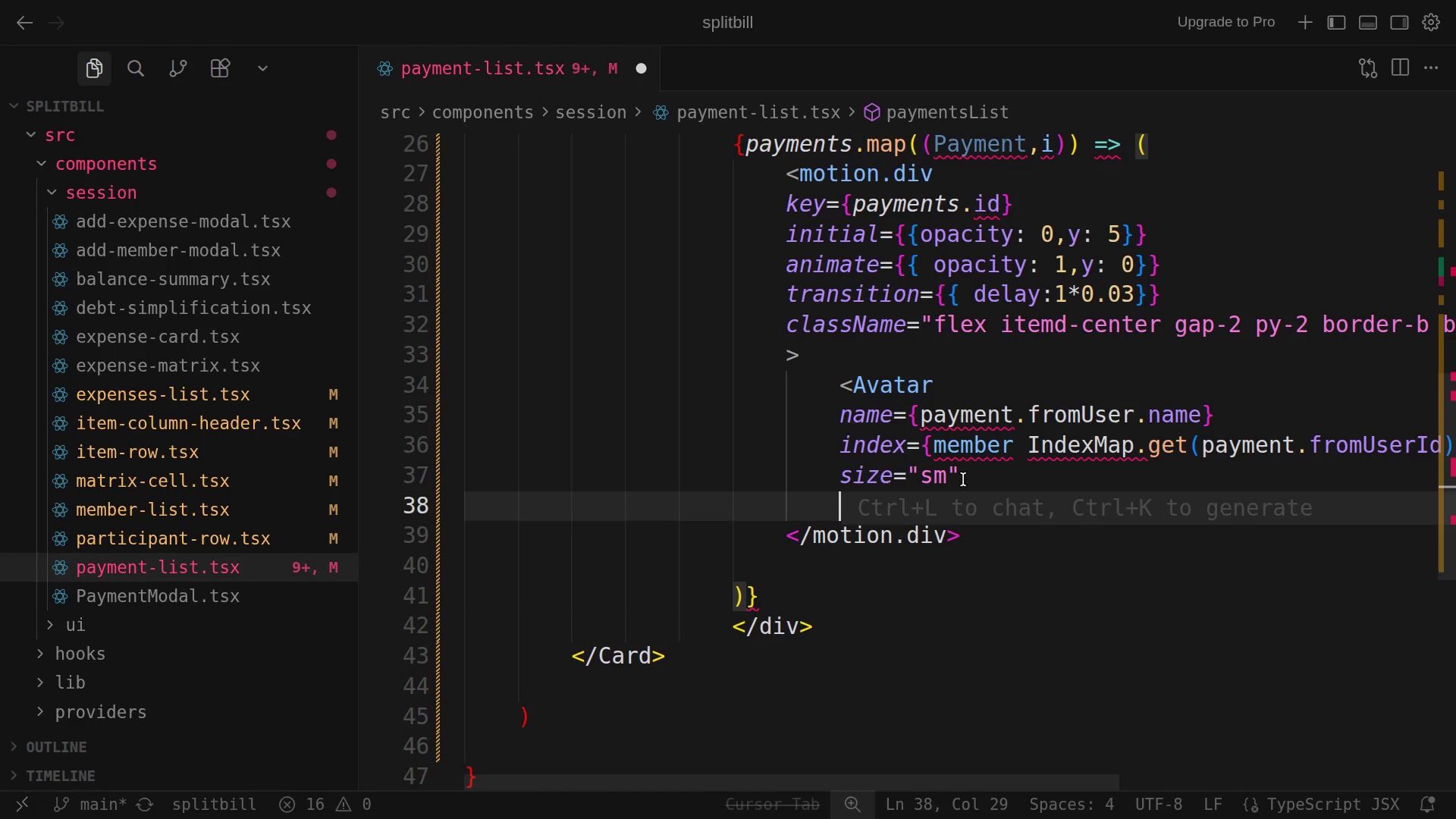 
hold_key(key=ShiftLeft, duration=1.28)
 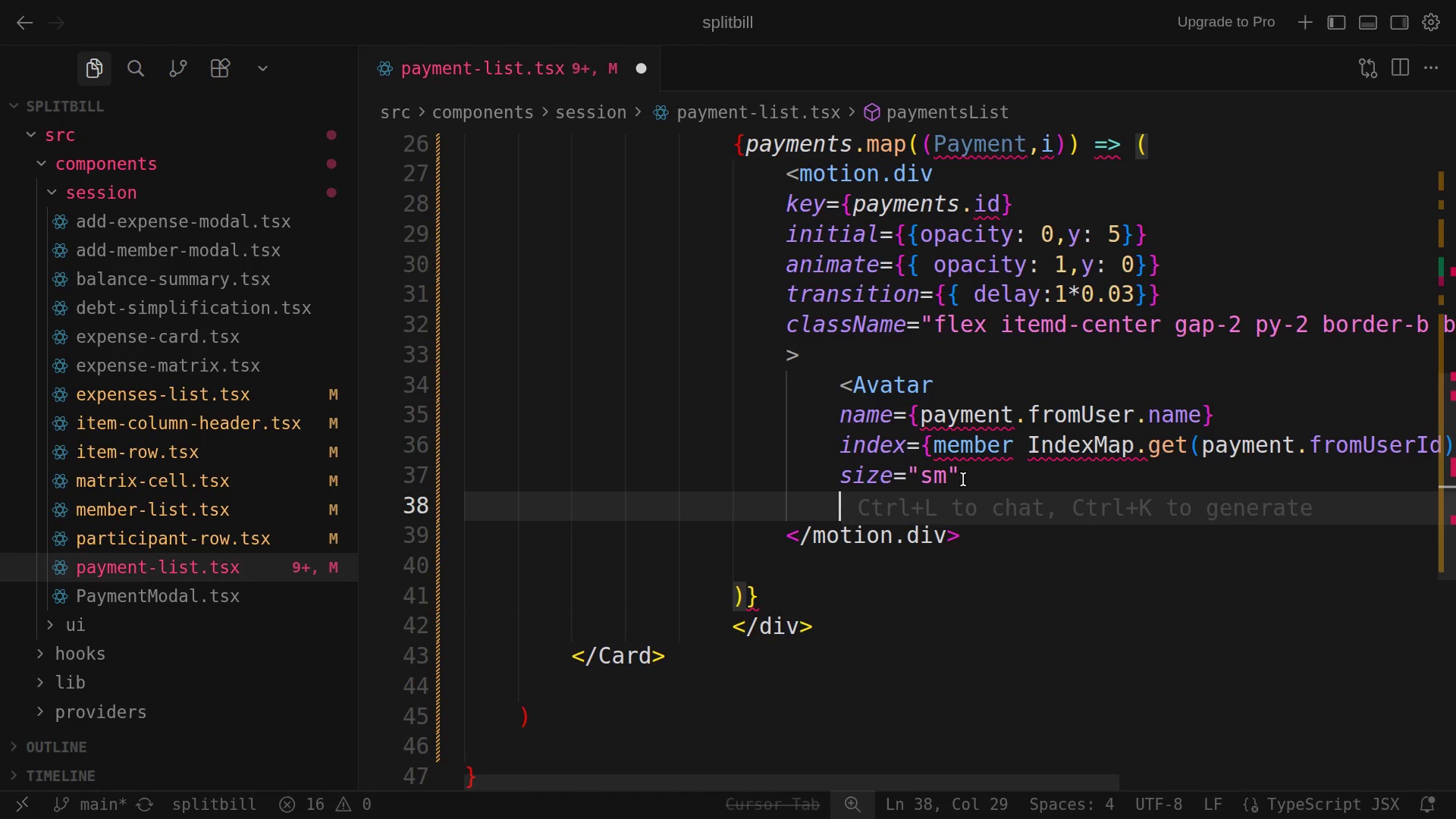 
key(Slash)
 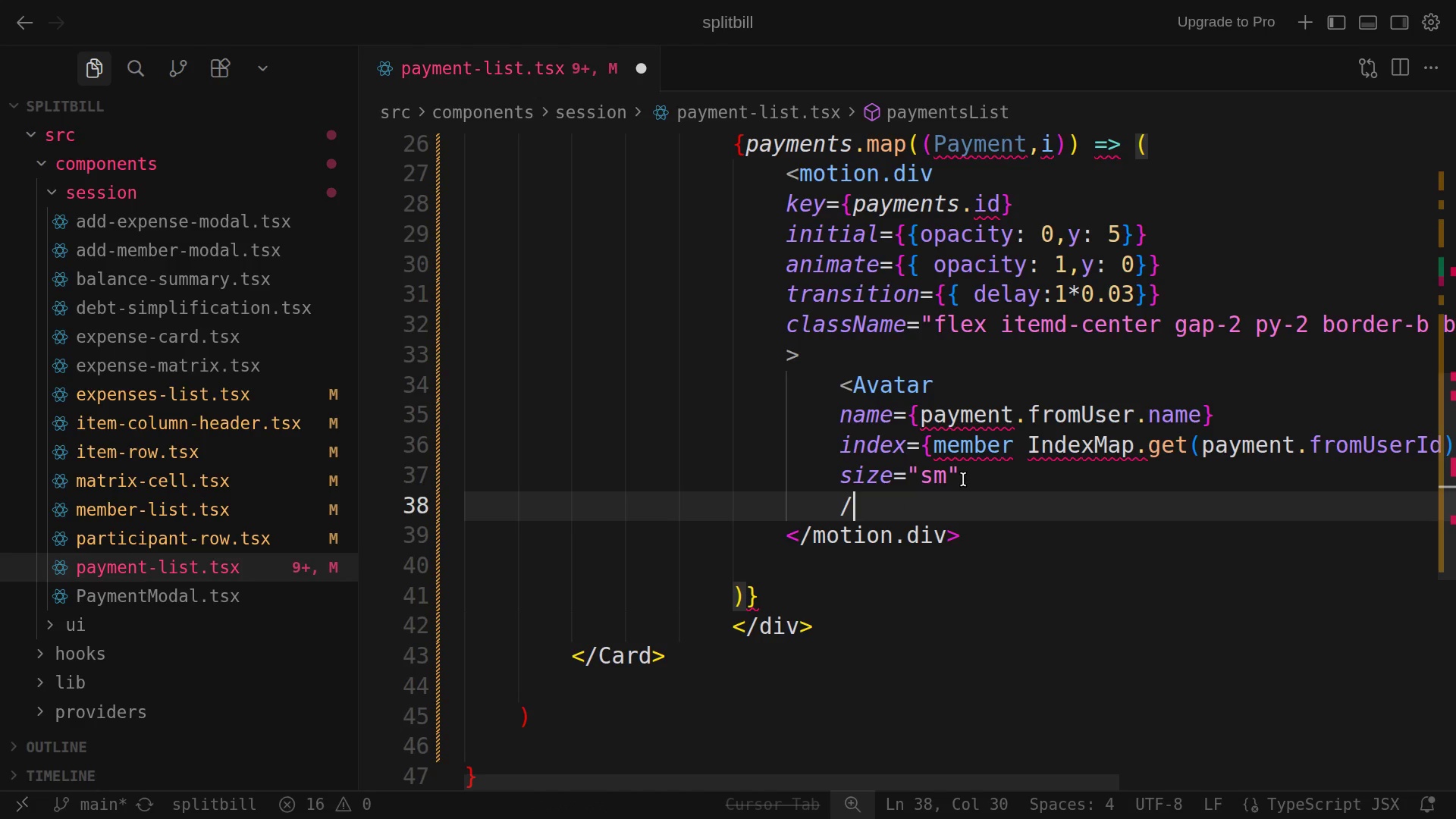 
key(Shift+Period)
 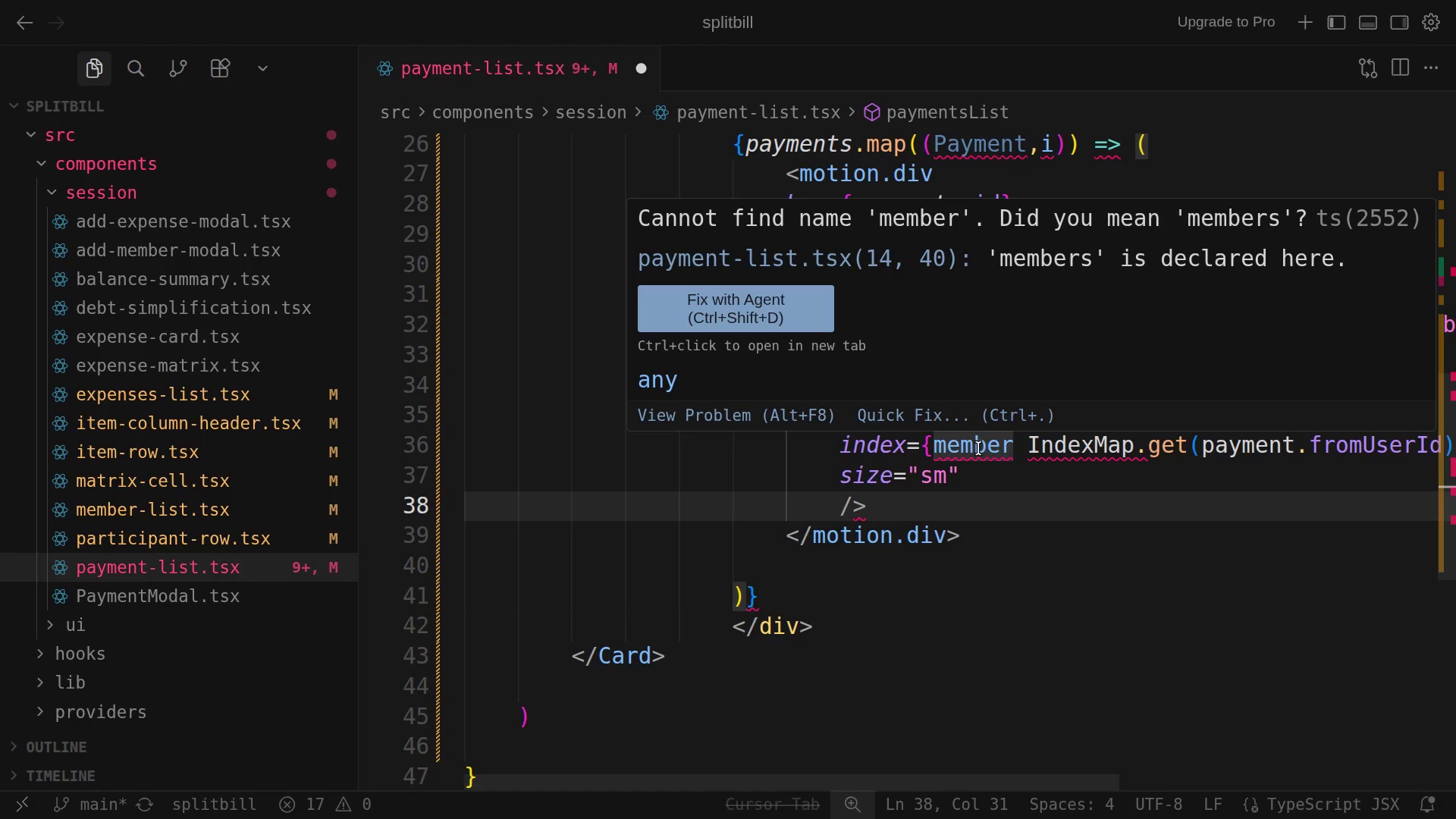 
wait(5.27)
 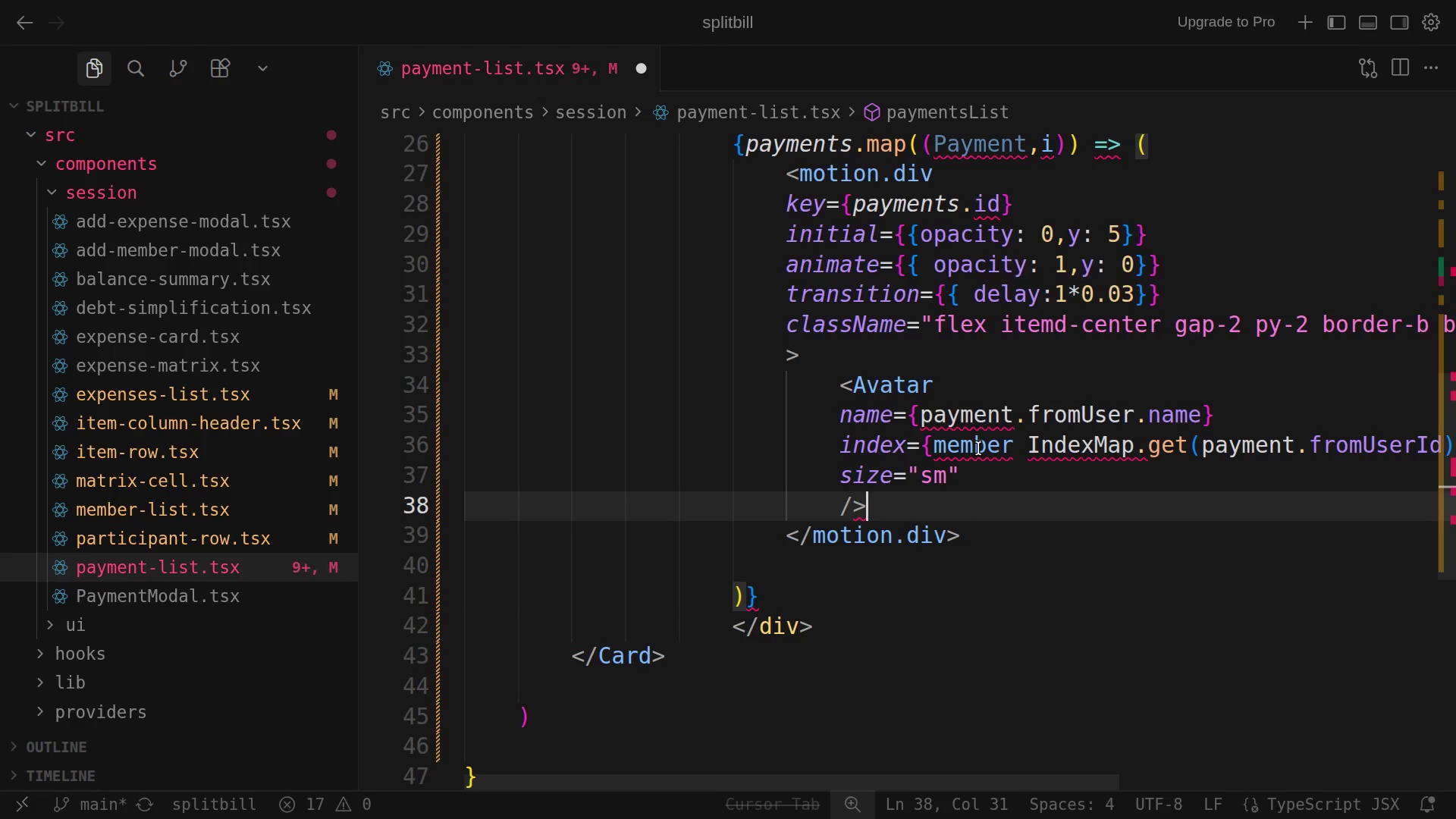 
key(Enter)
 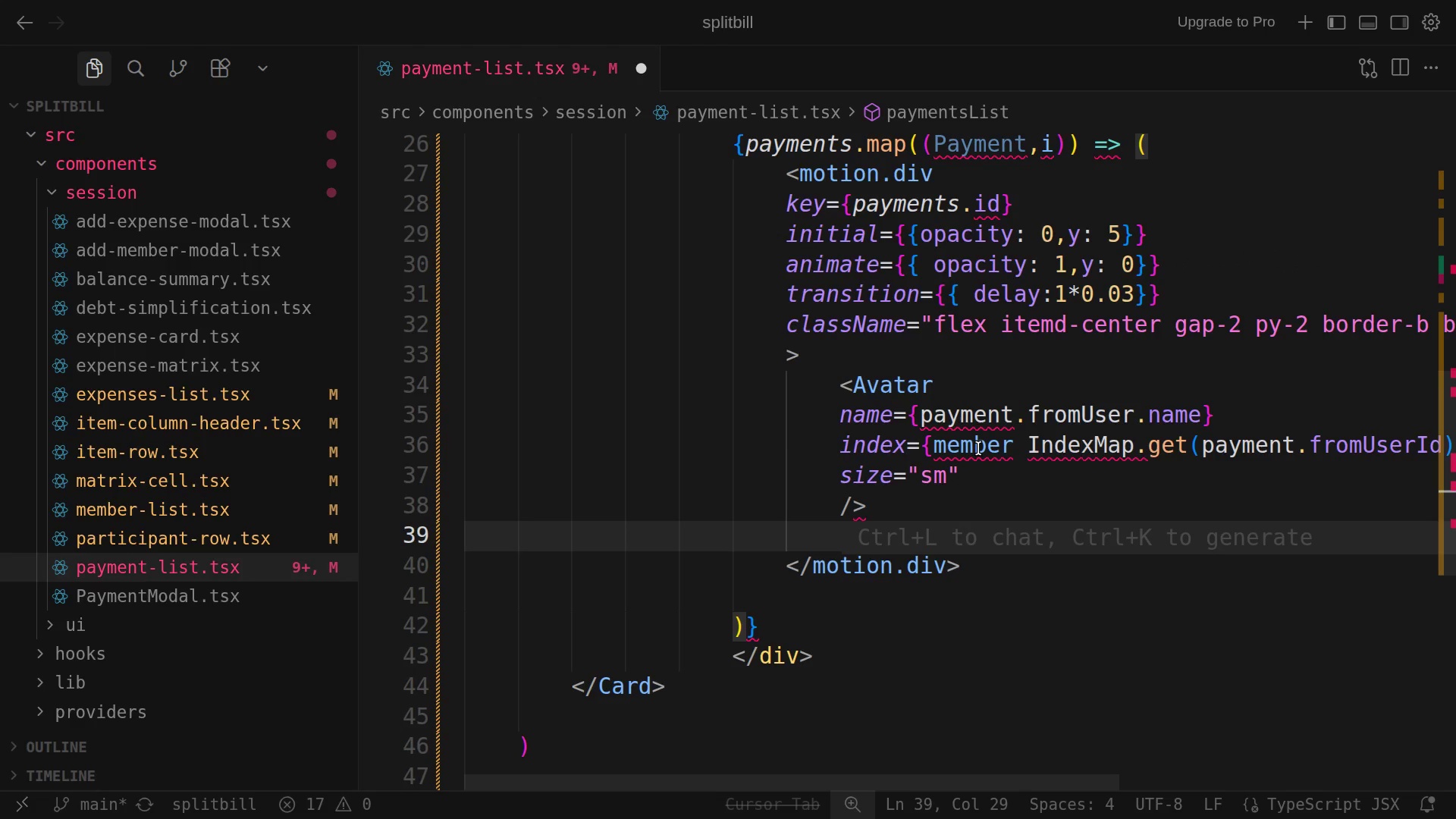 
type(<span className="text)
 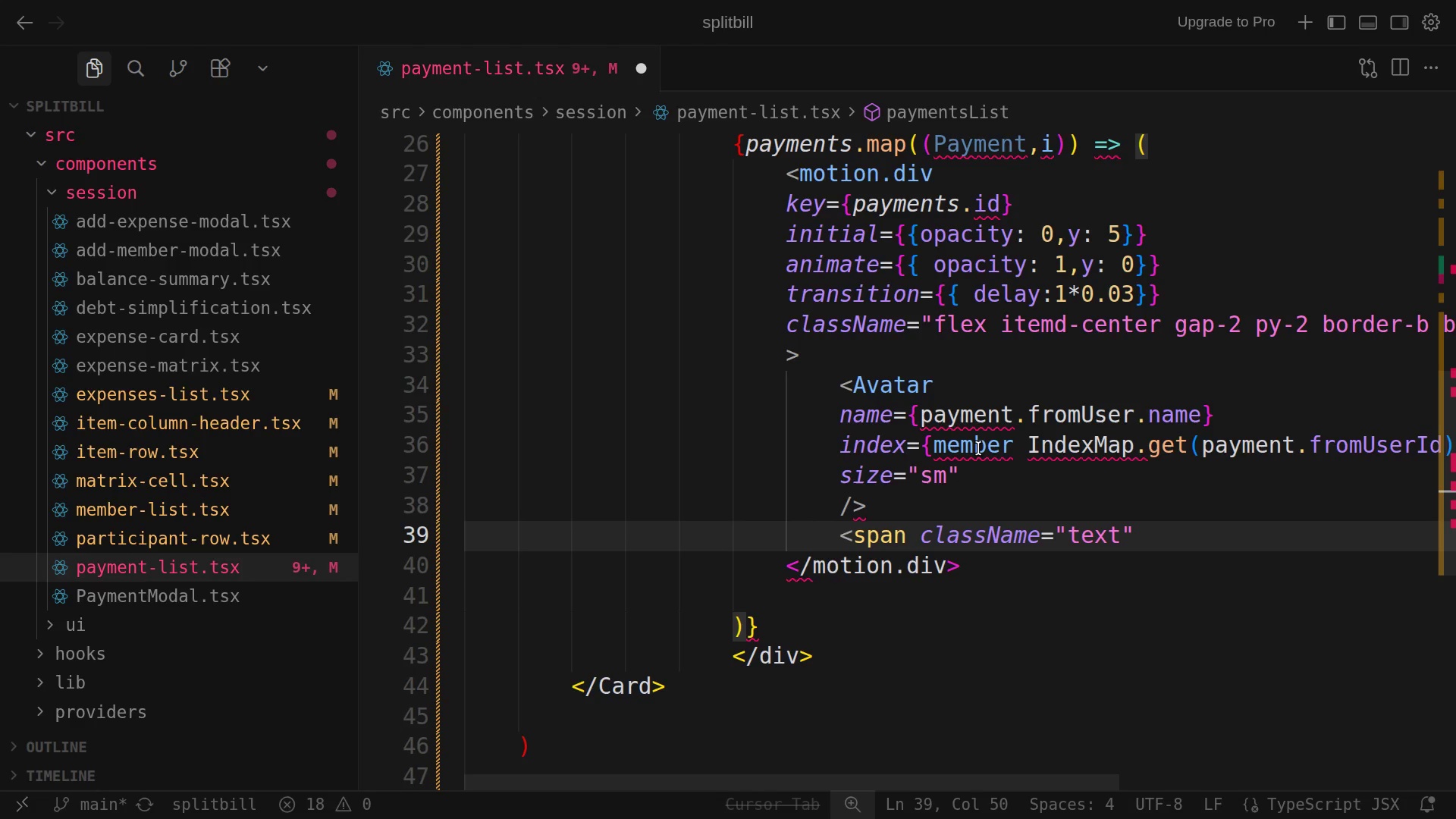 
type(-sm text-slate-600)
 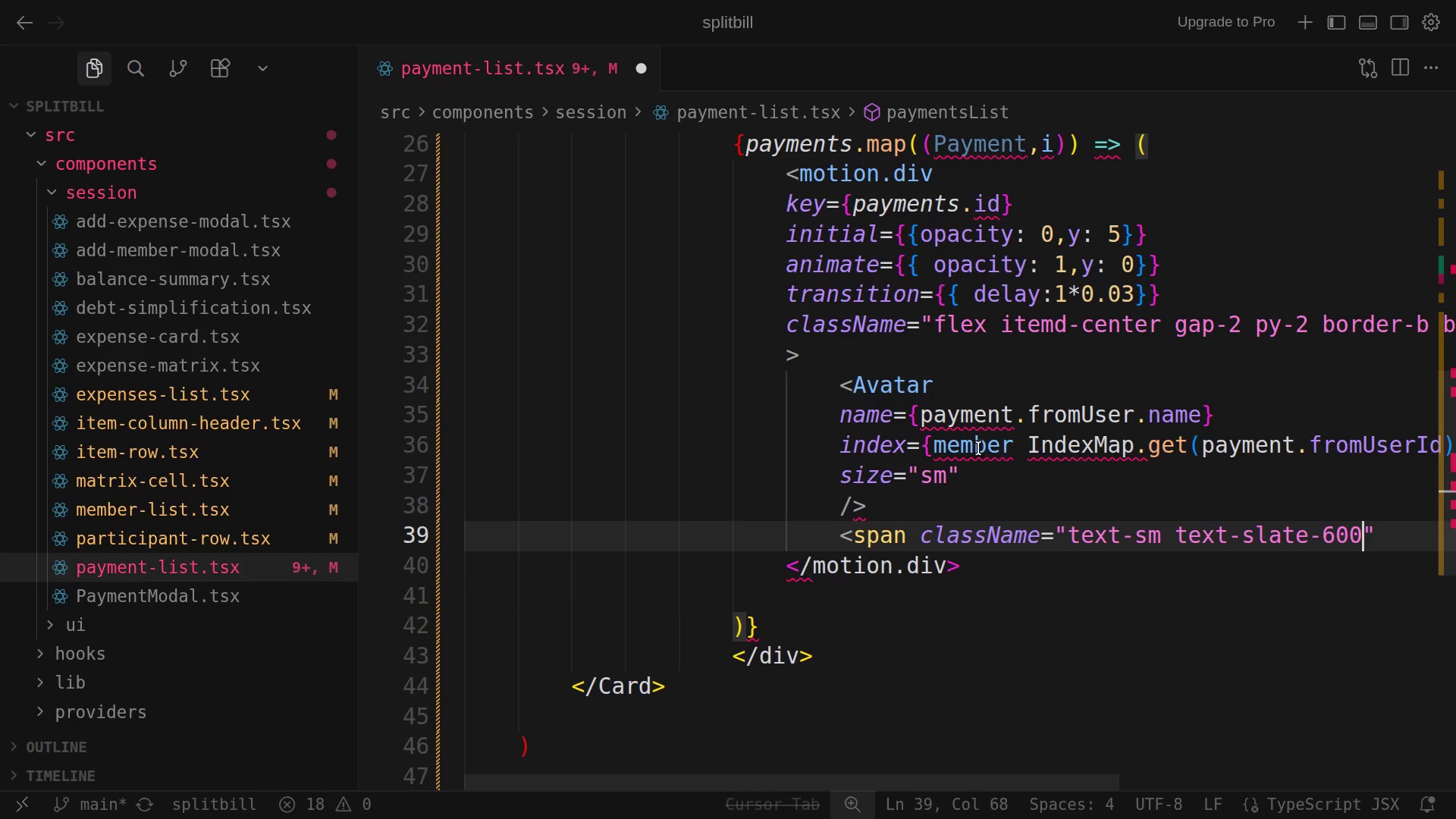 
type( trucate)
 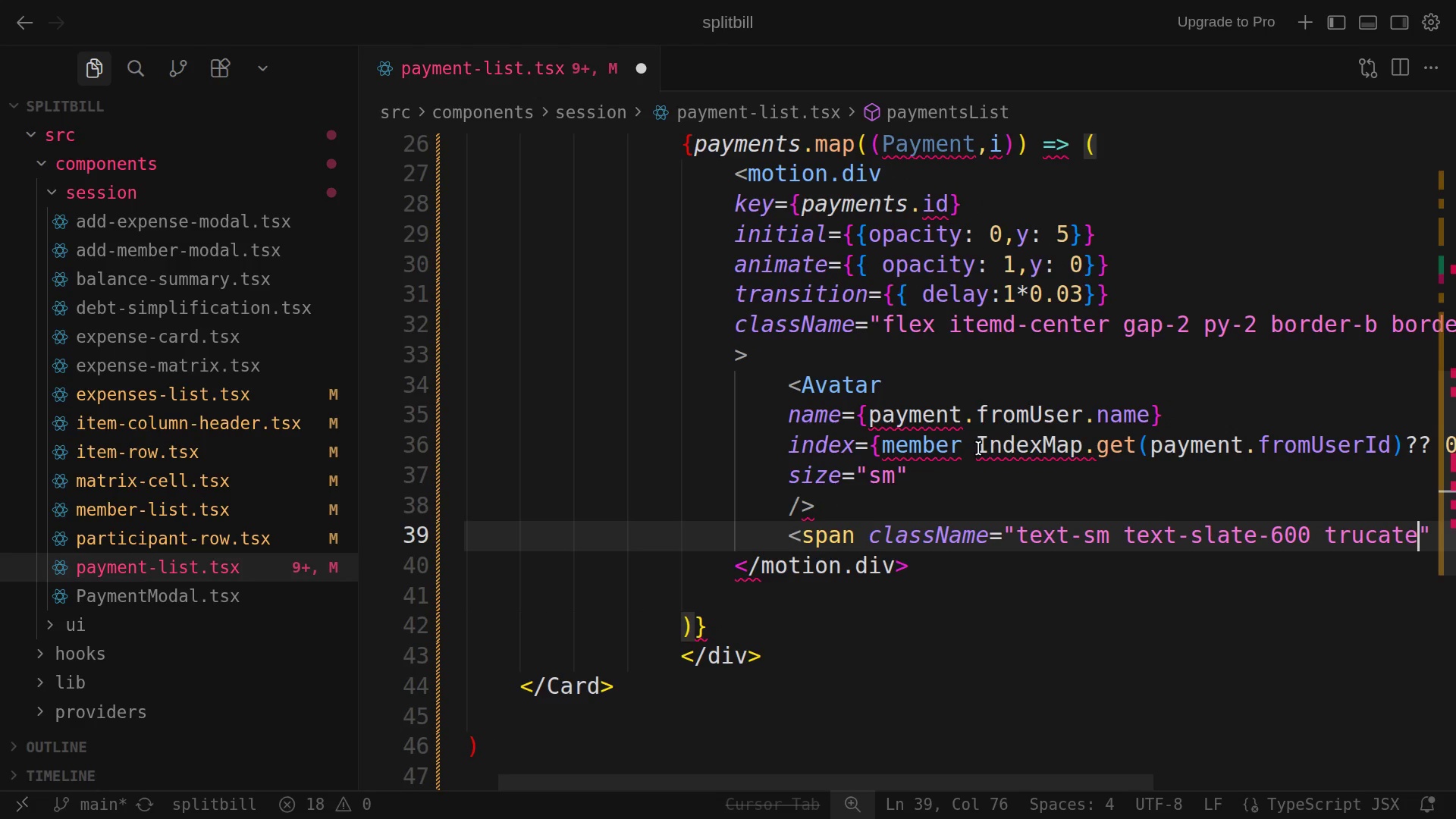 
scroll: coordinate [978, 448], scroll_direction: down, amount: 2.0
 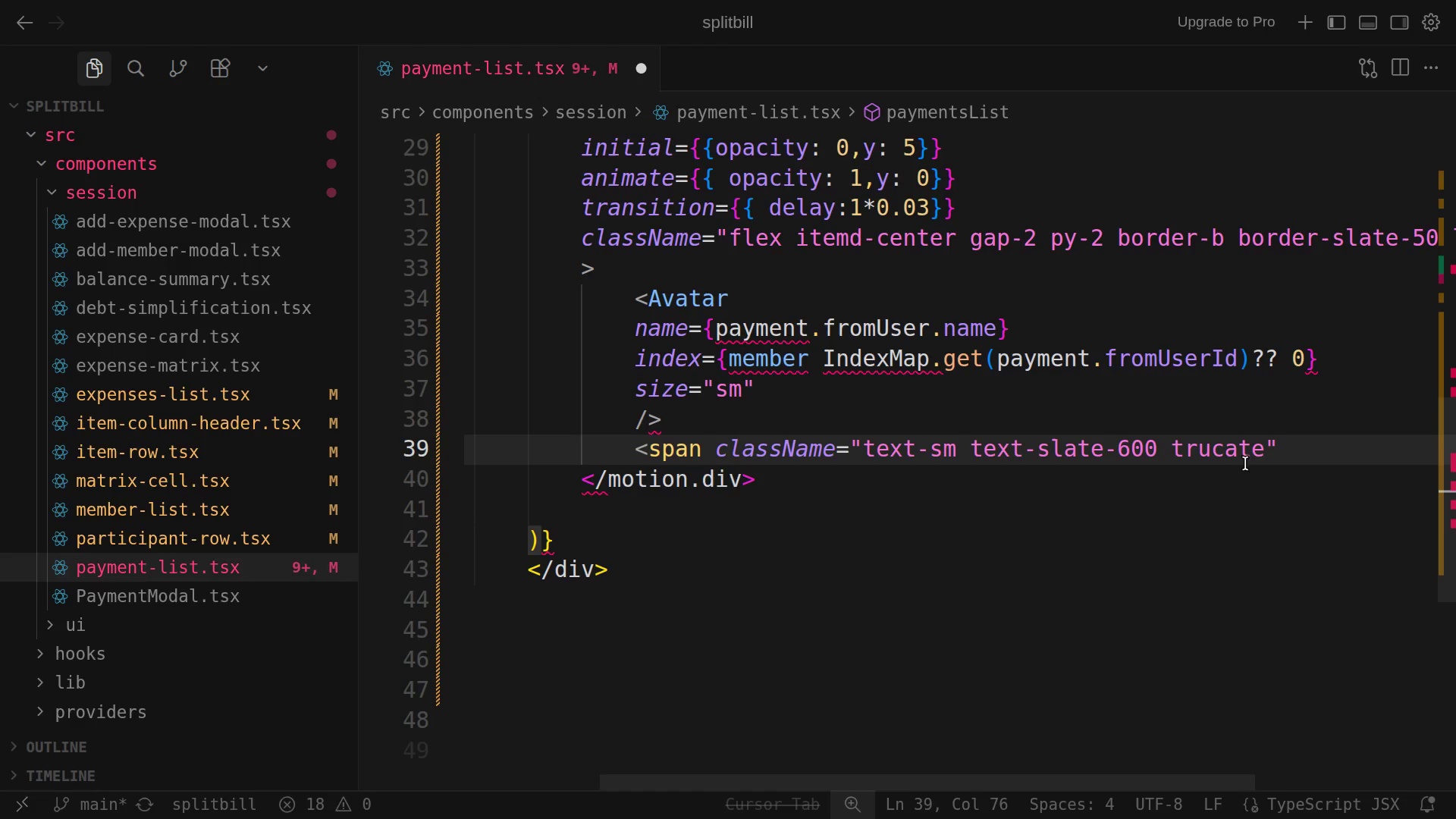 
key(ArrowRight)
 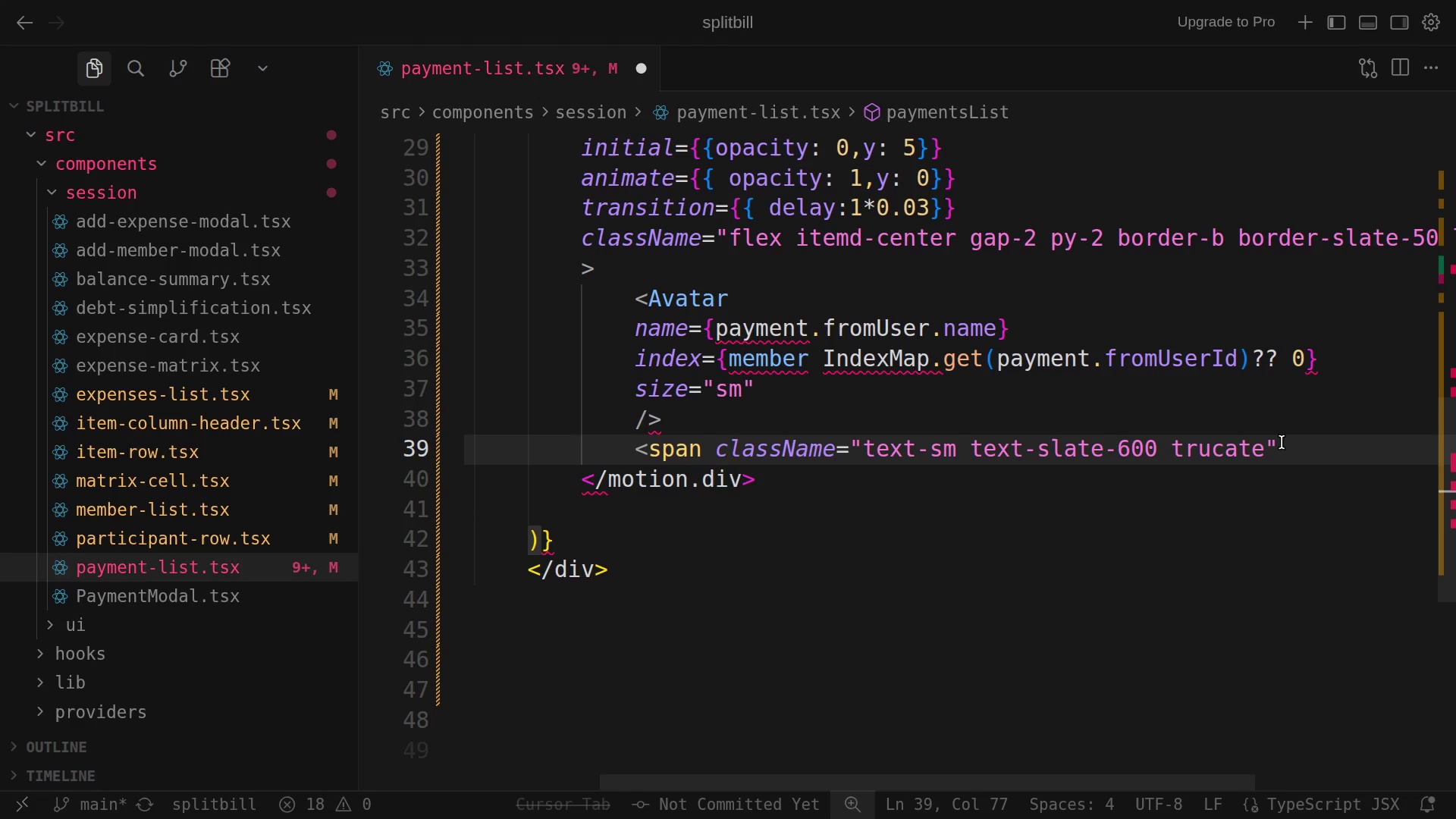 
key(Shift+Period)
 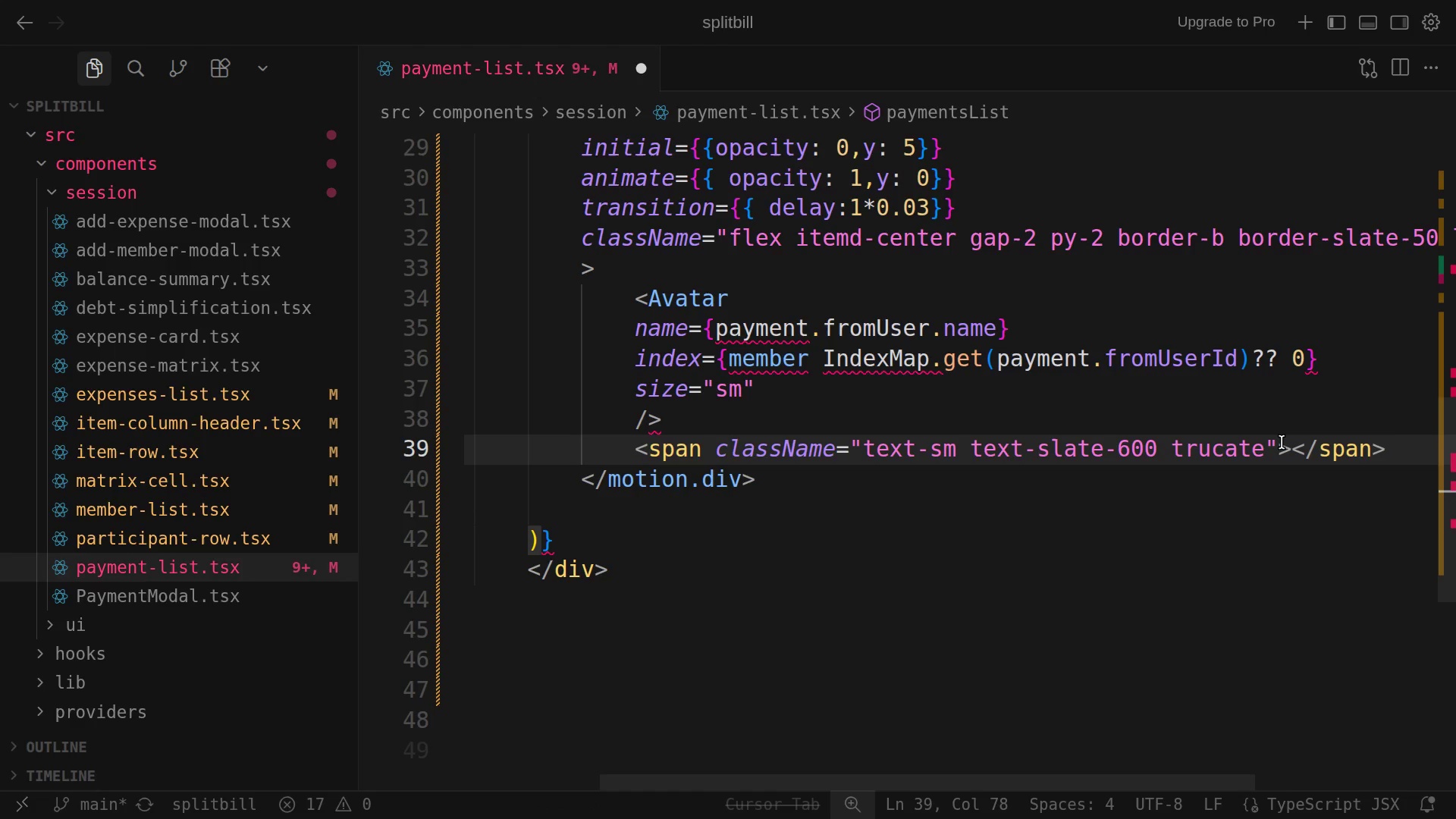 
key(Enter)
 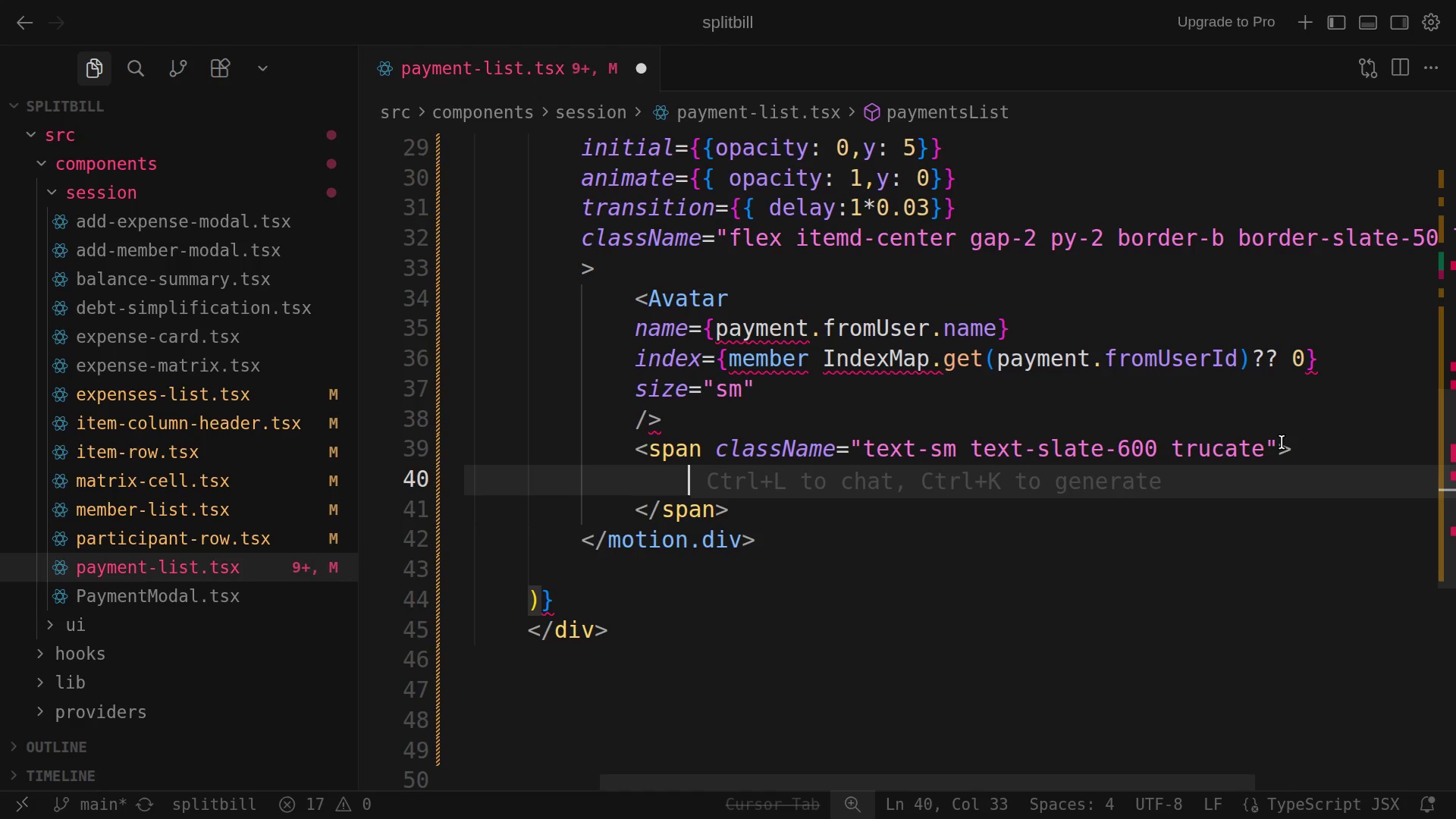 
scroll: coordinate [1282, 442], scroll_direction: down, amount: 4.0
 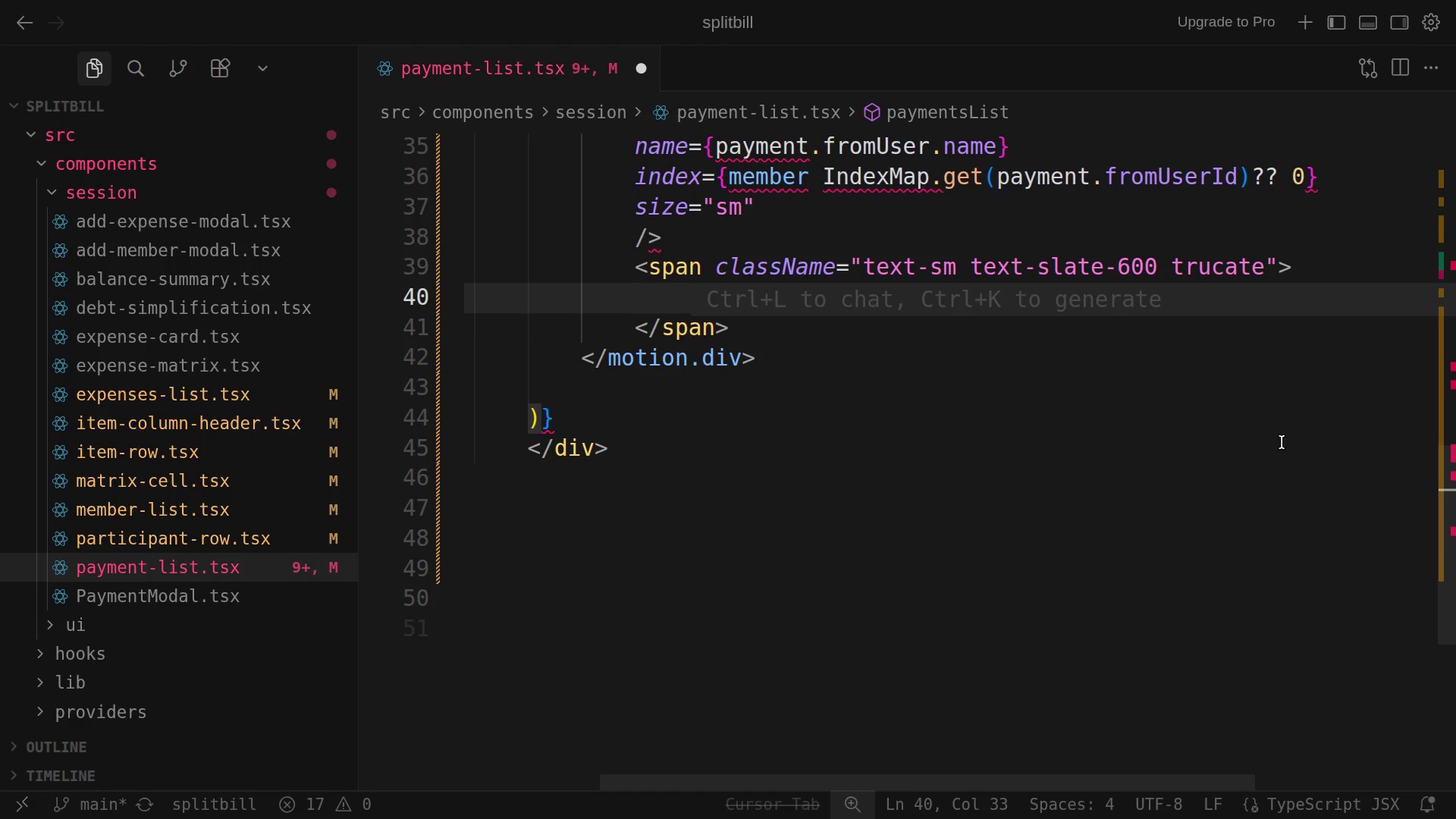 
wait(10.52)
 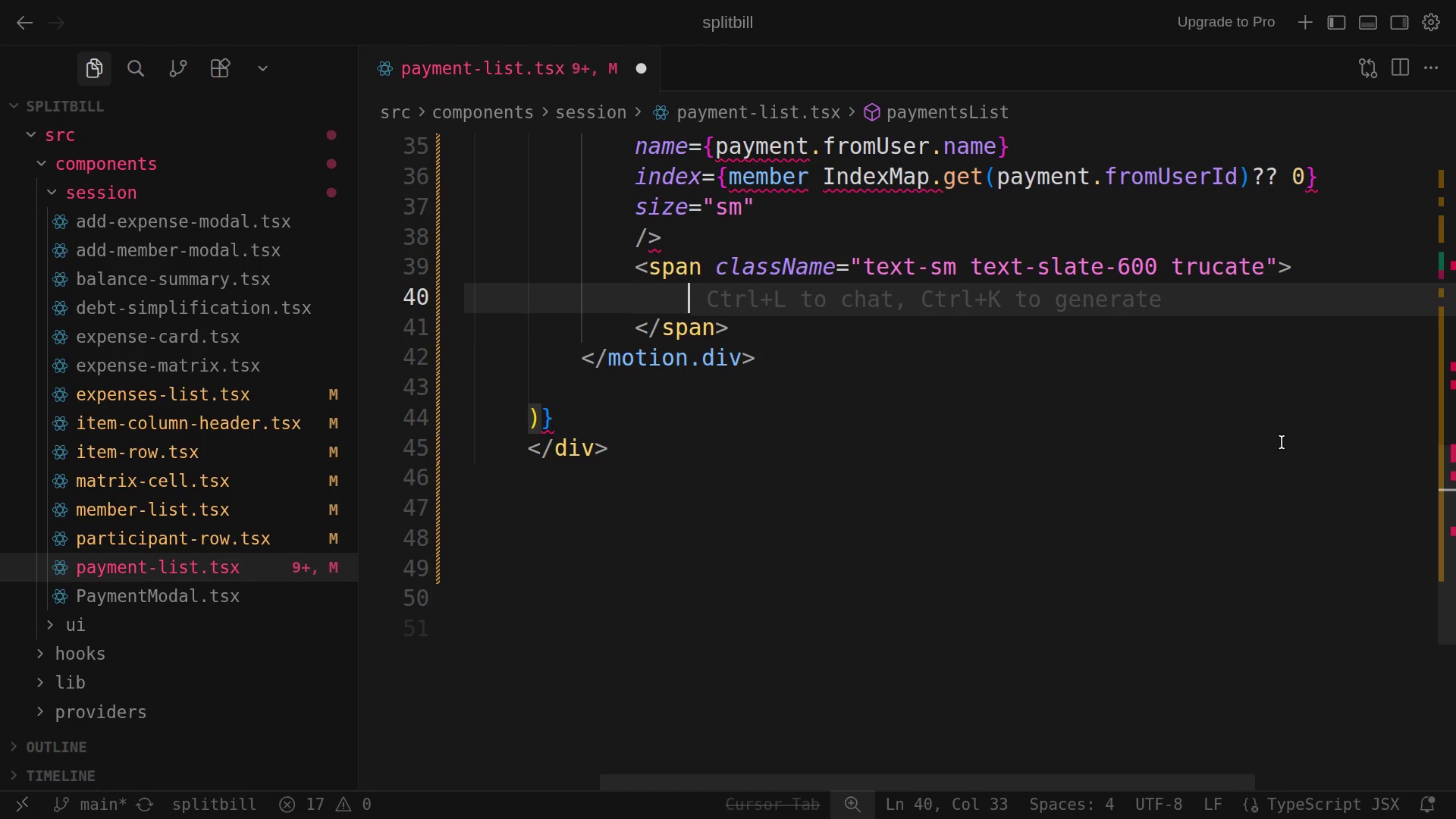 
key(Shift+BracketLeft)
 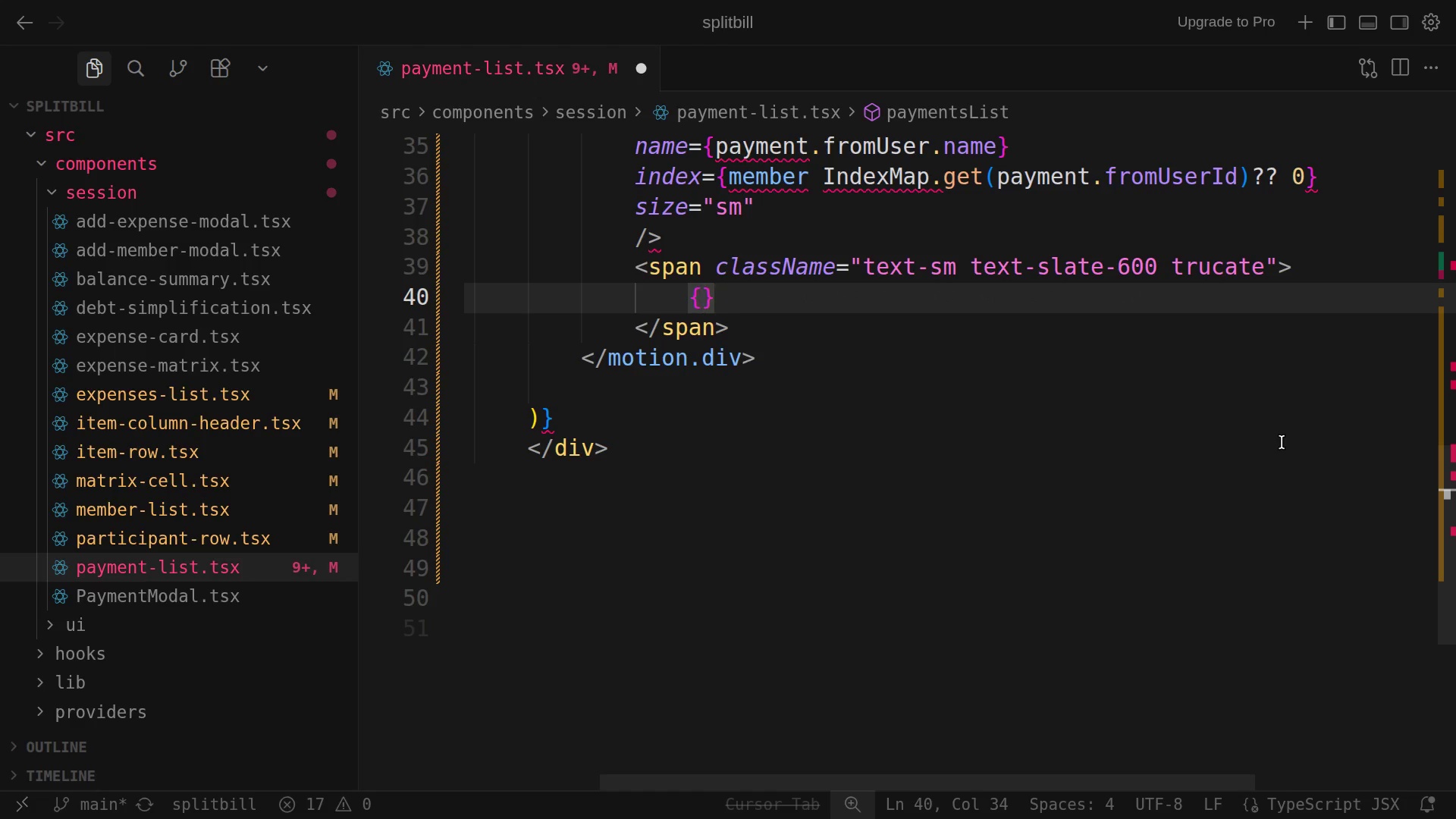 
type(payment.fromUser.name)
 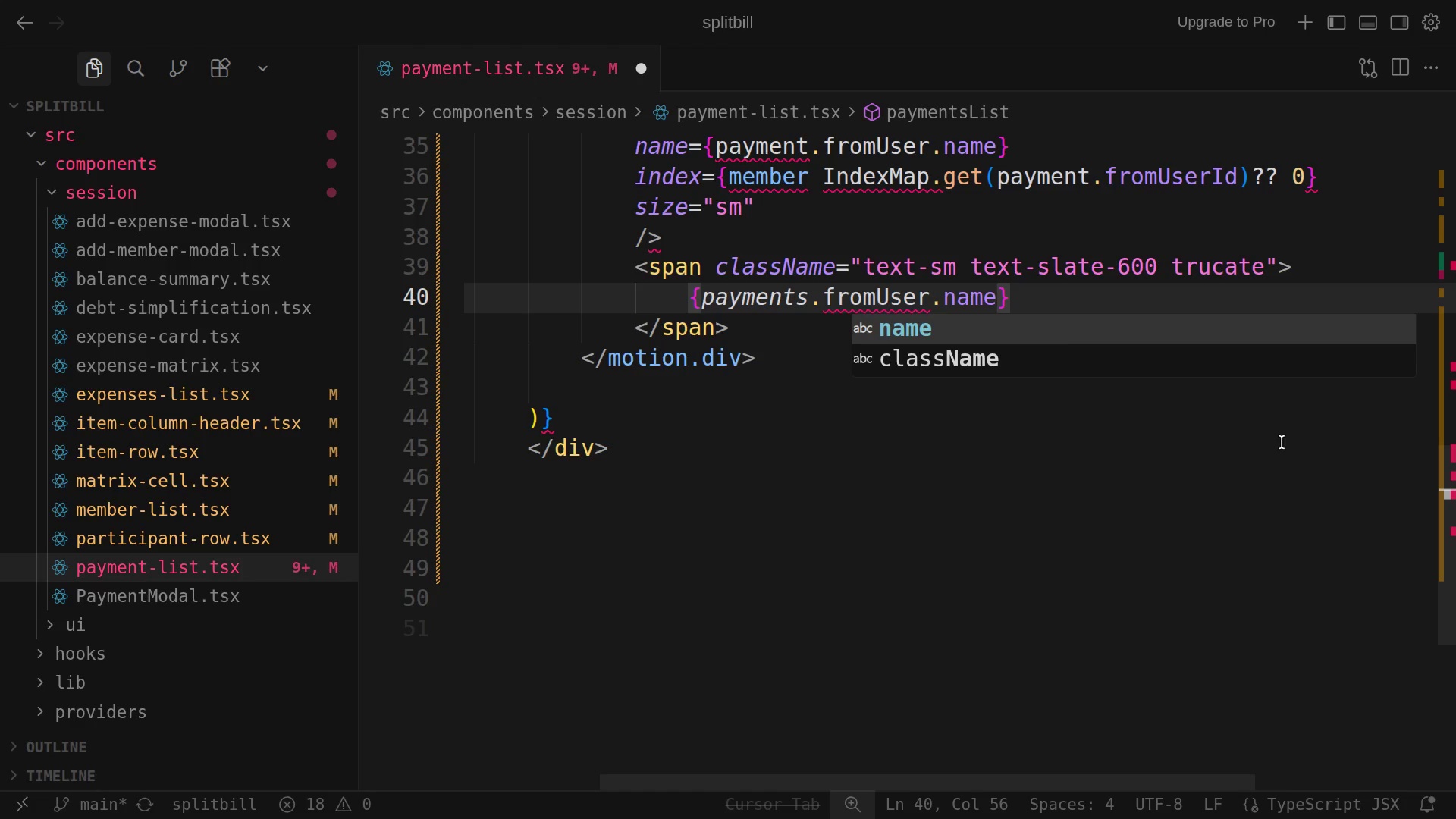 
wait(8.19)
 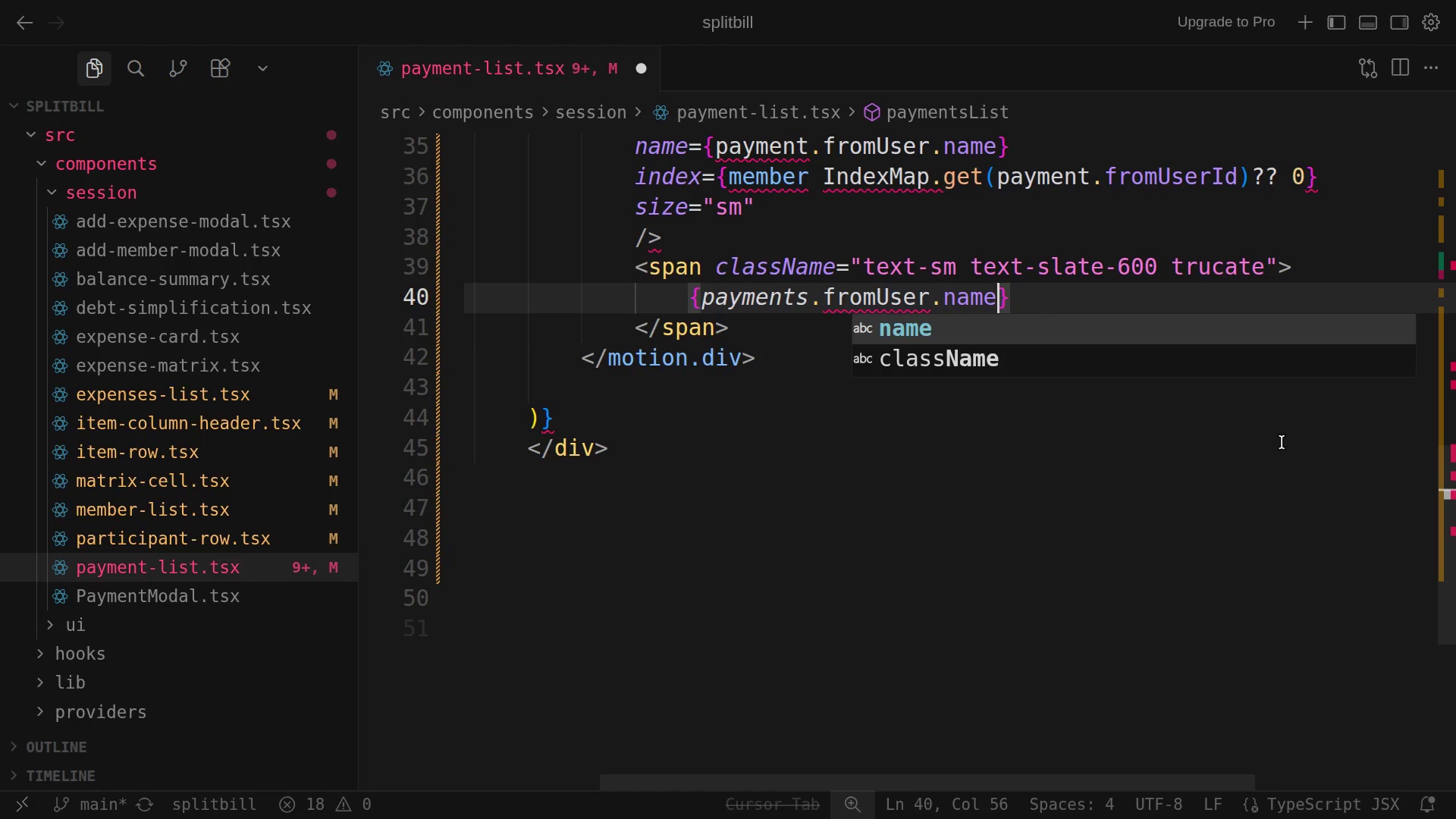 
key(ArrowRight)
 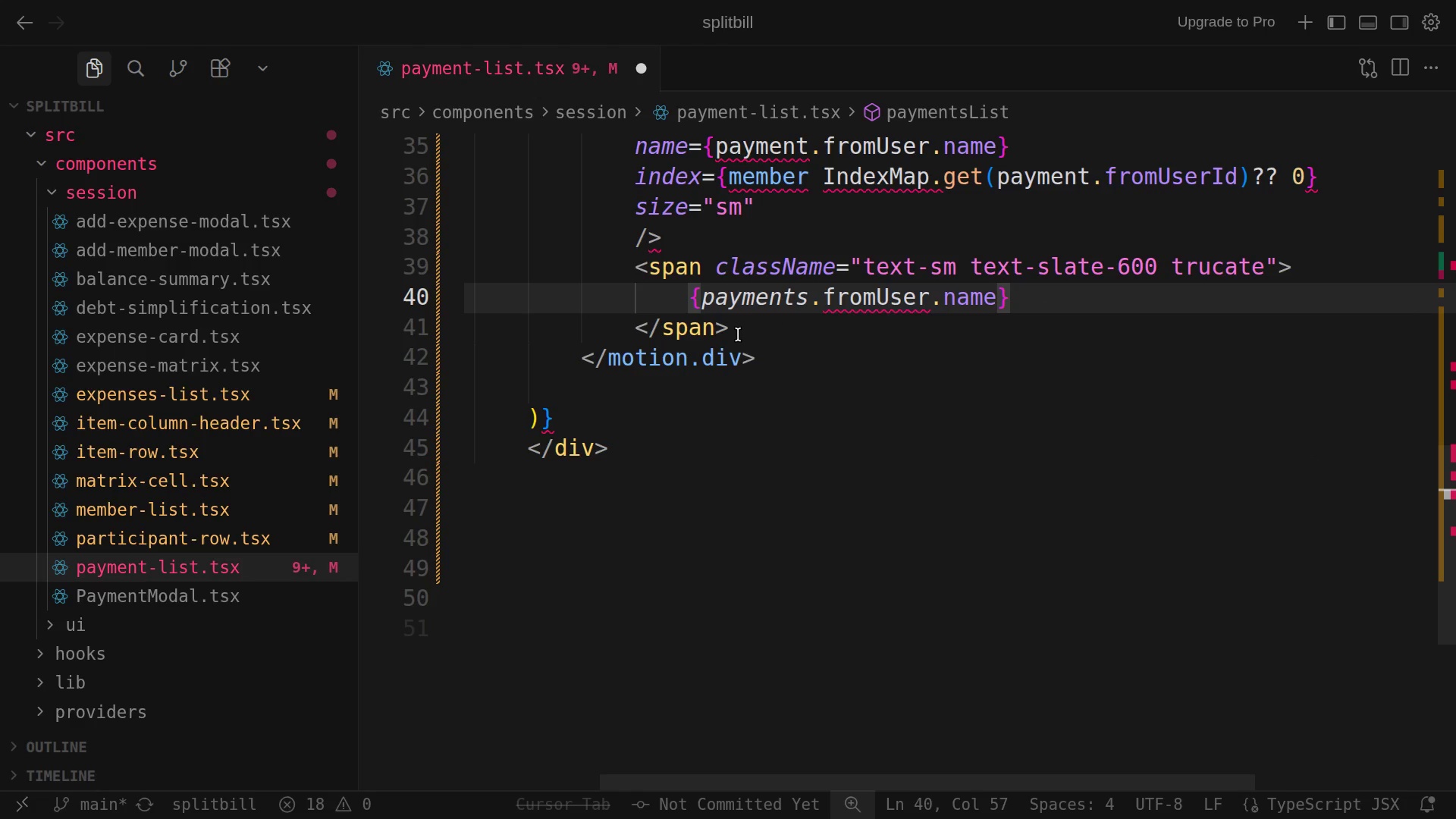 
wait(6.33)
 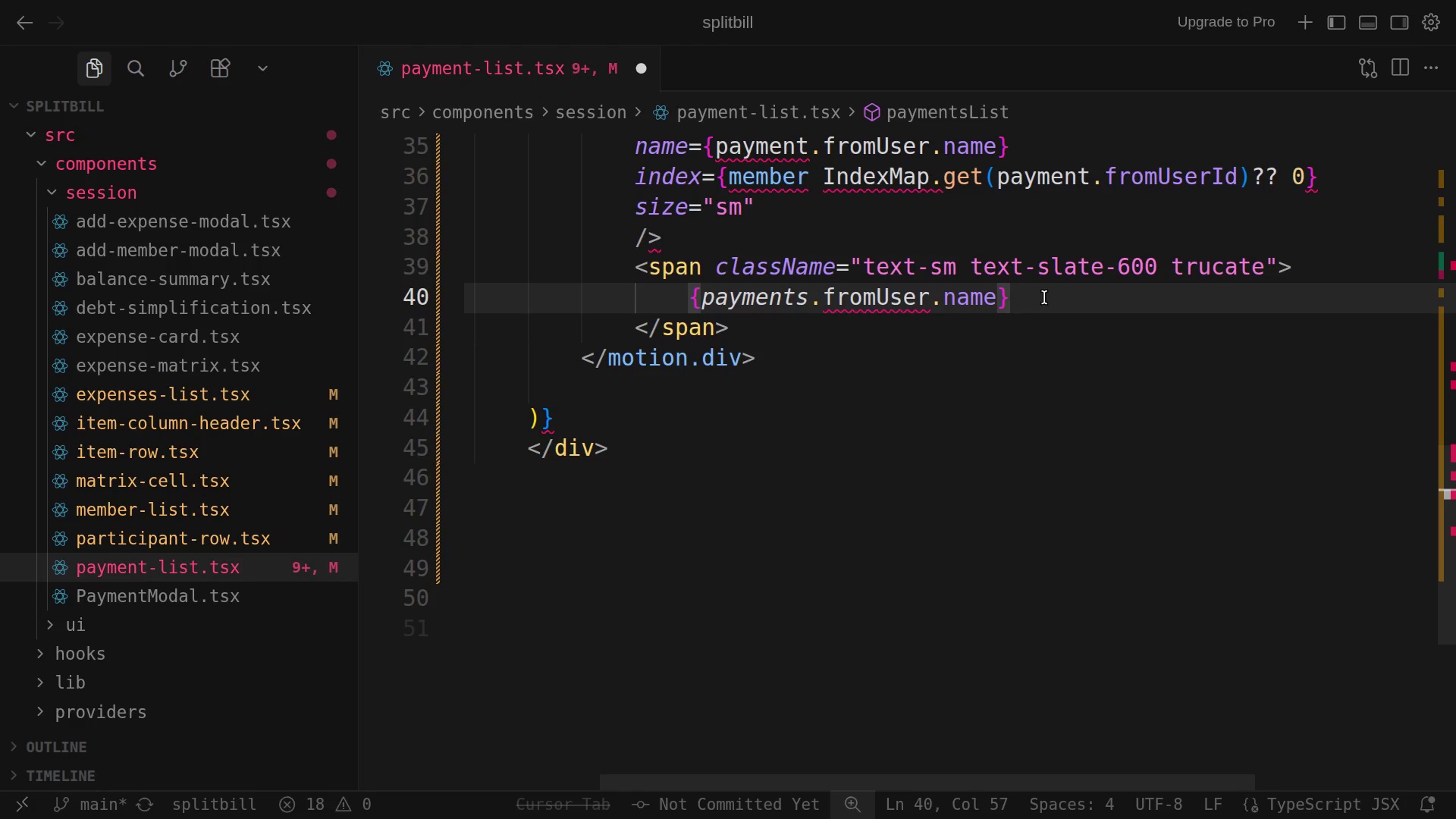 
left_click([736, 334])
 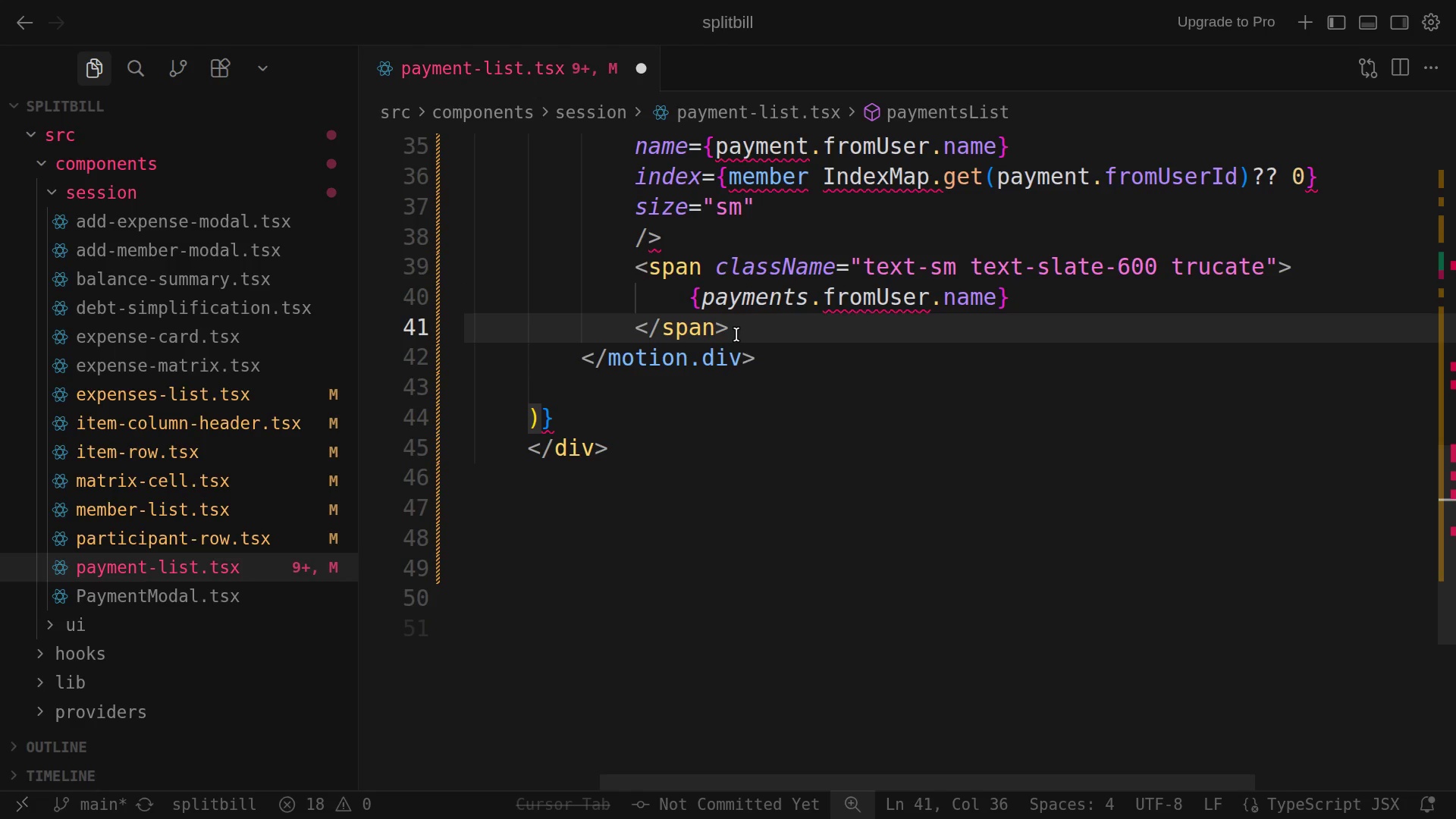 
key(Enter)
 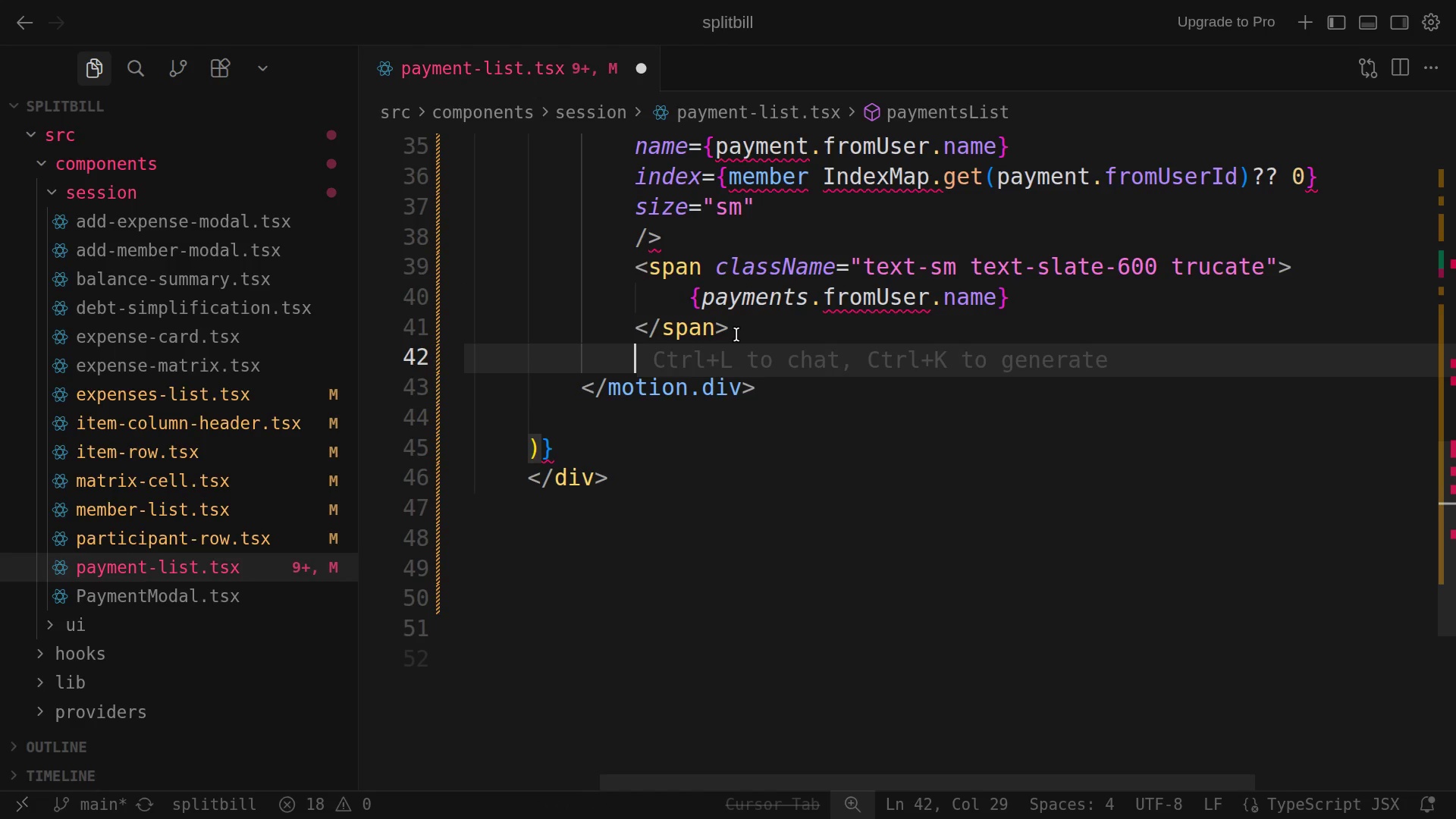 
wait(6.87)
 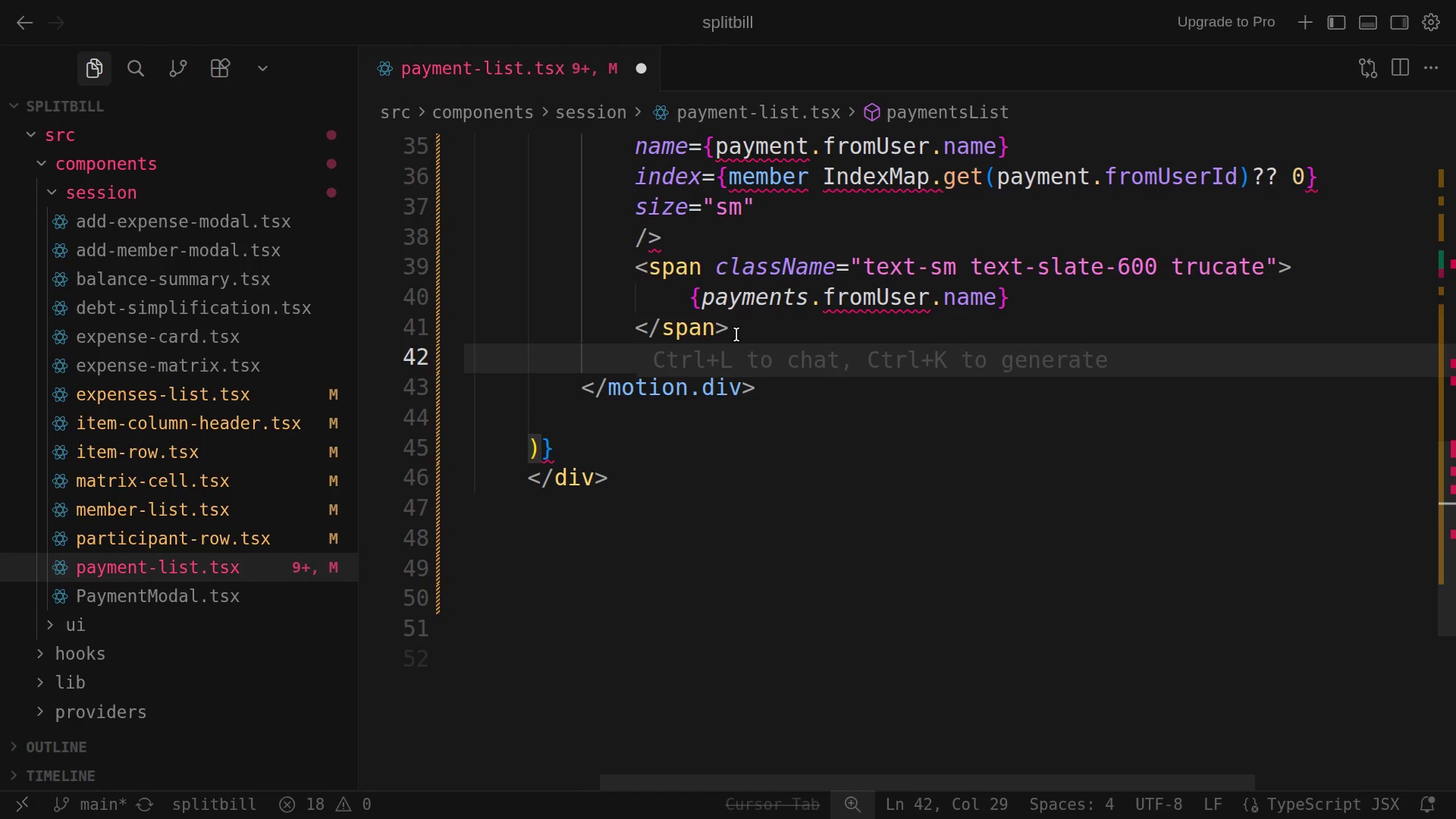 
type(<Arro)
 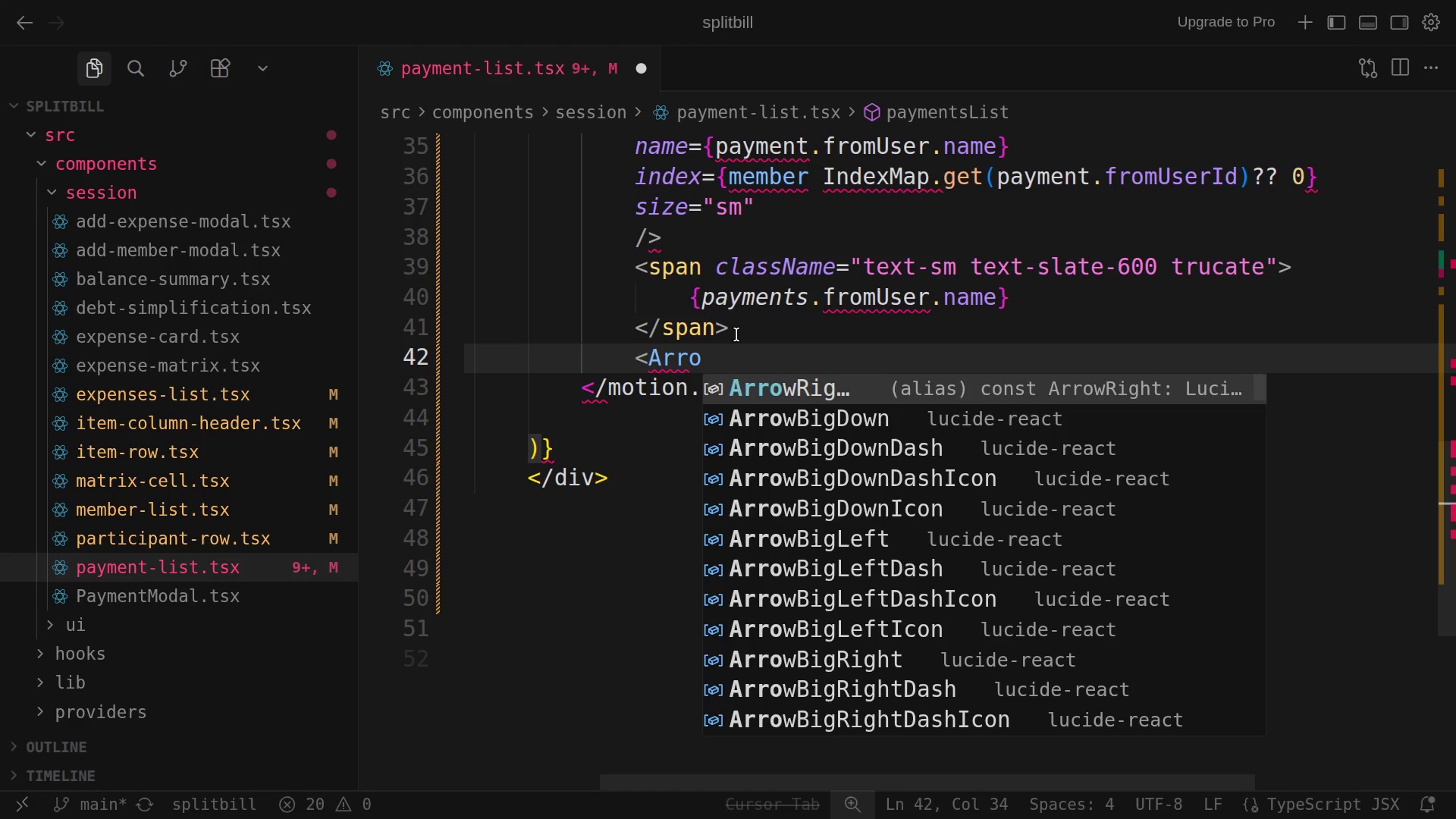 
type(wRight)
 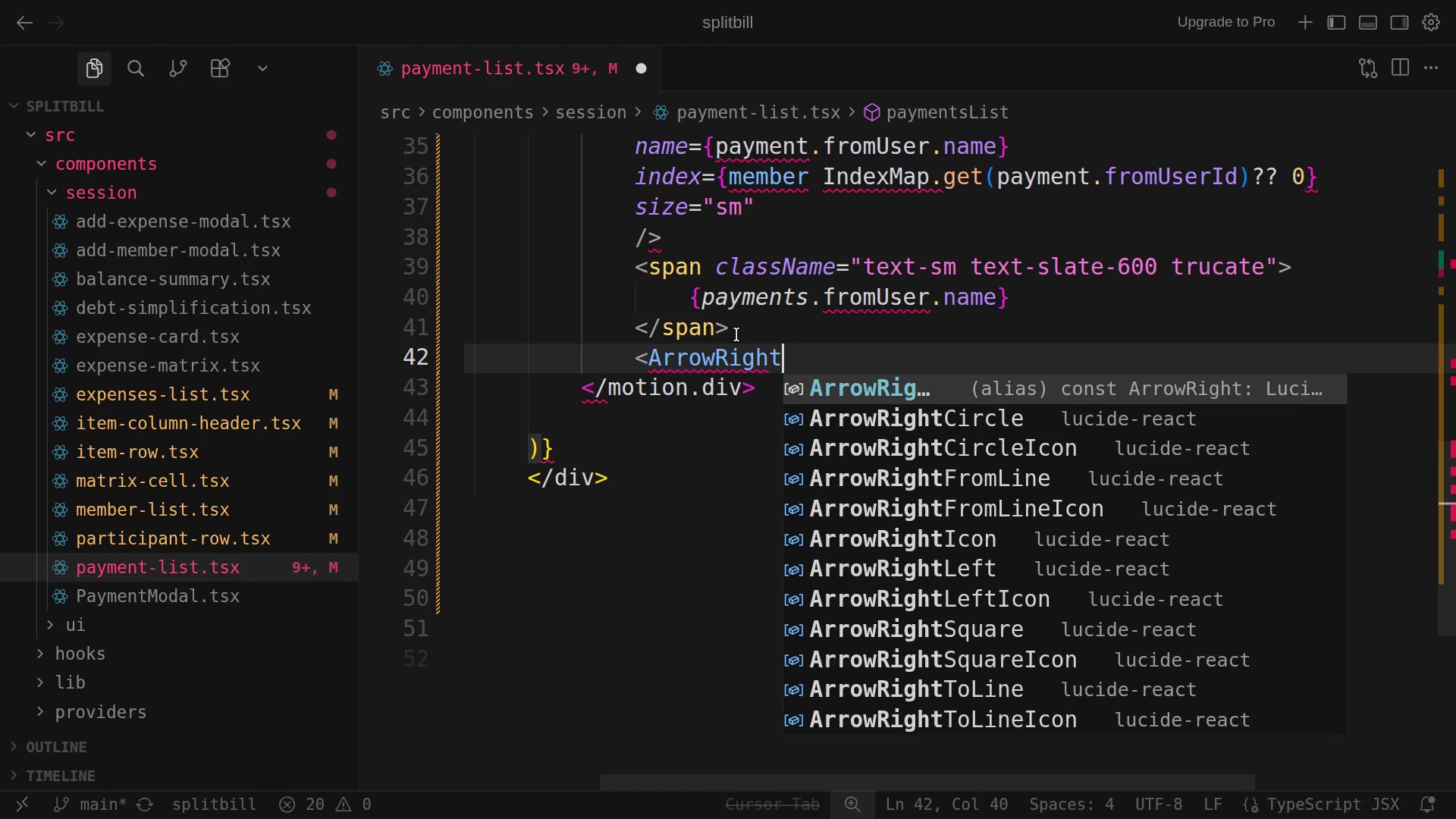 
left_click([715, 340])
 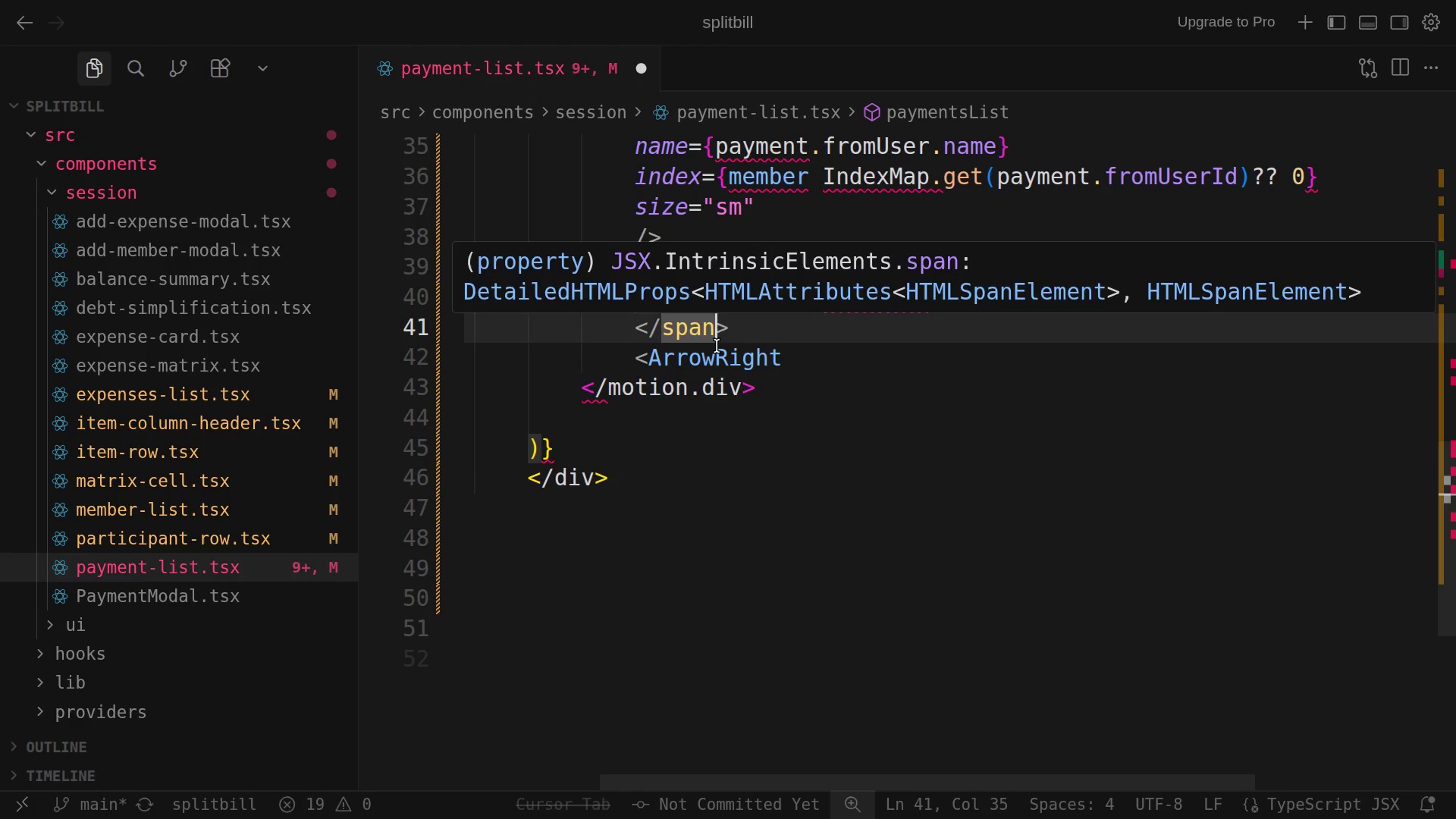 
left_click([717, 346])
 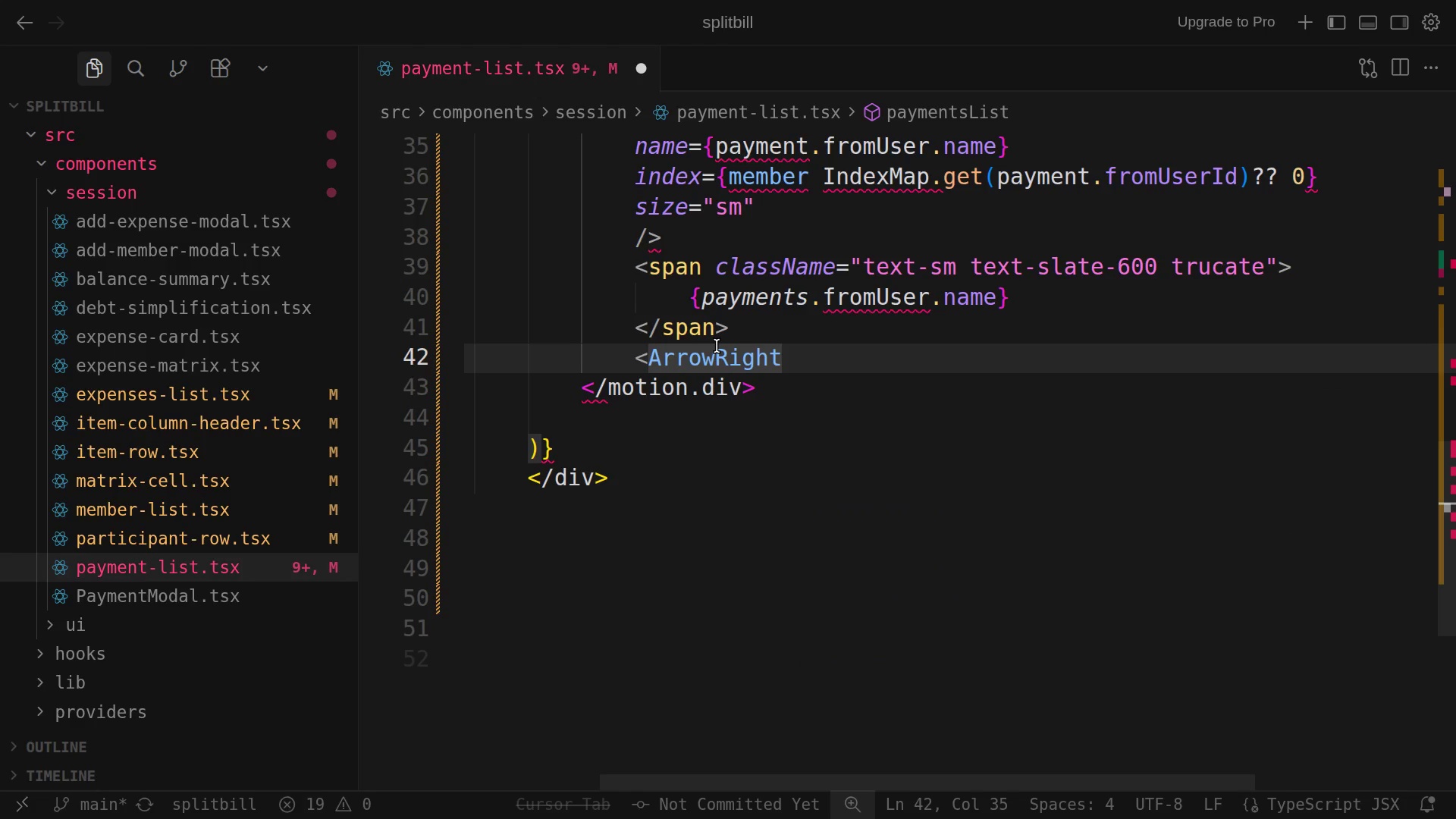 
key(Space)
 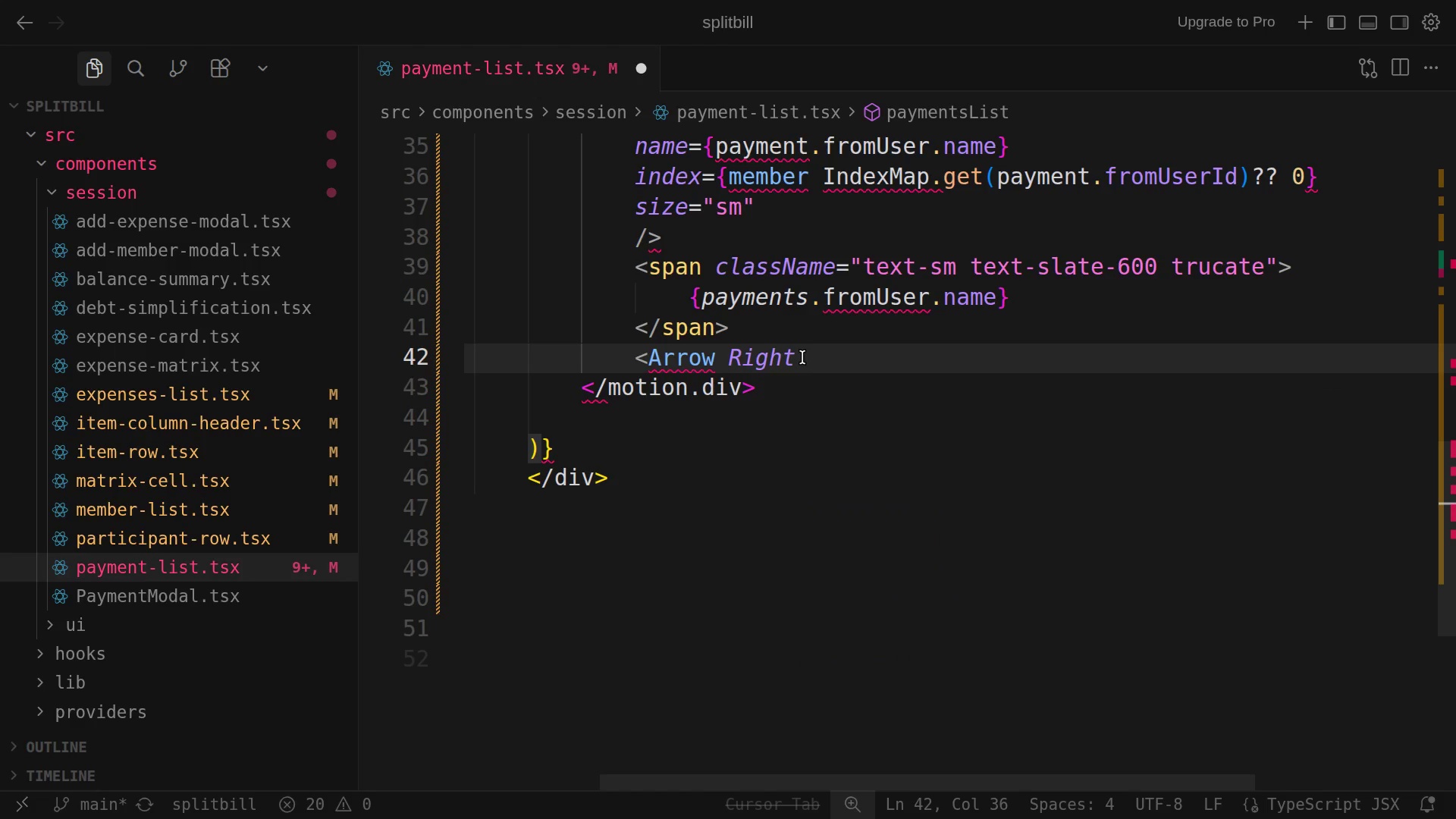 
left_click([798, 355])
 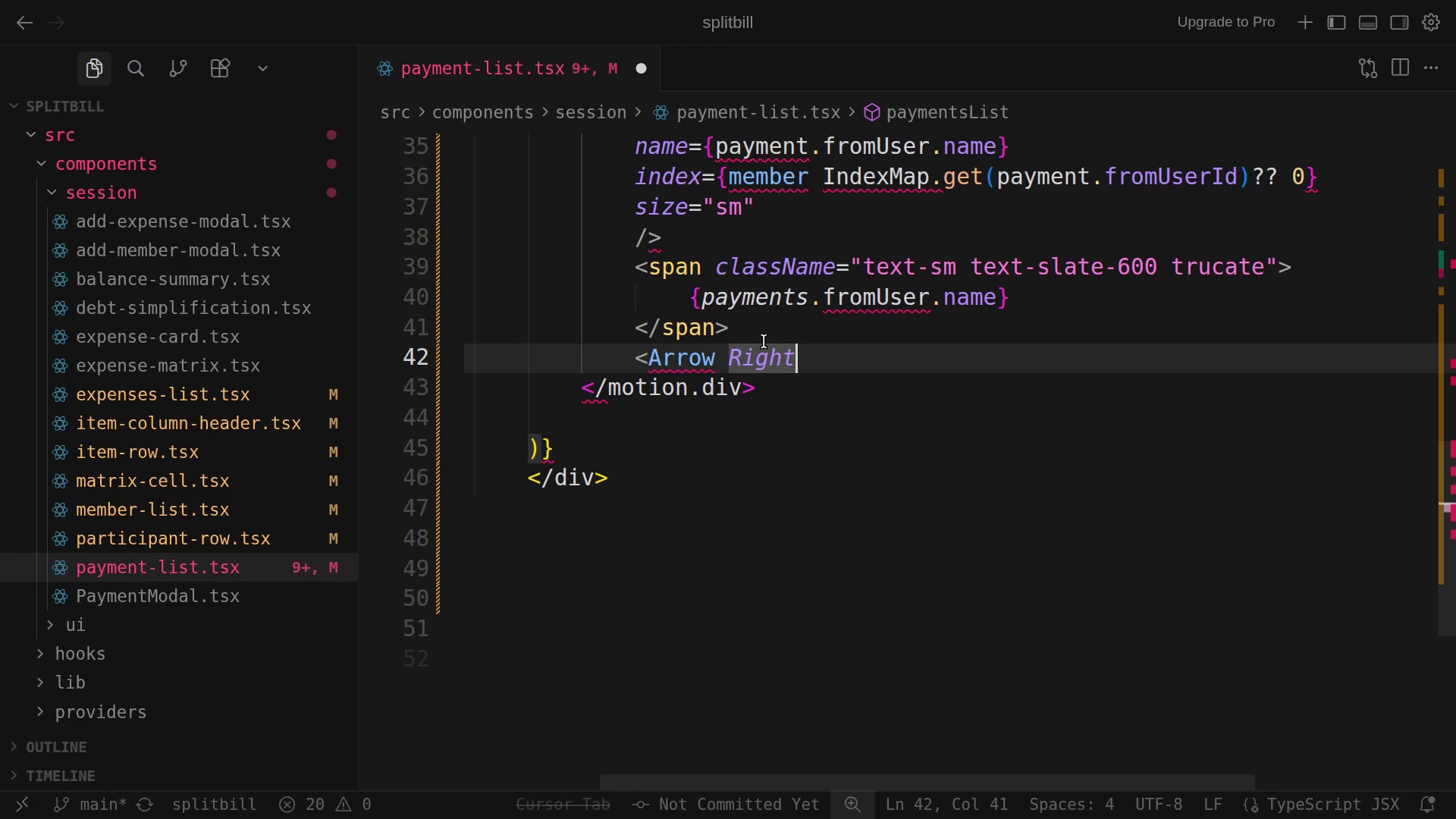 
left_click([730, 347])
 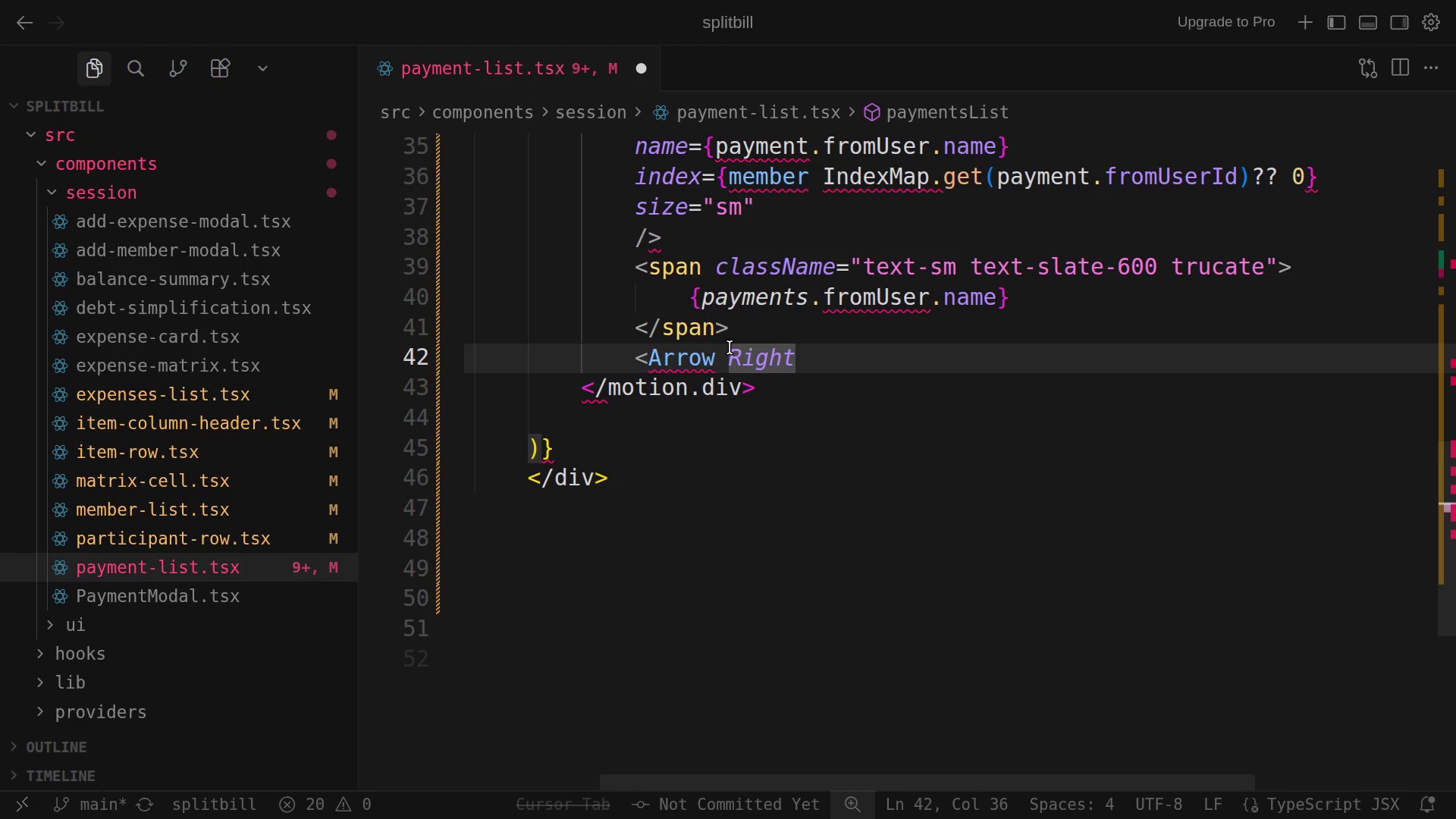 
key(Backspace)
 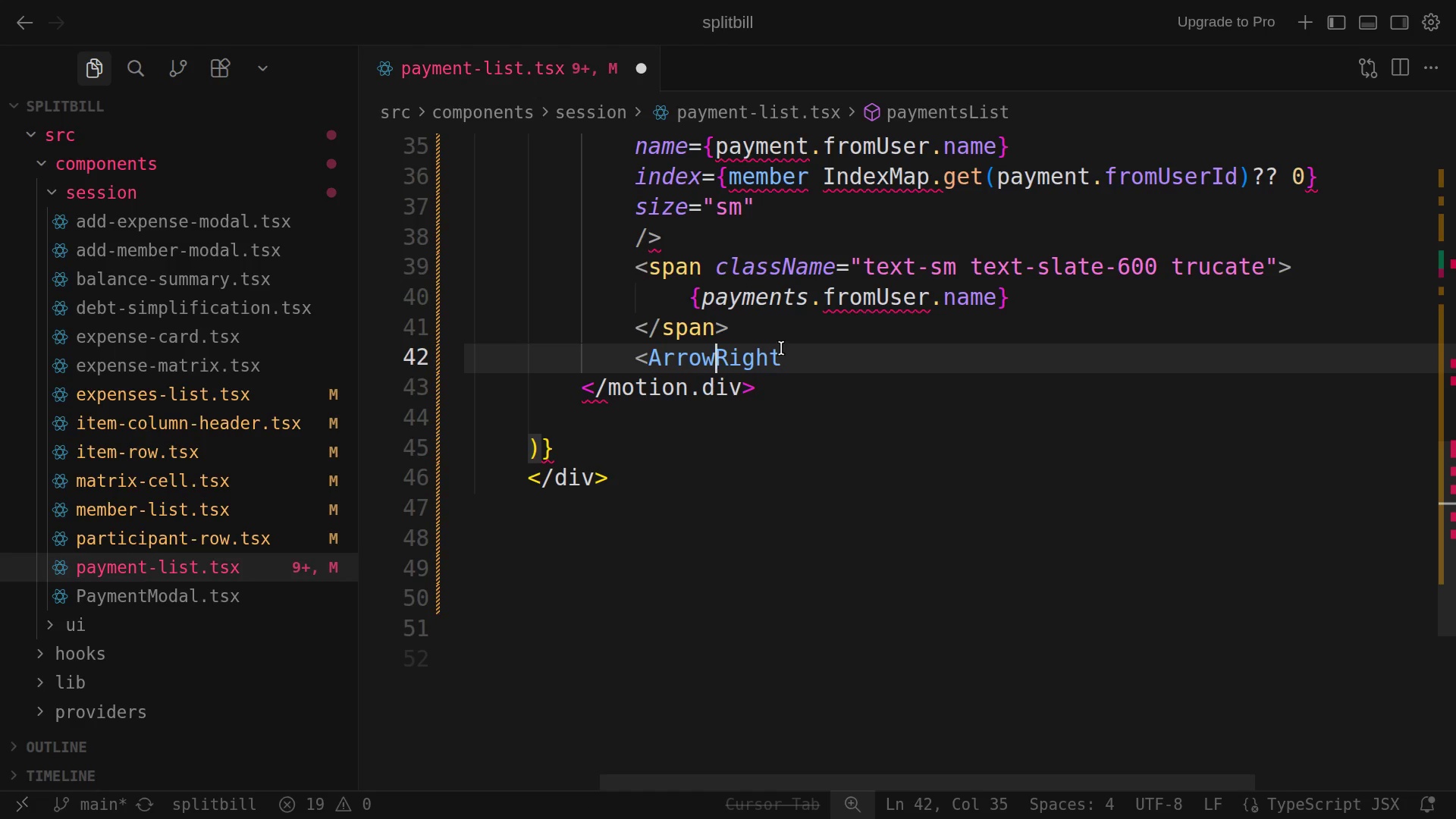 
left_click([781, 348])
 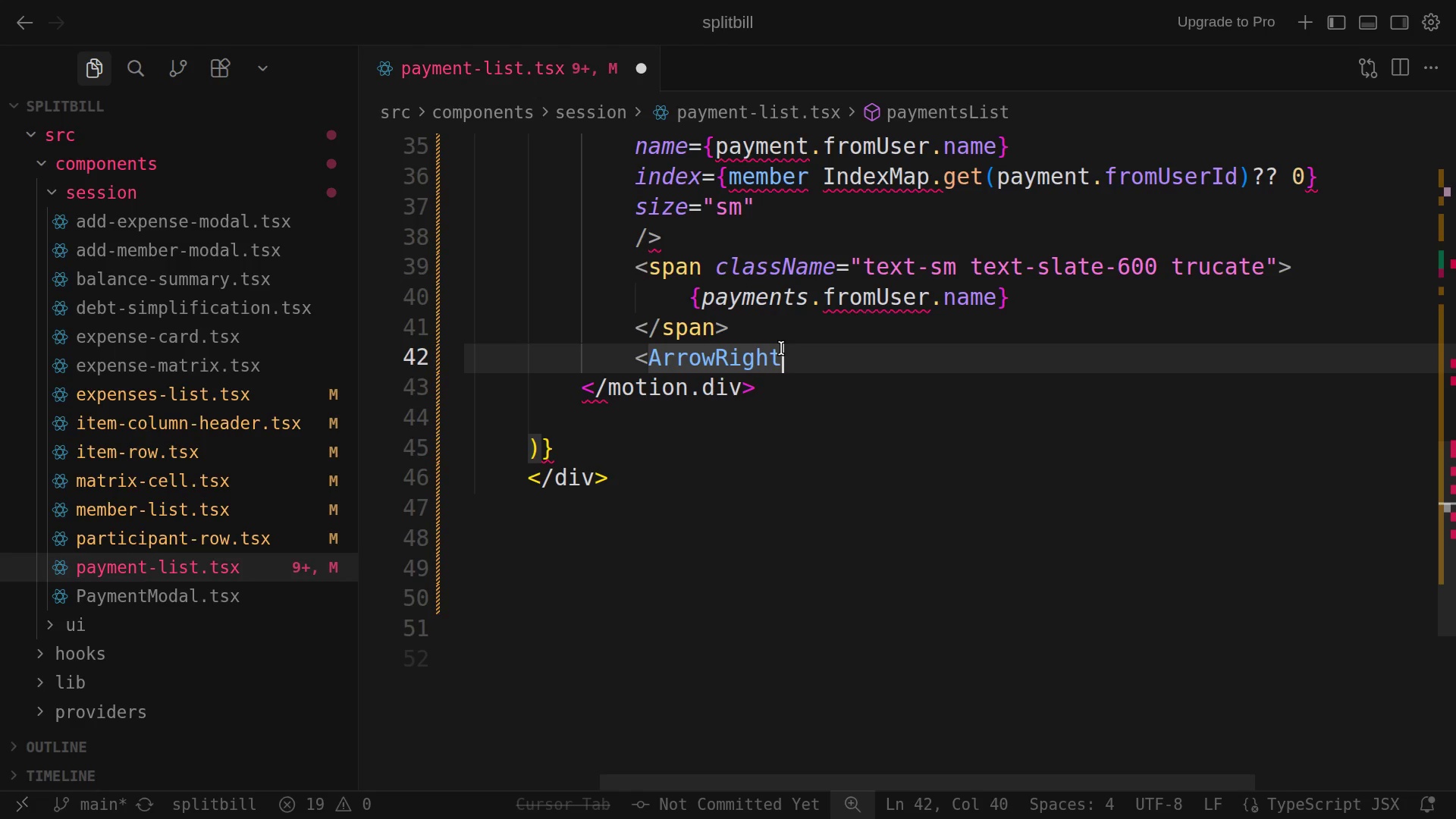 
type( classname)
 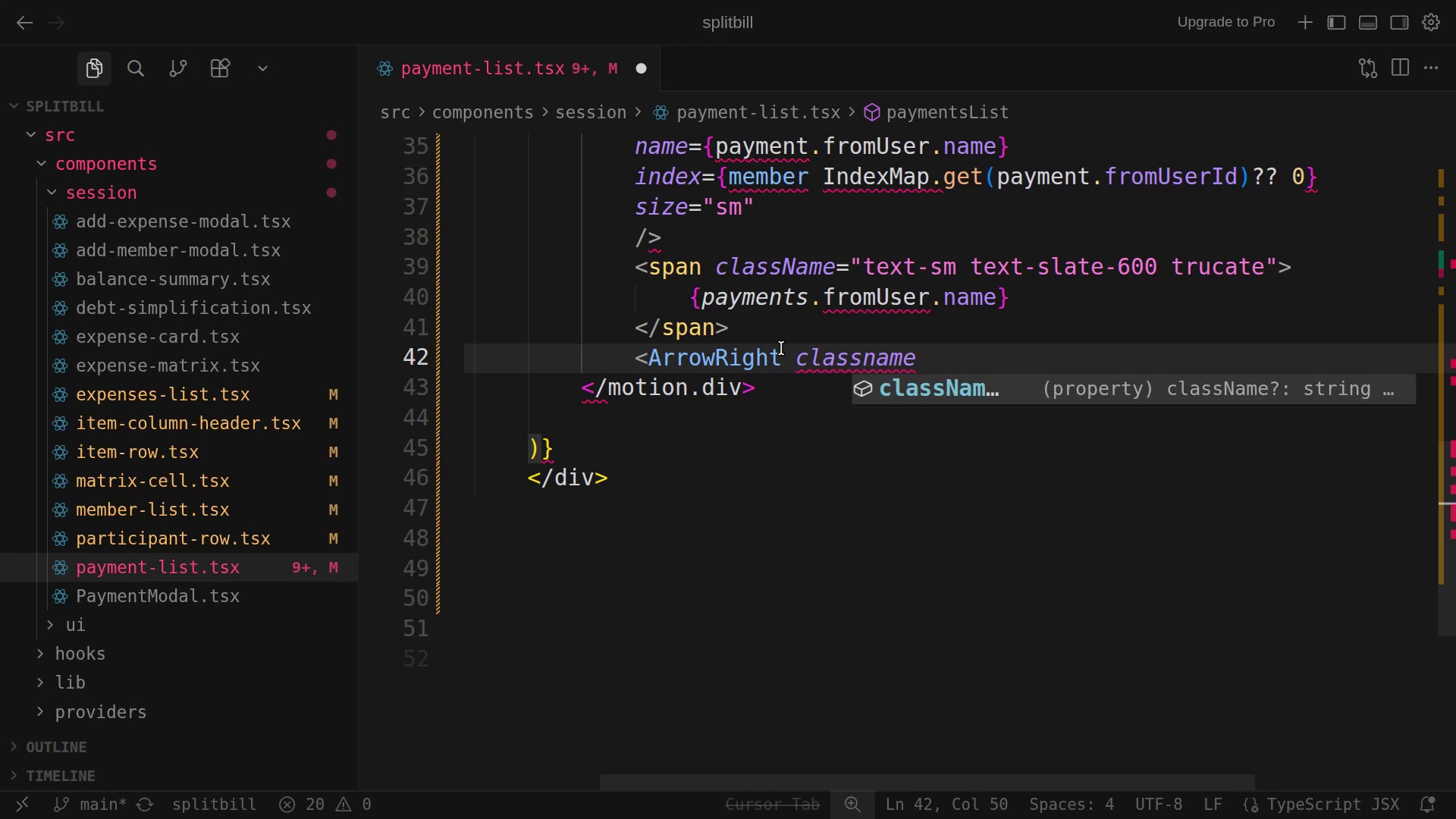 
key(ArrowLeft)
 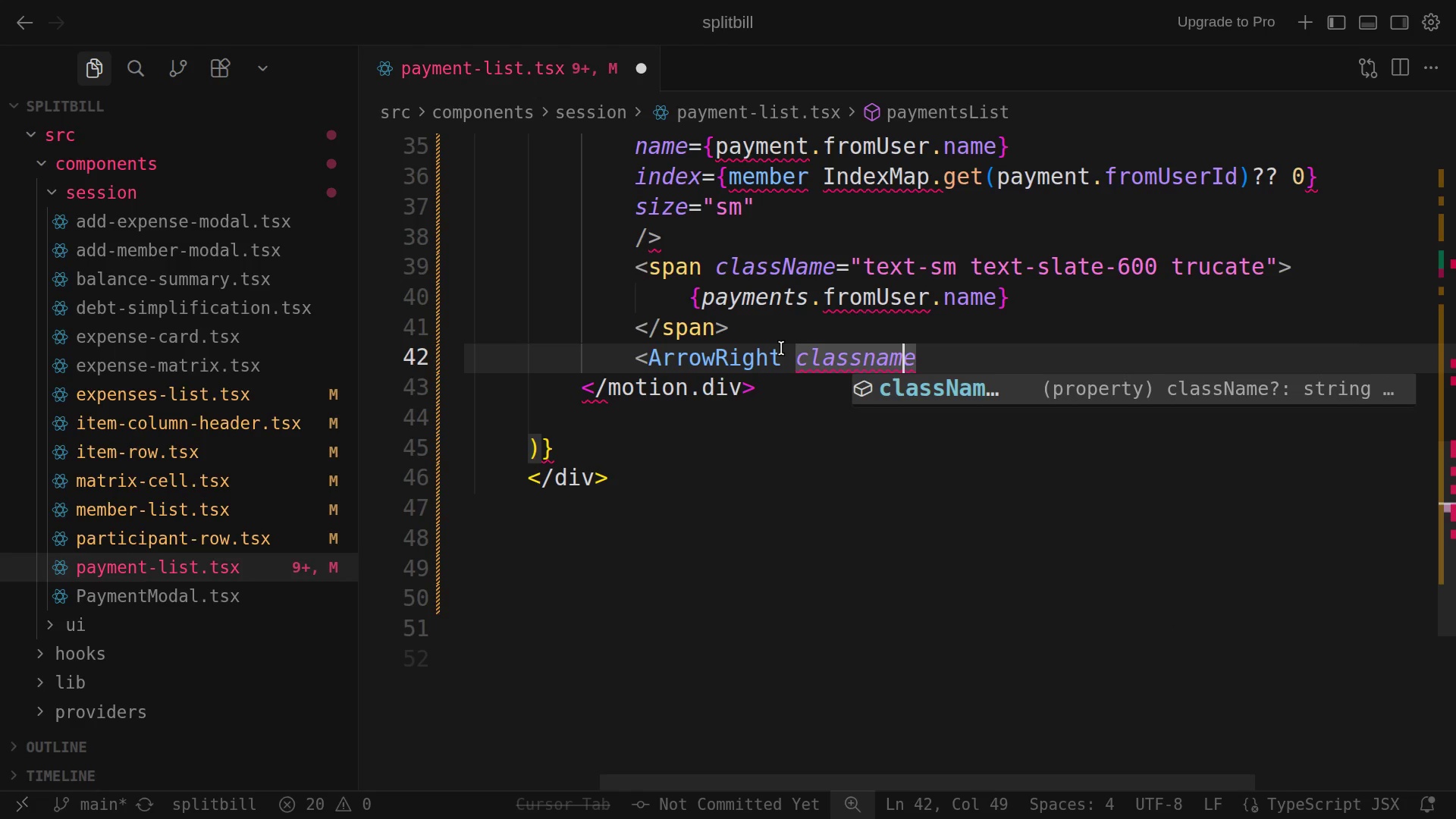 
key(ArrowLeft)
 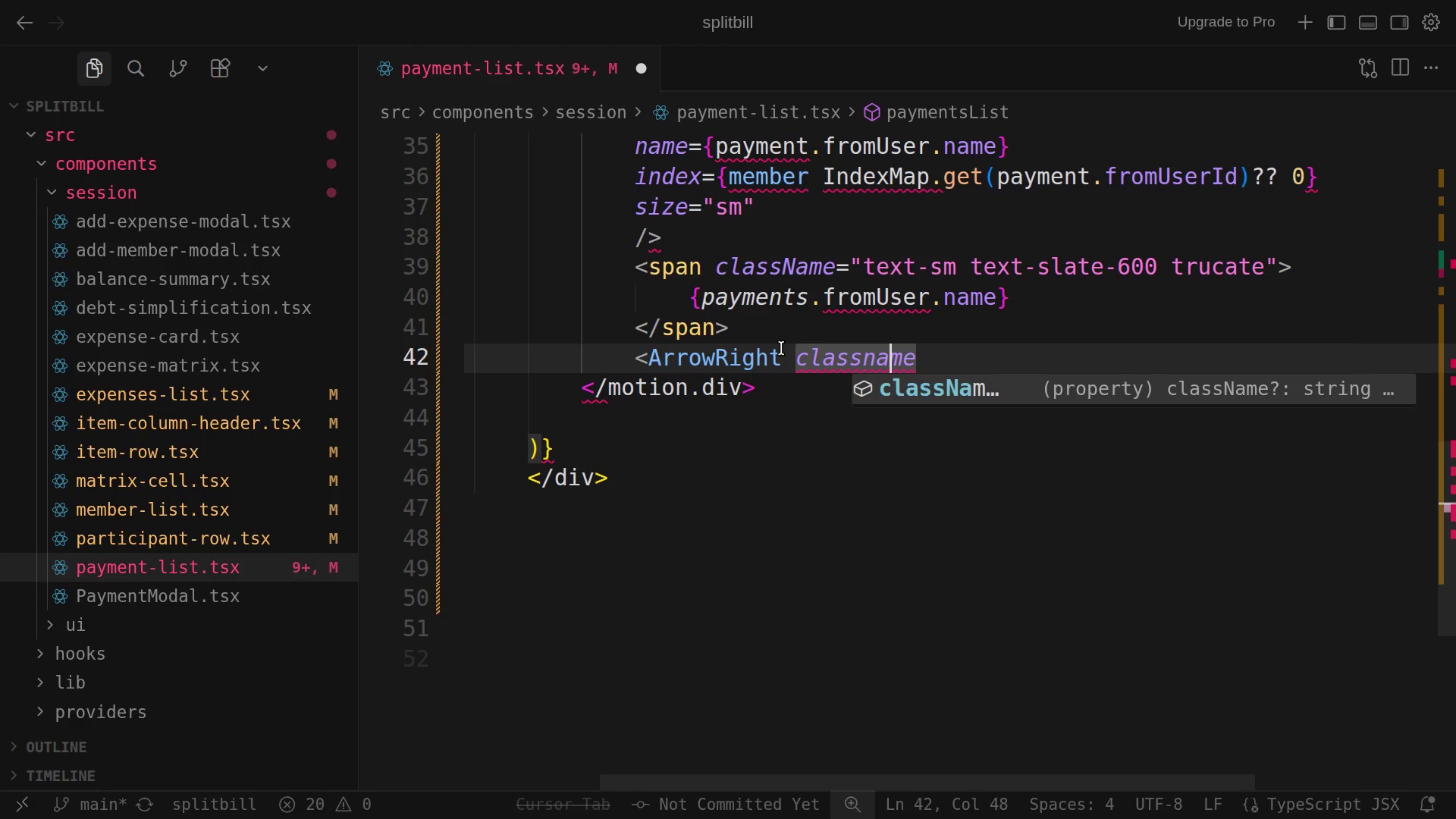 
key(ArrowLeft)
 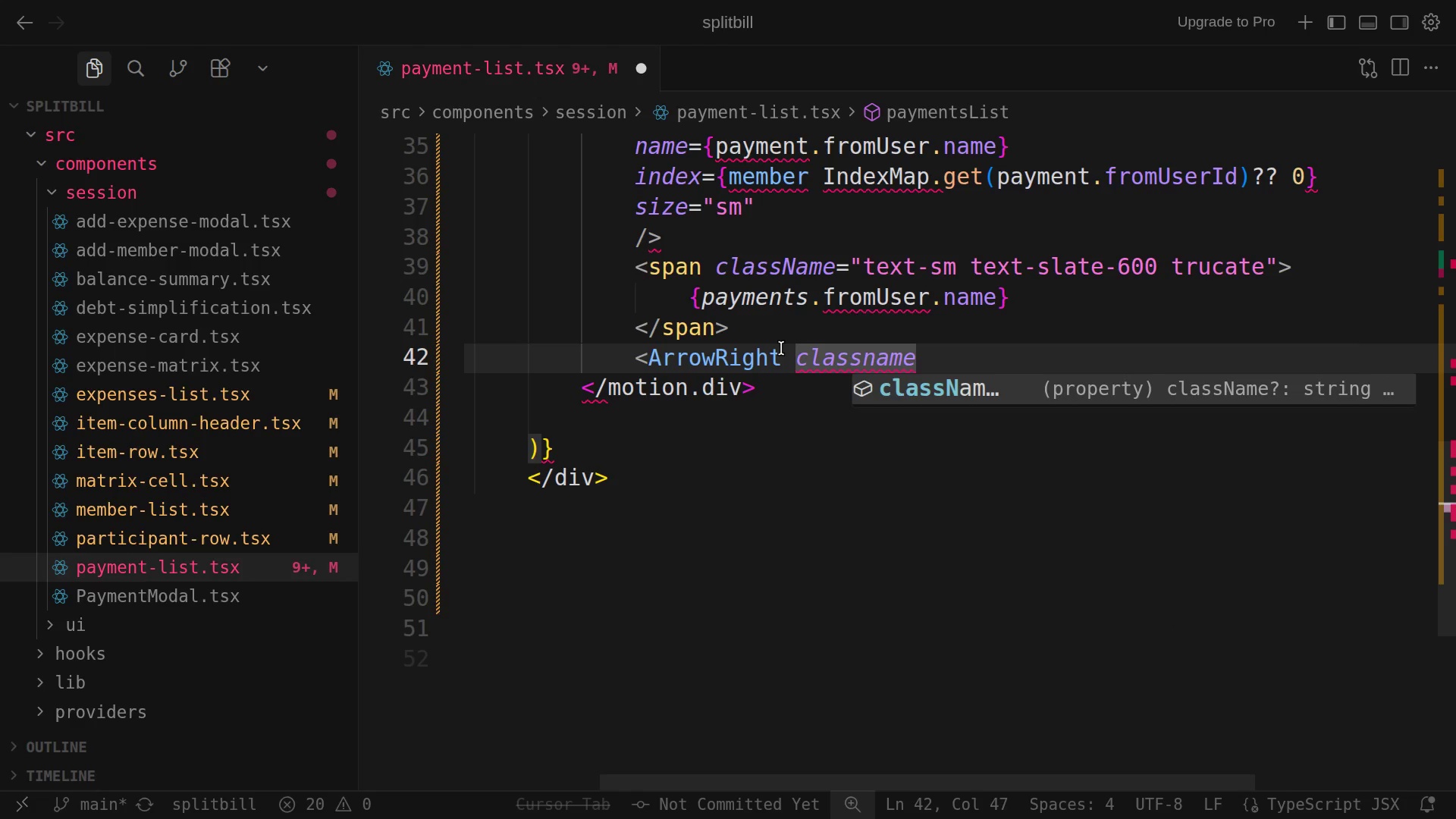 
key(Backspace)
 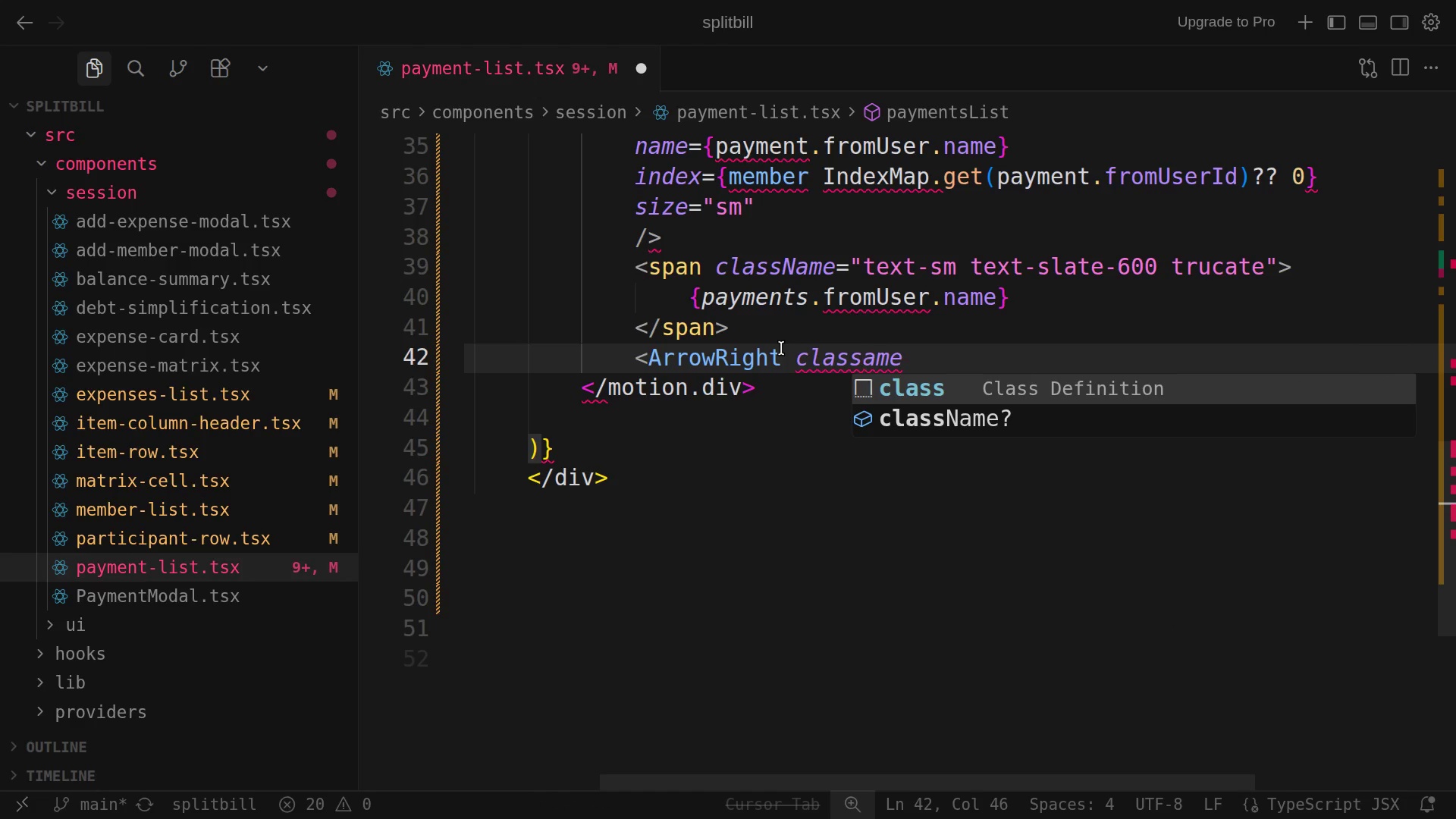 
key(Shift+N)
 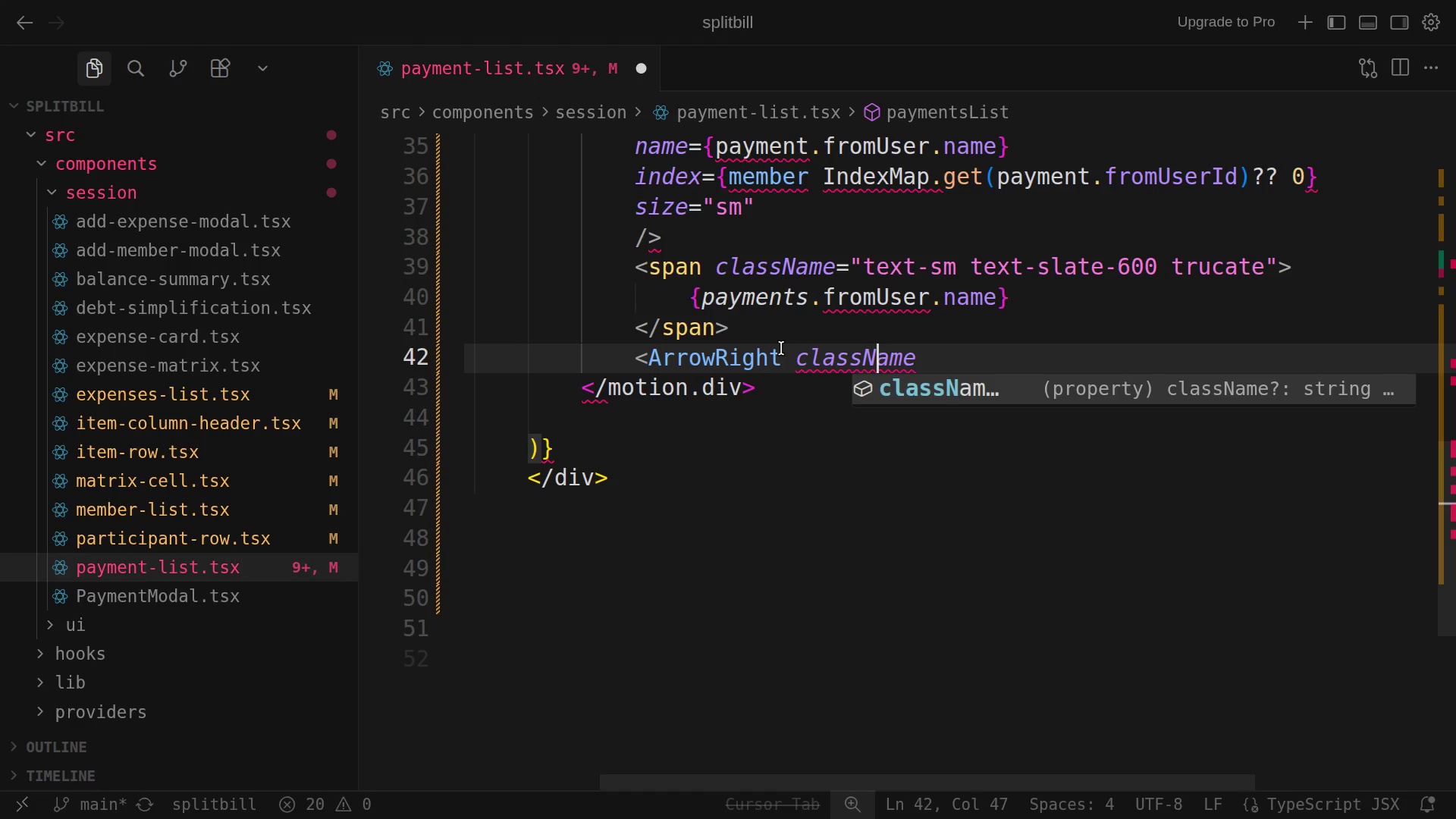 
hold_key(key=ArrowRight, duration=0.76)
 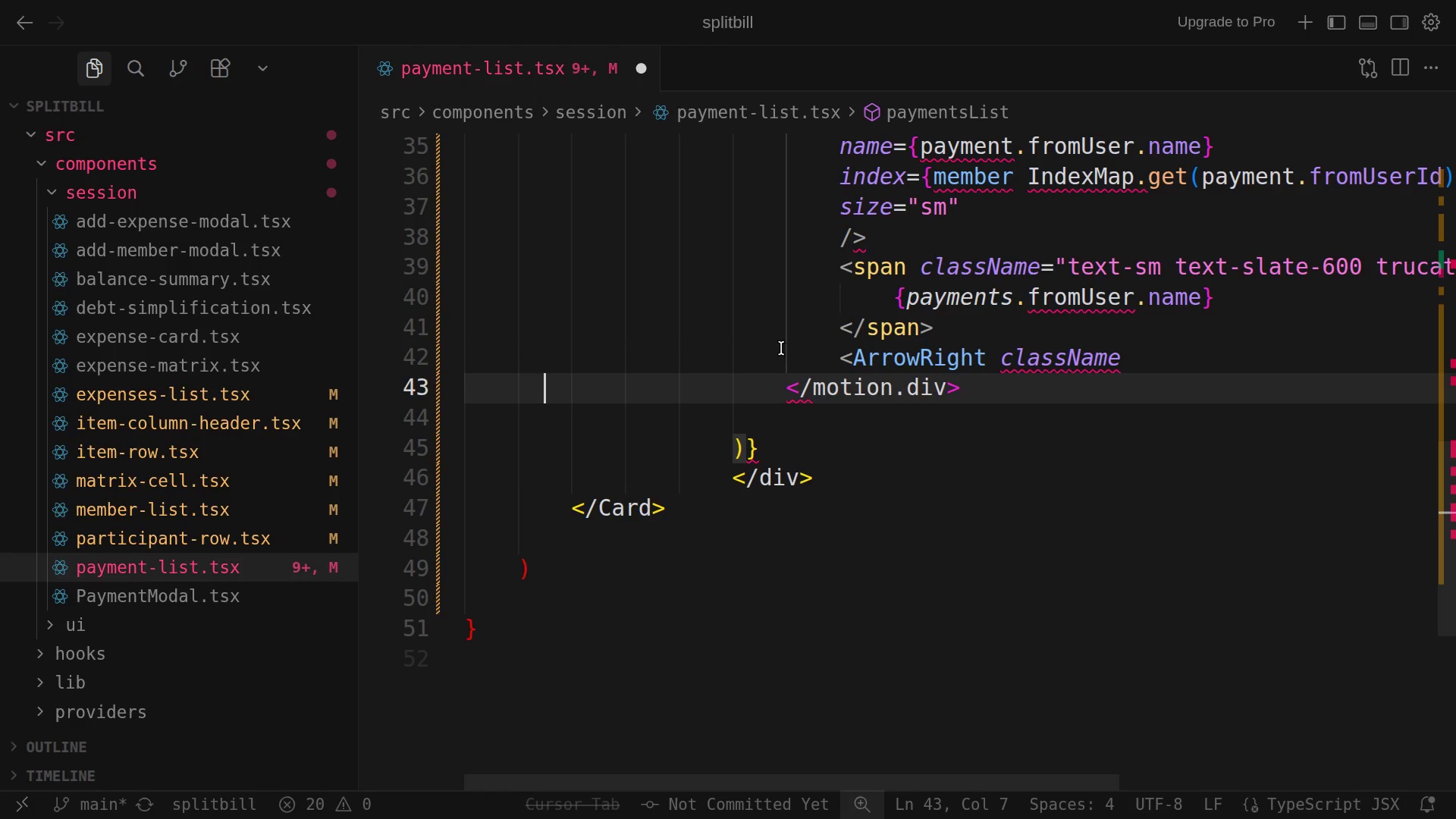 
key(ArrowLeft)
 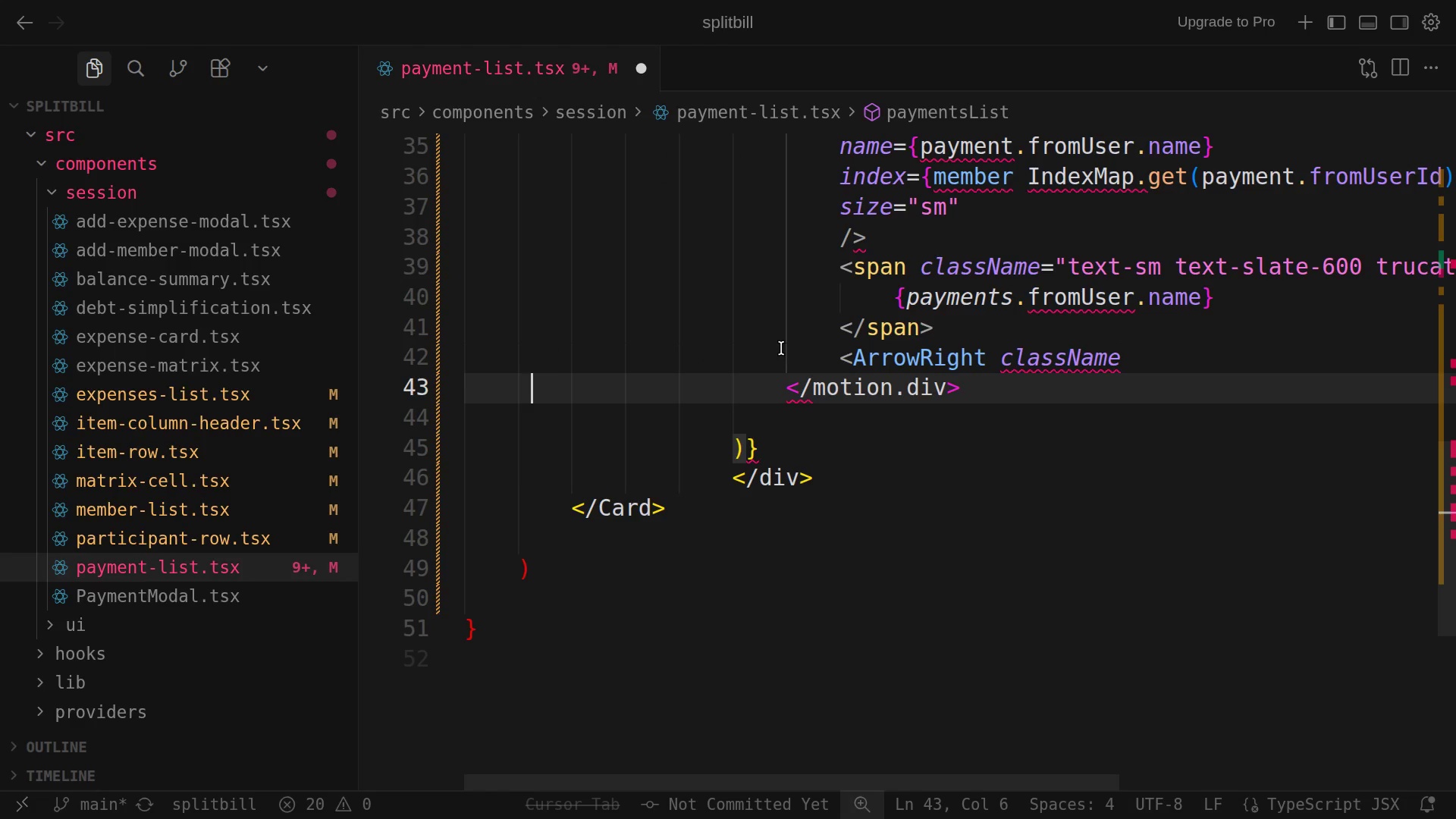 
key(ArrowLeft)
 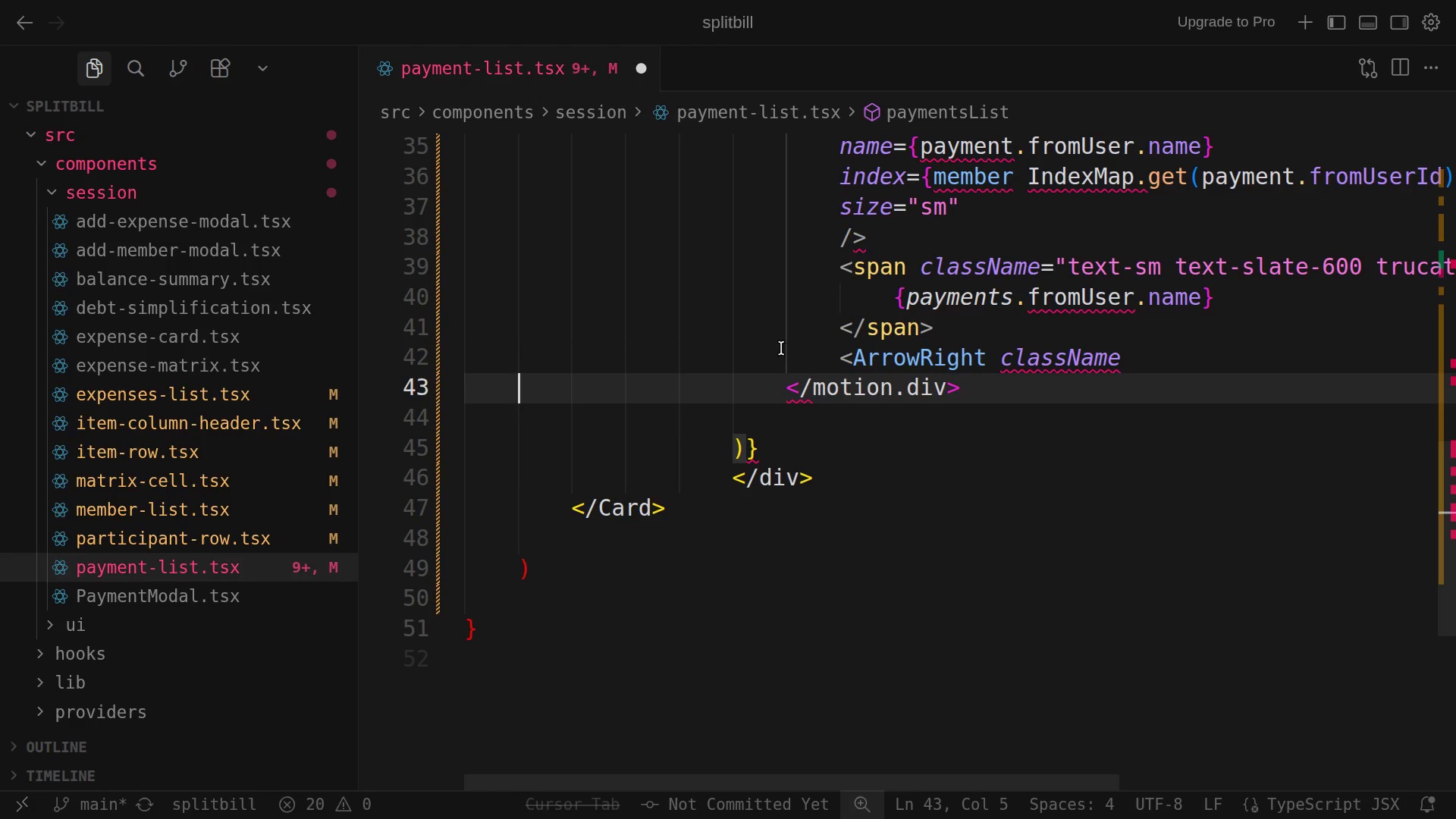 
key(ArrowLeft)
 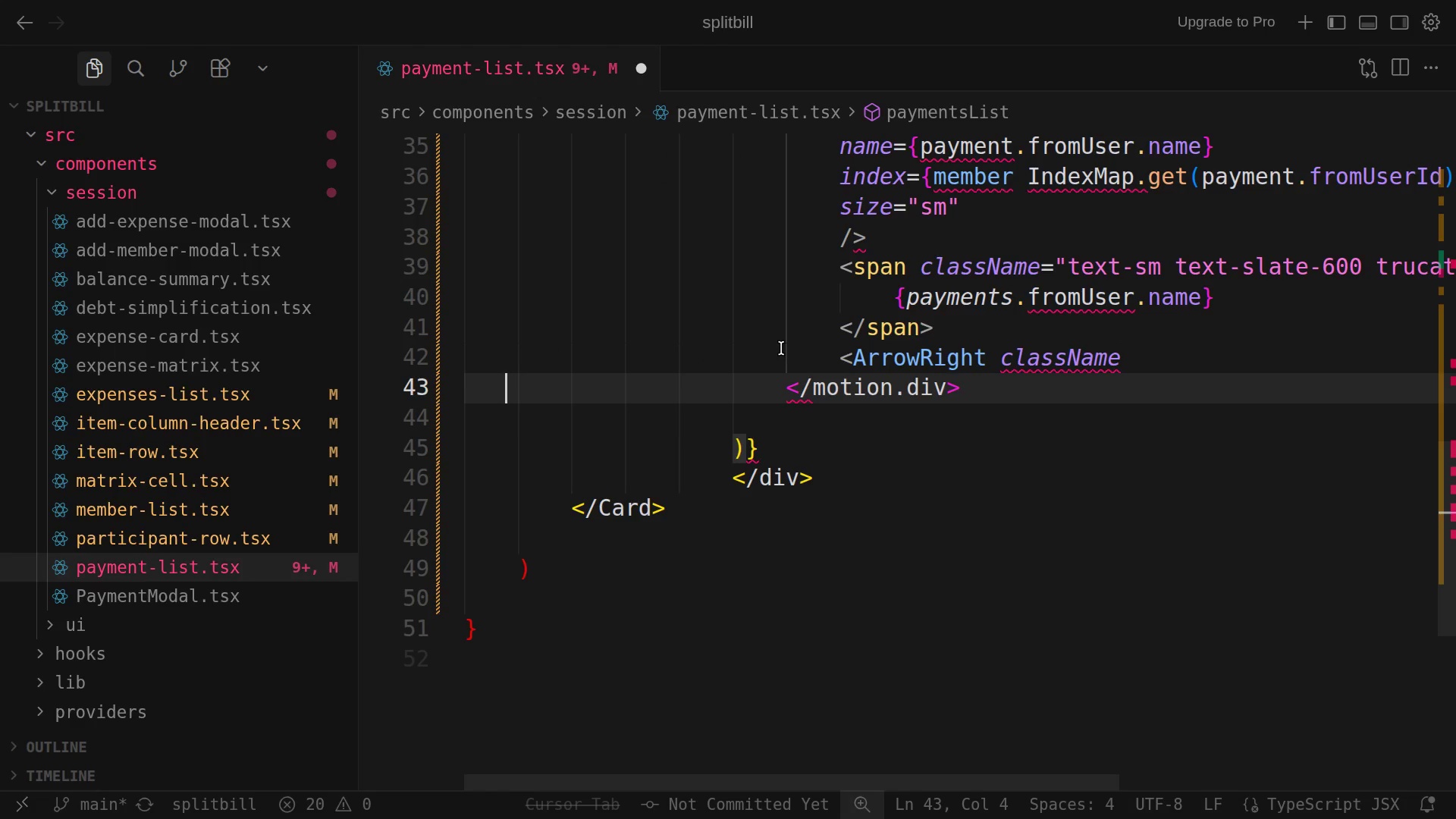 
key(ArrowLeft)
 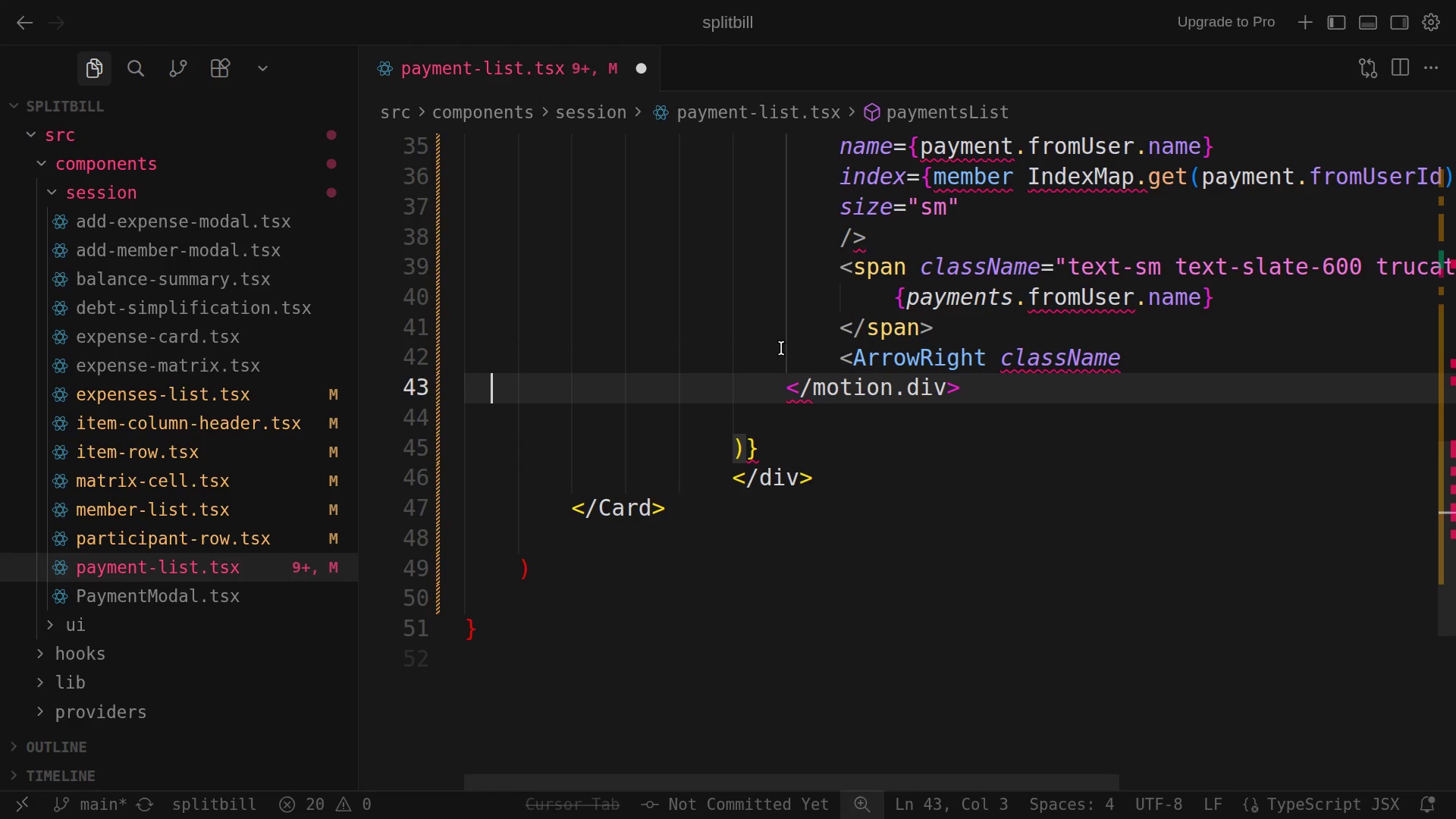 
key(Control+Z)
 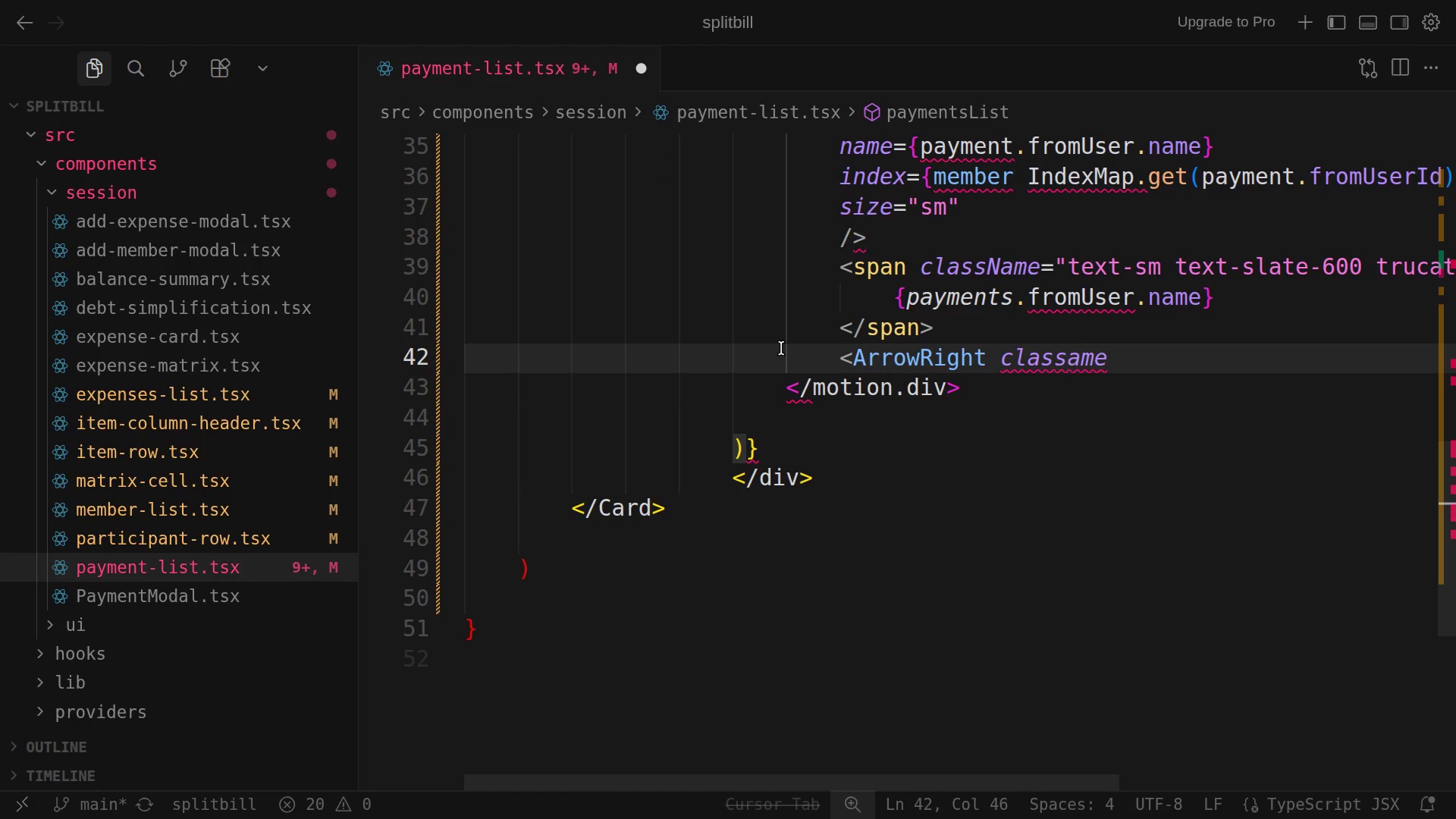 
key(Shift+N)
 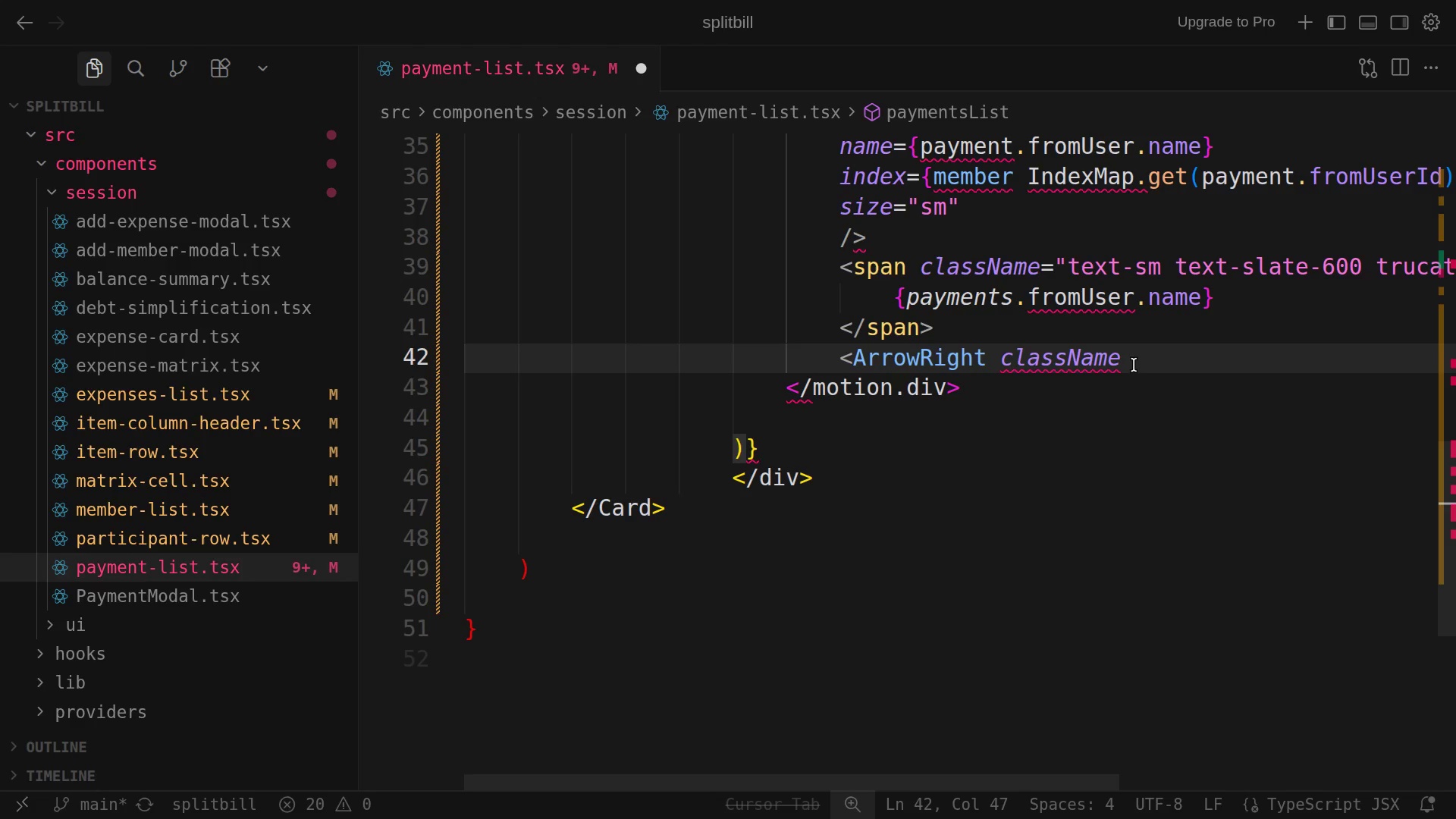 
left_click([1128, 362])
 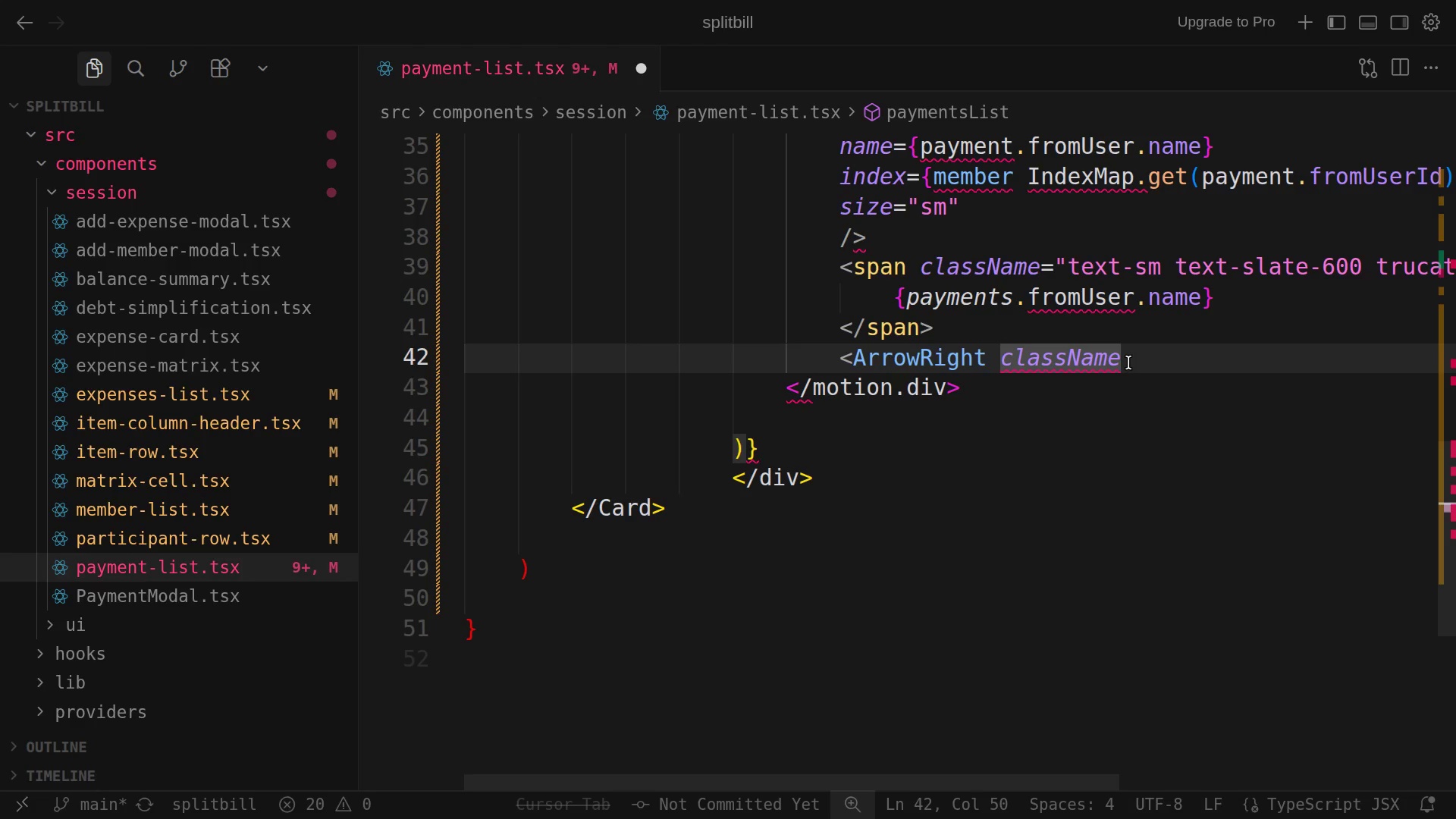 
key(Space)
 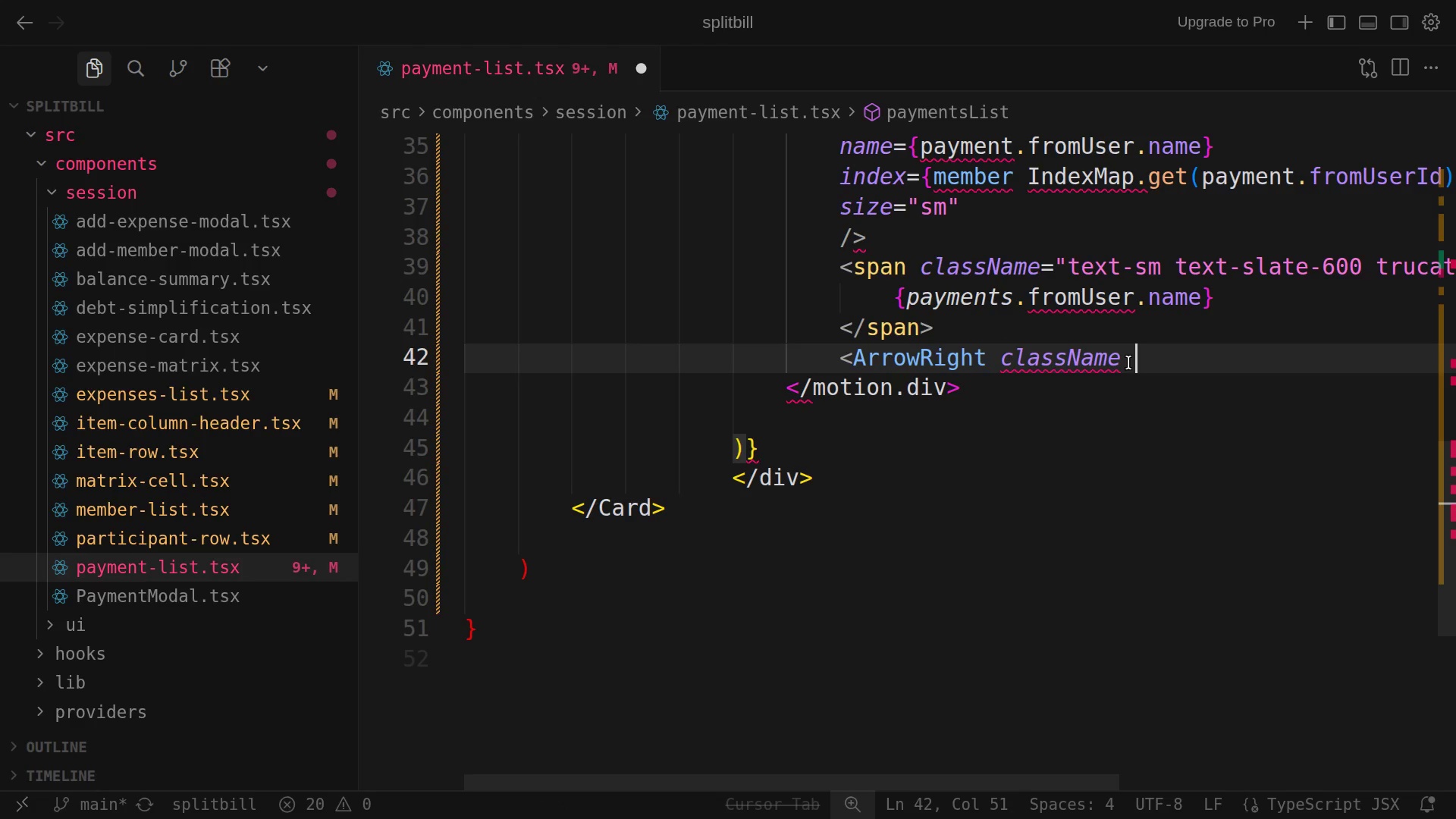 
key(Space)
 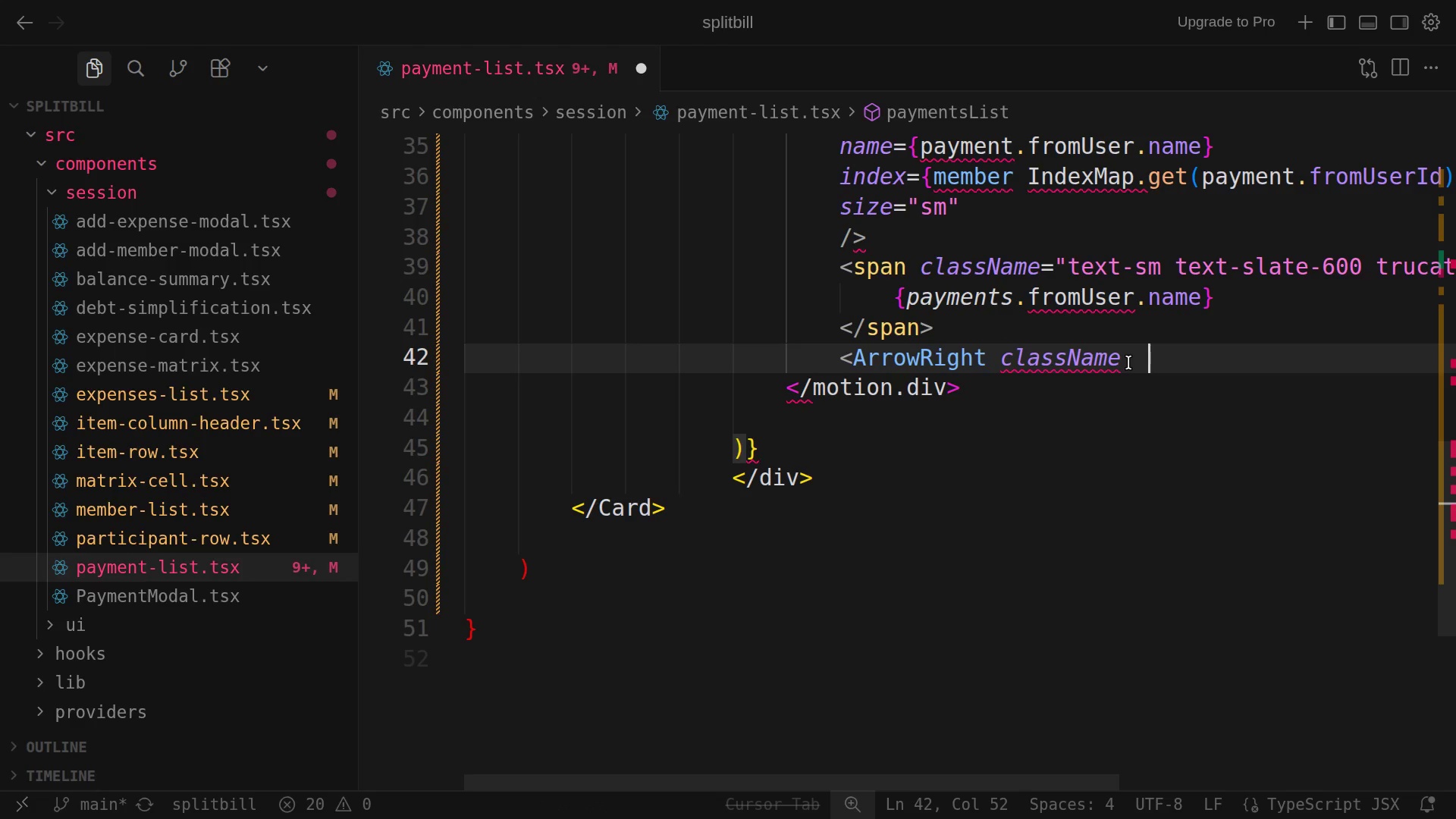 
key(Space)
 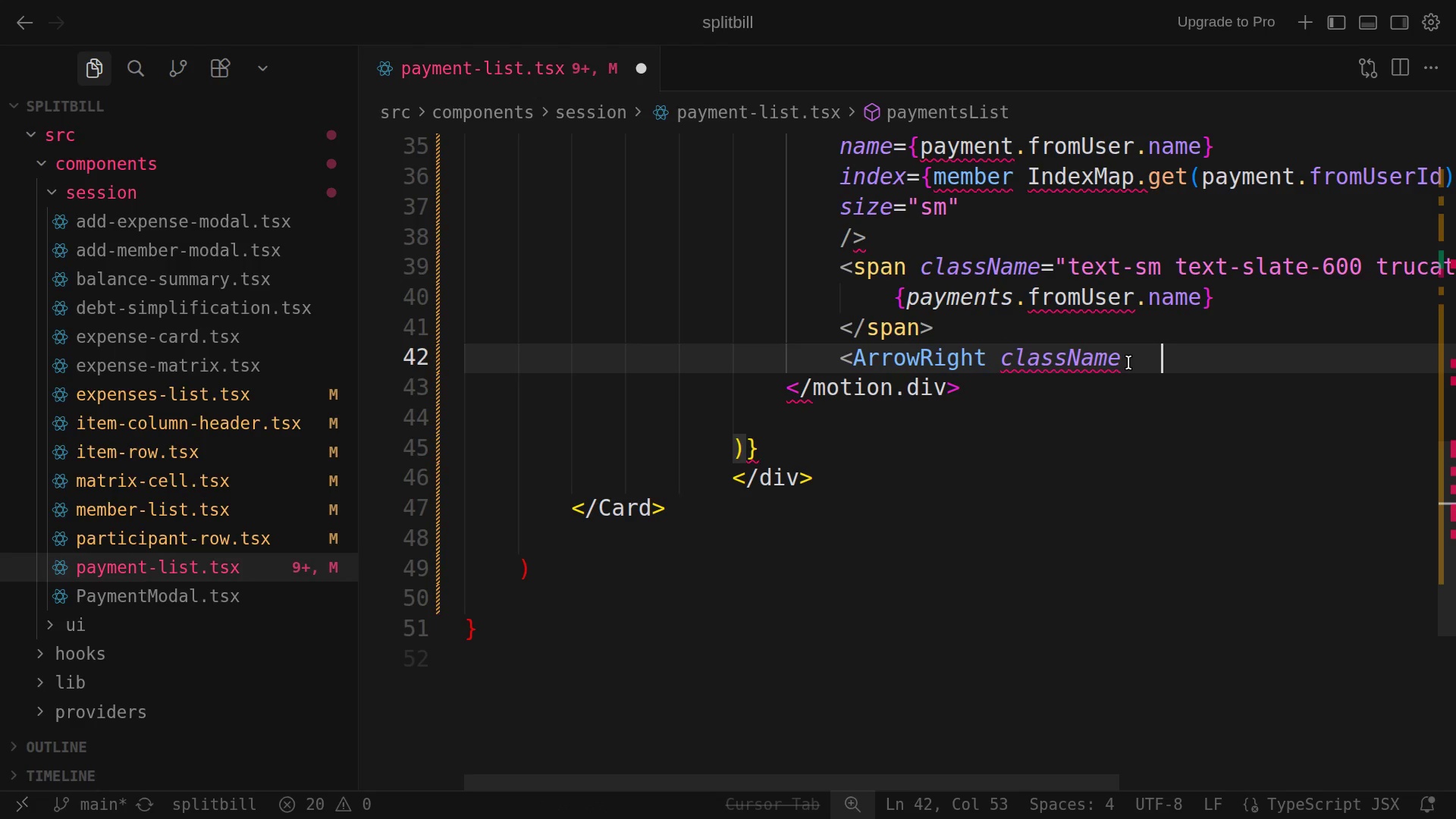 
key(Space)
 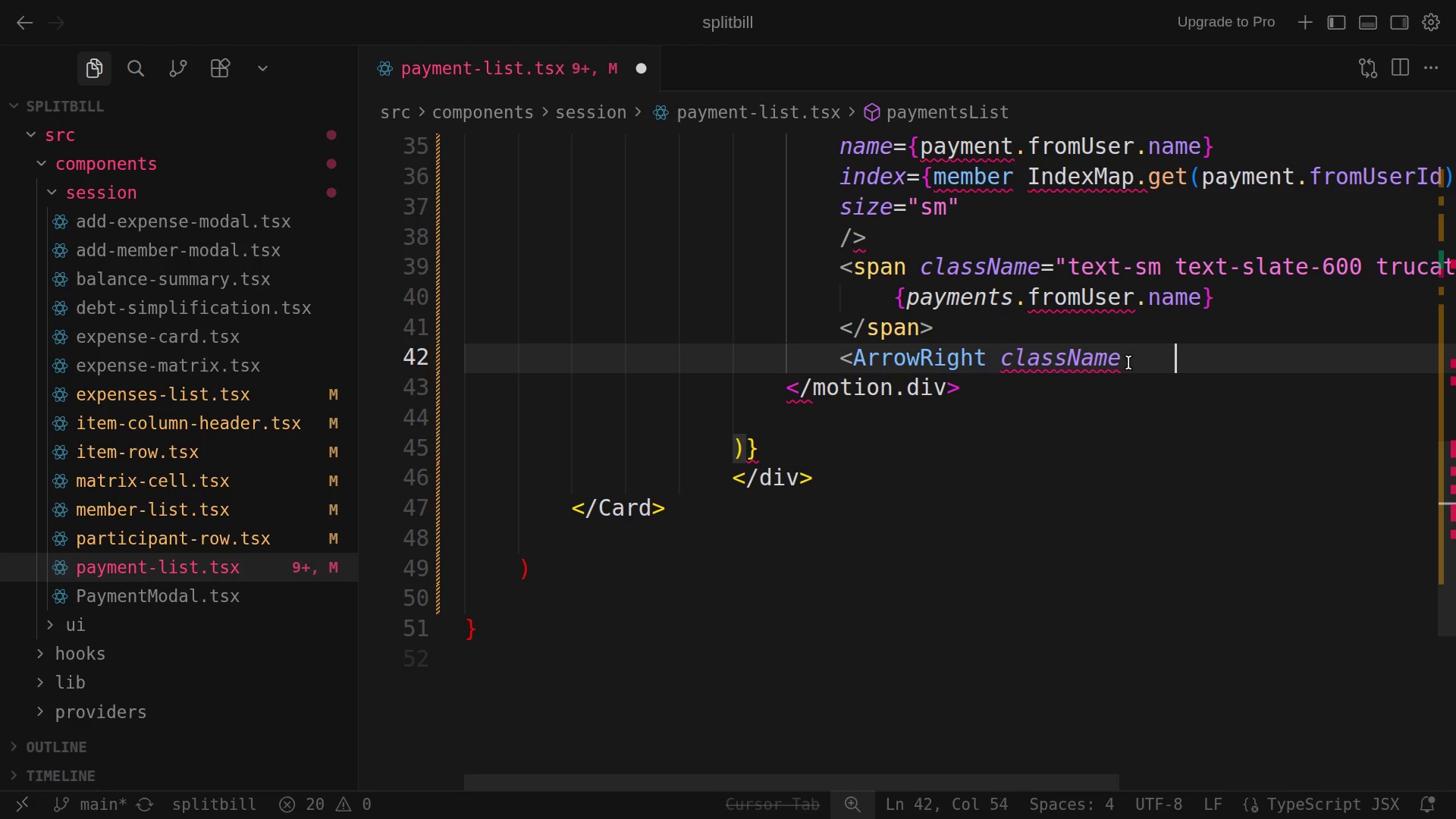 
key(Space)
 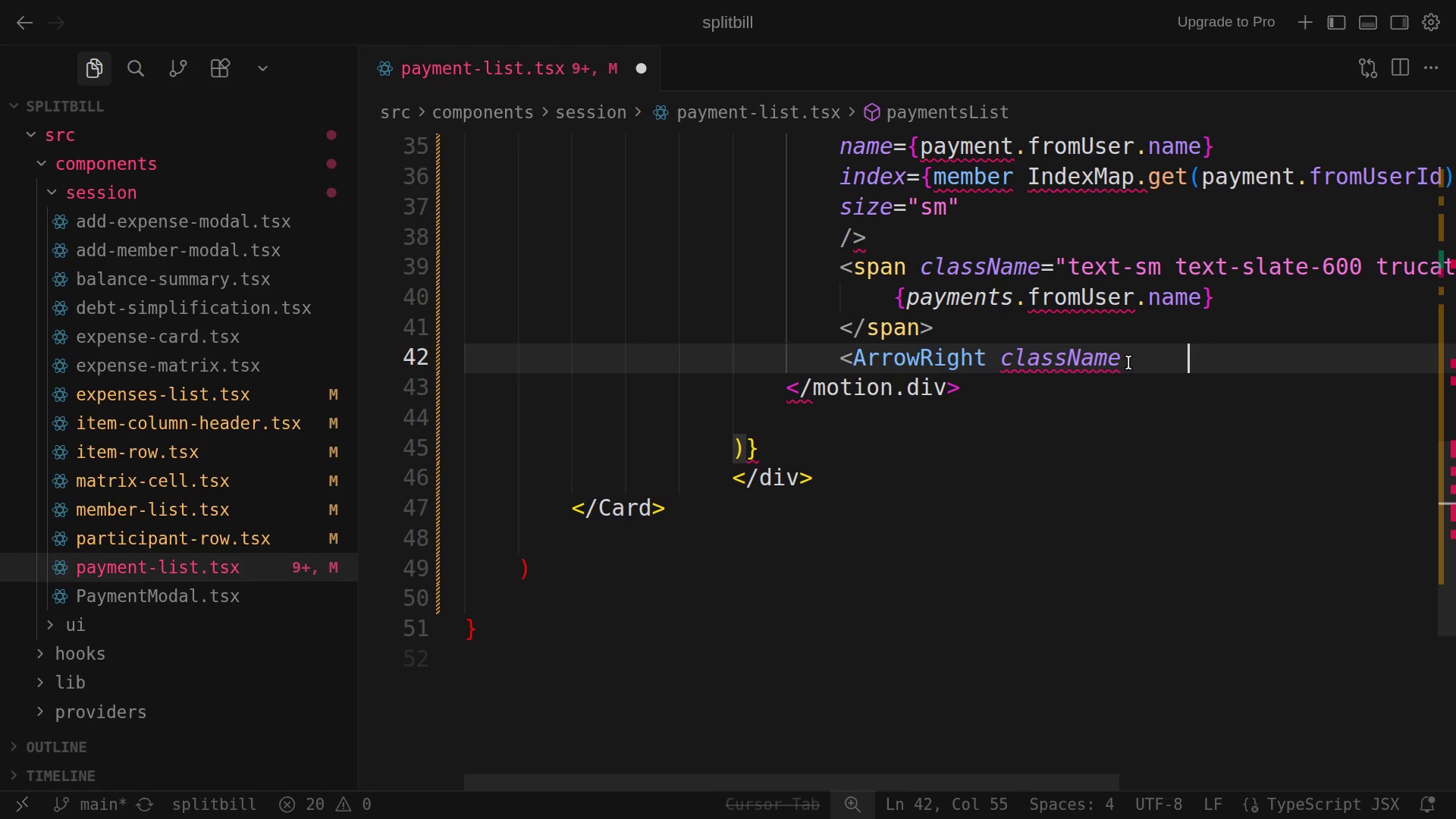 
key(Space)
 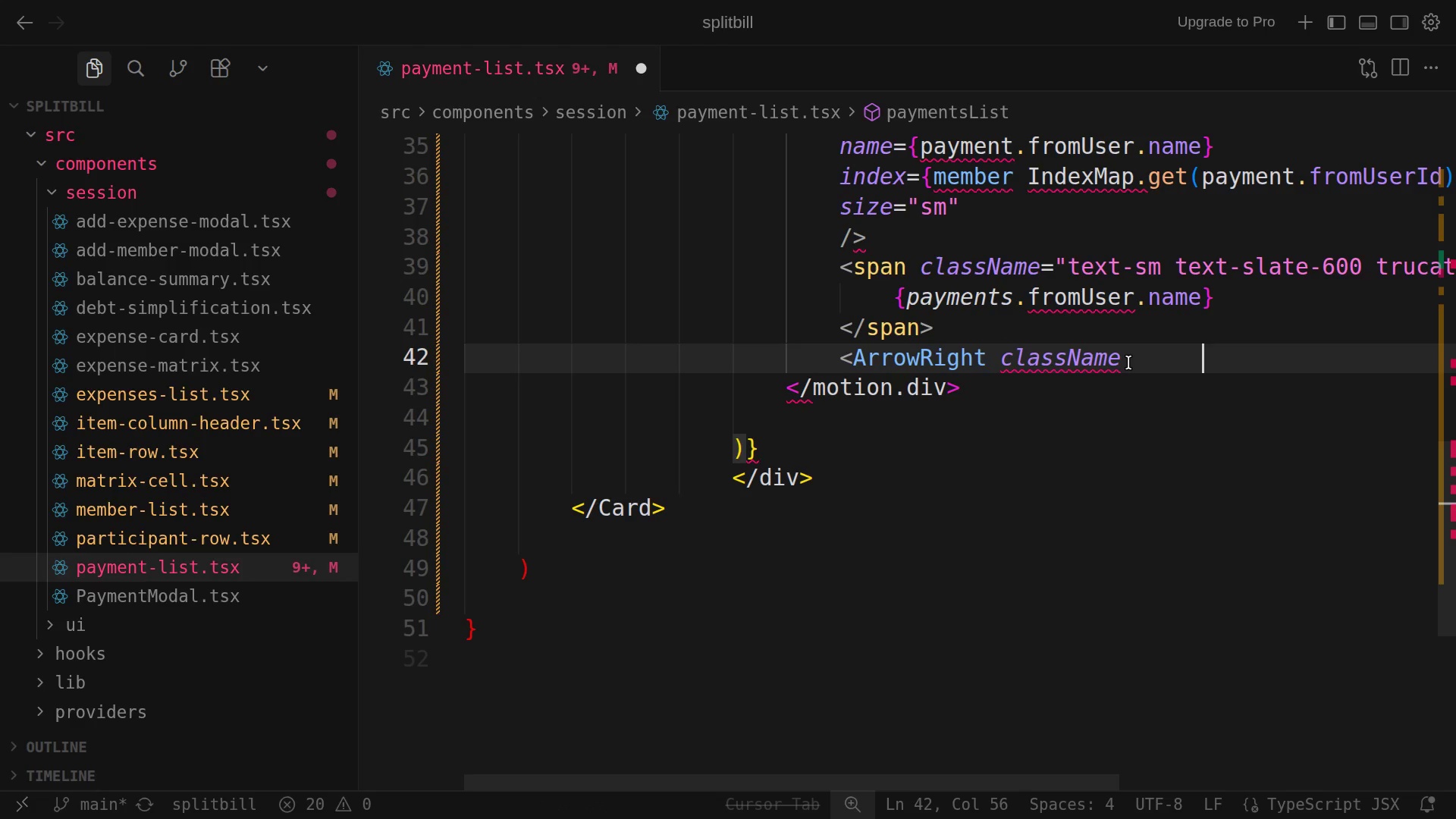 
key(Space)
 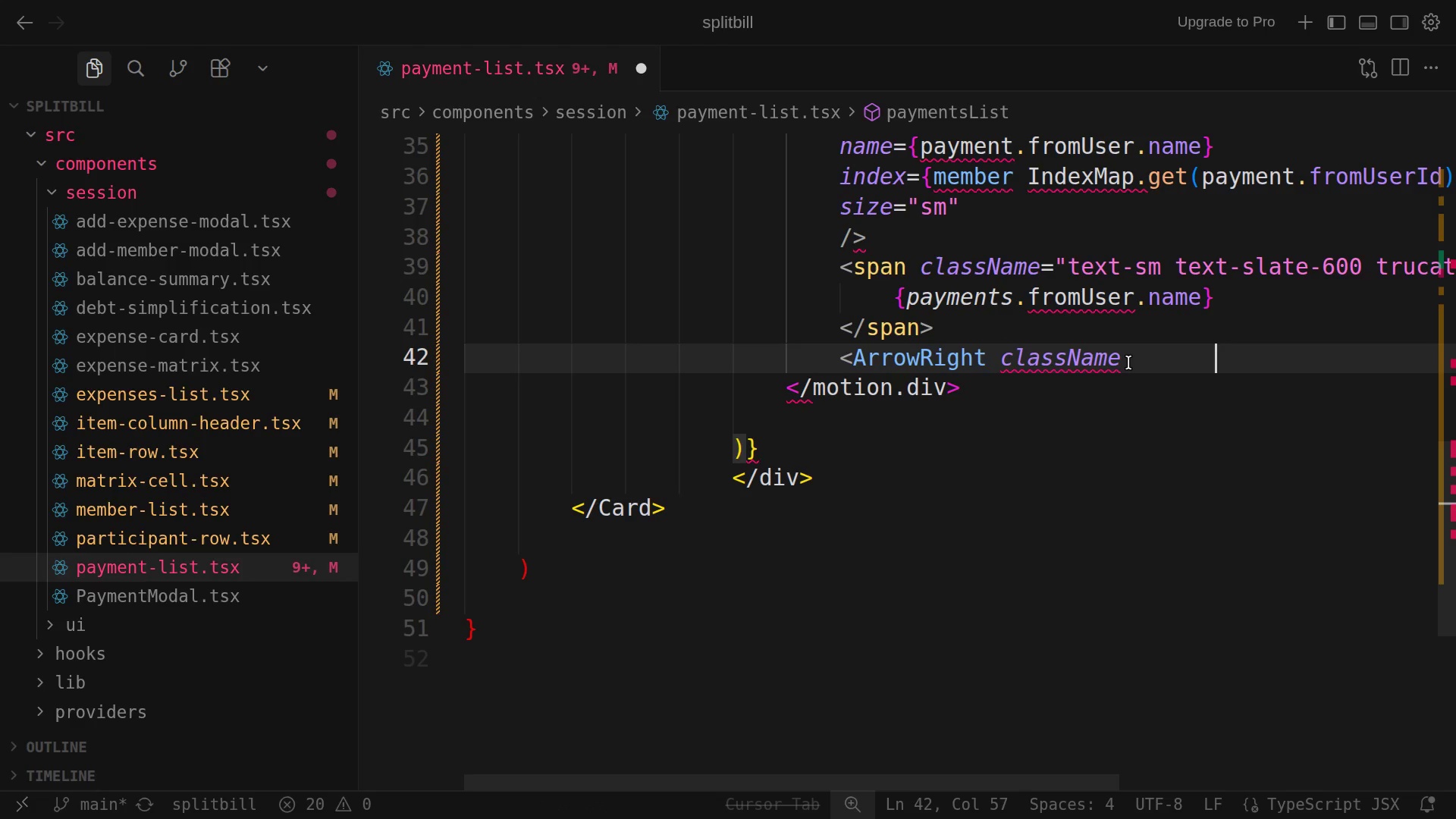 
key(Space)
 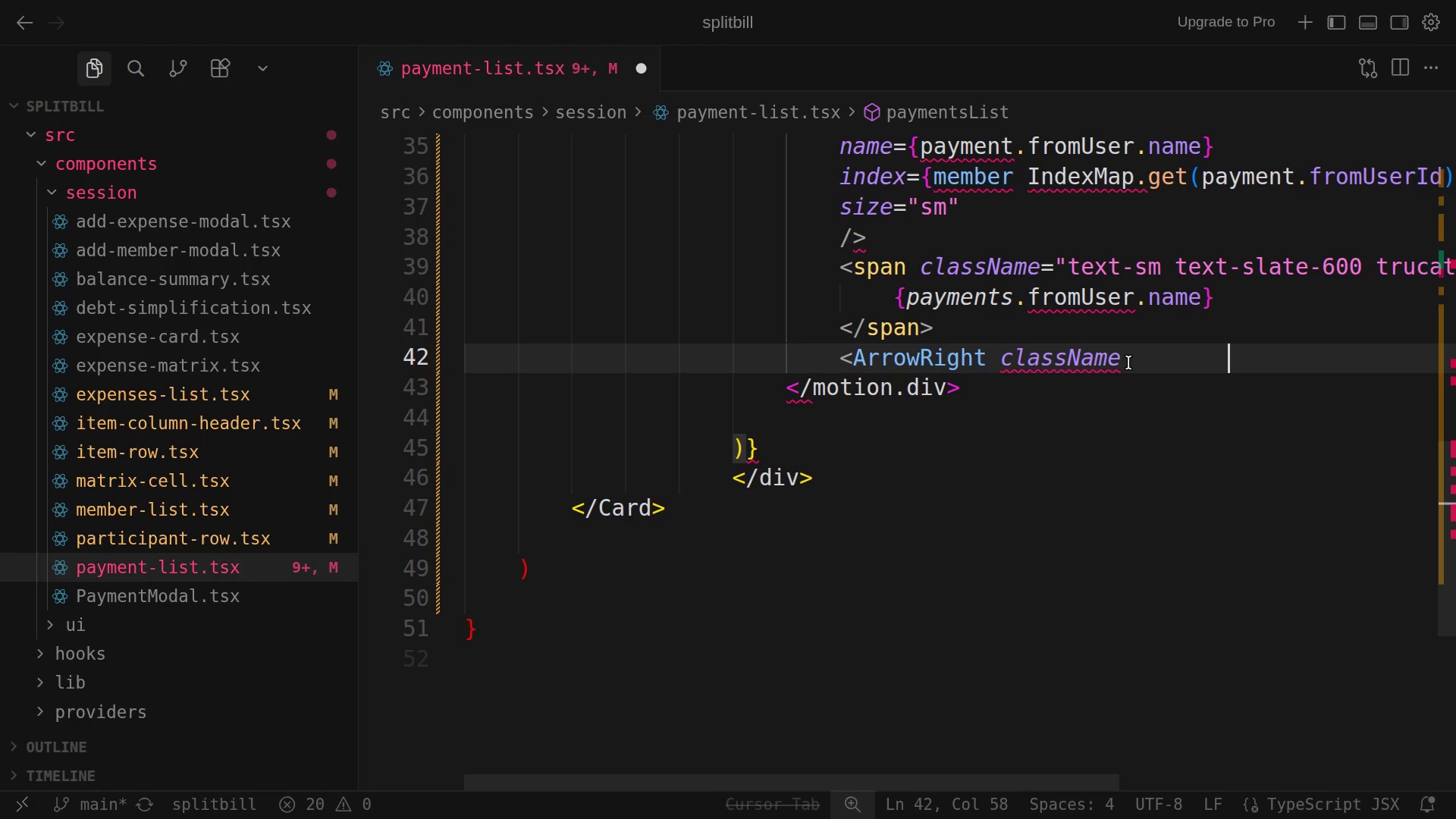 
key(Space)
 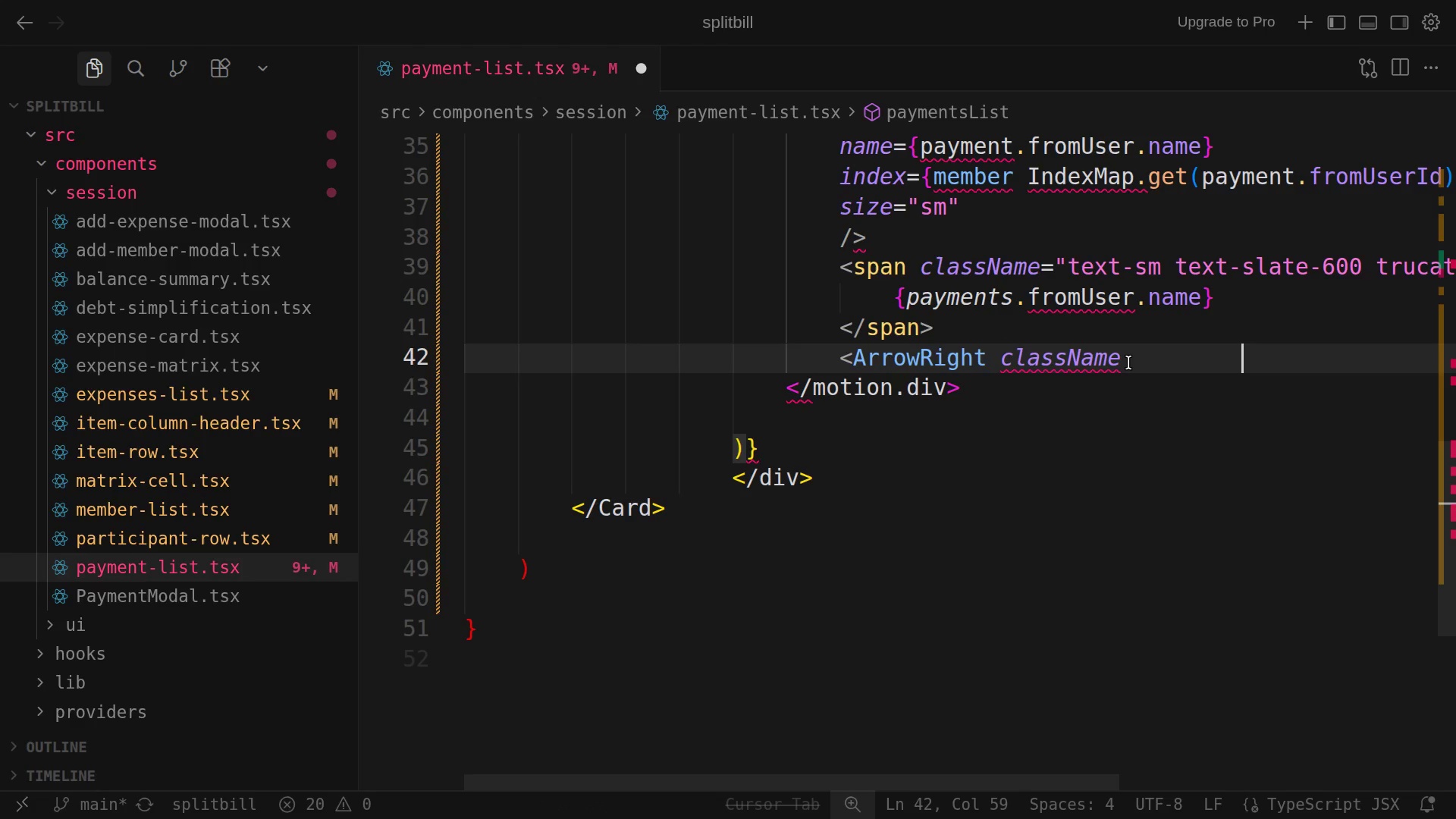 
key(Space)
 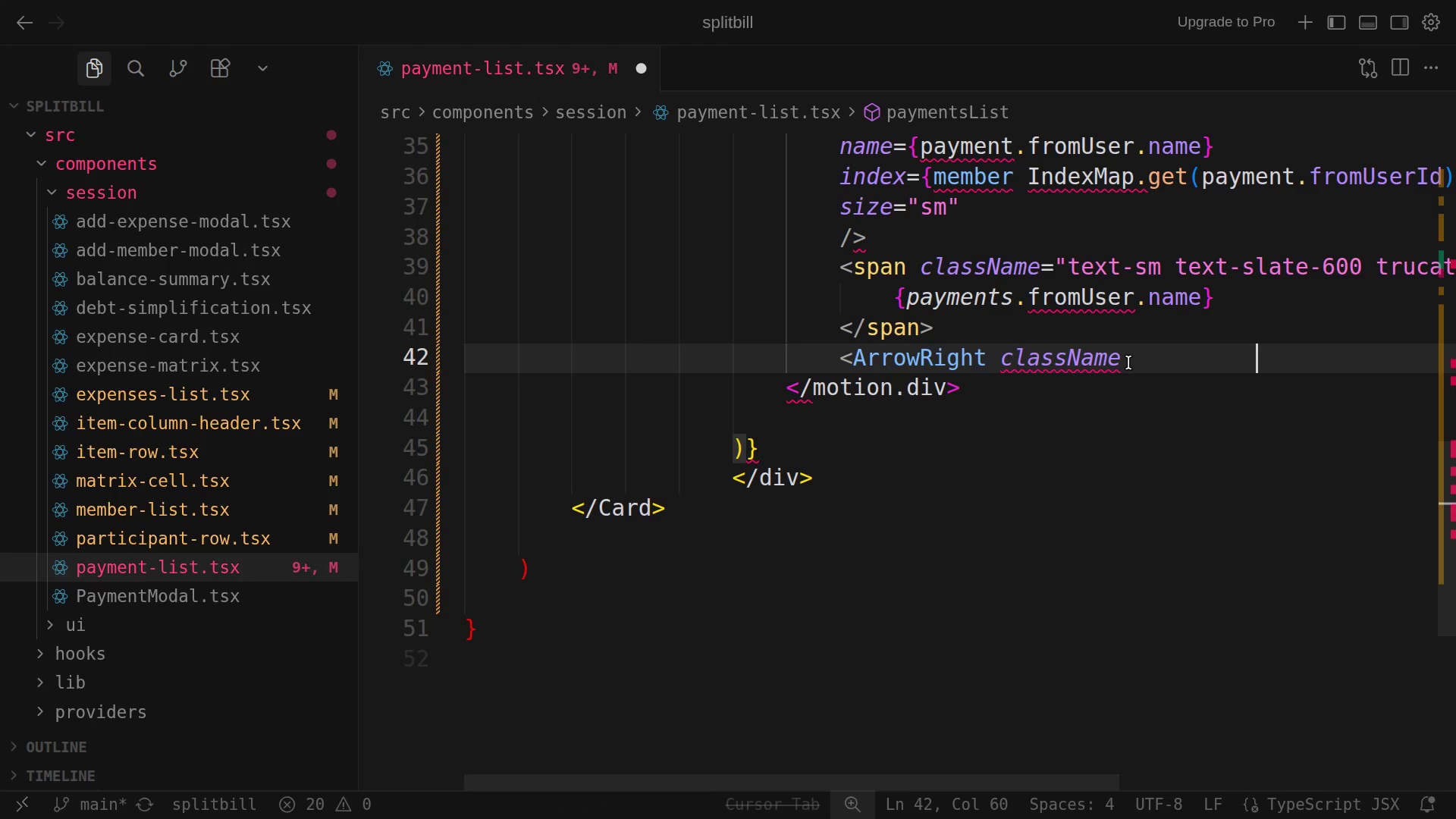 
key(Space)
 